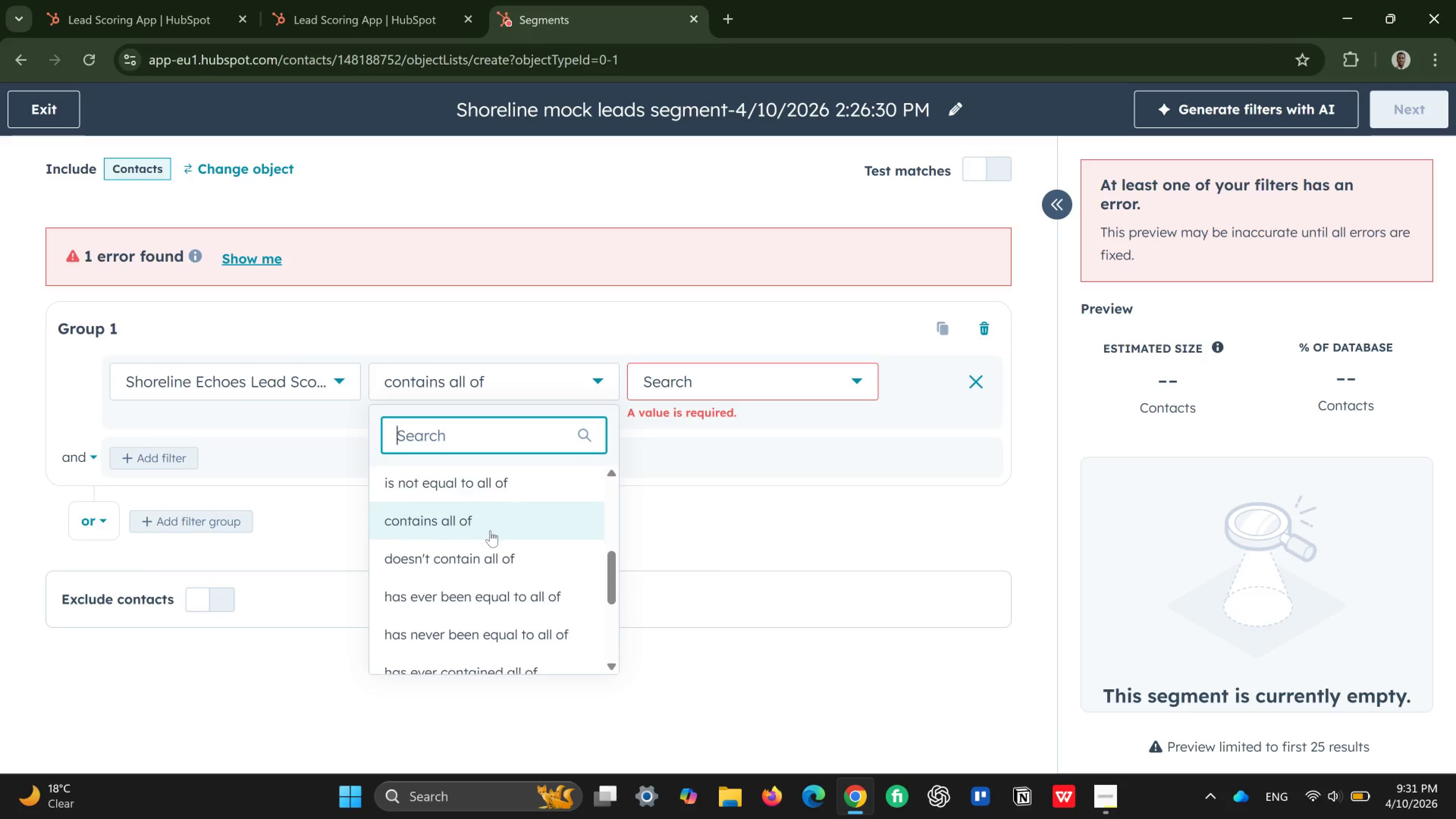 
scroll: coordinate [490, 530], scroll_direction: down, amount: 6.0
 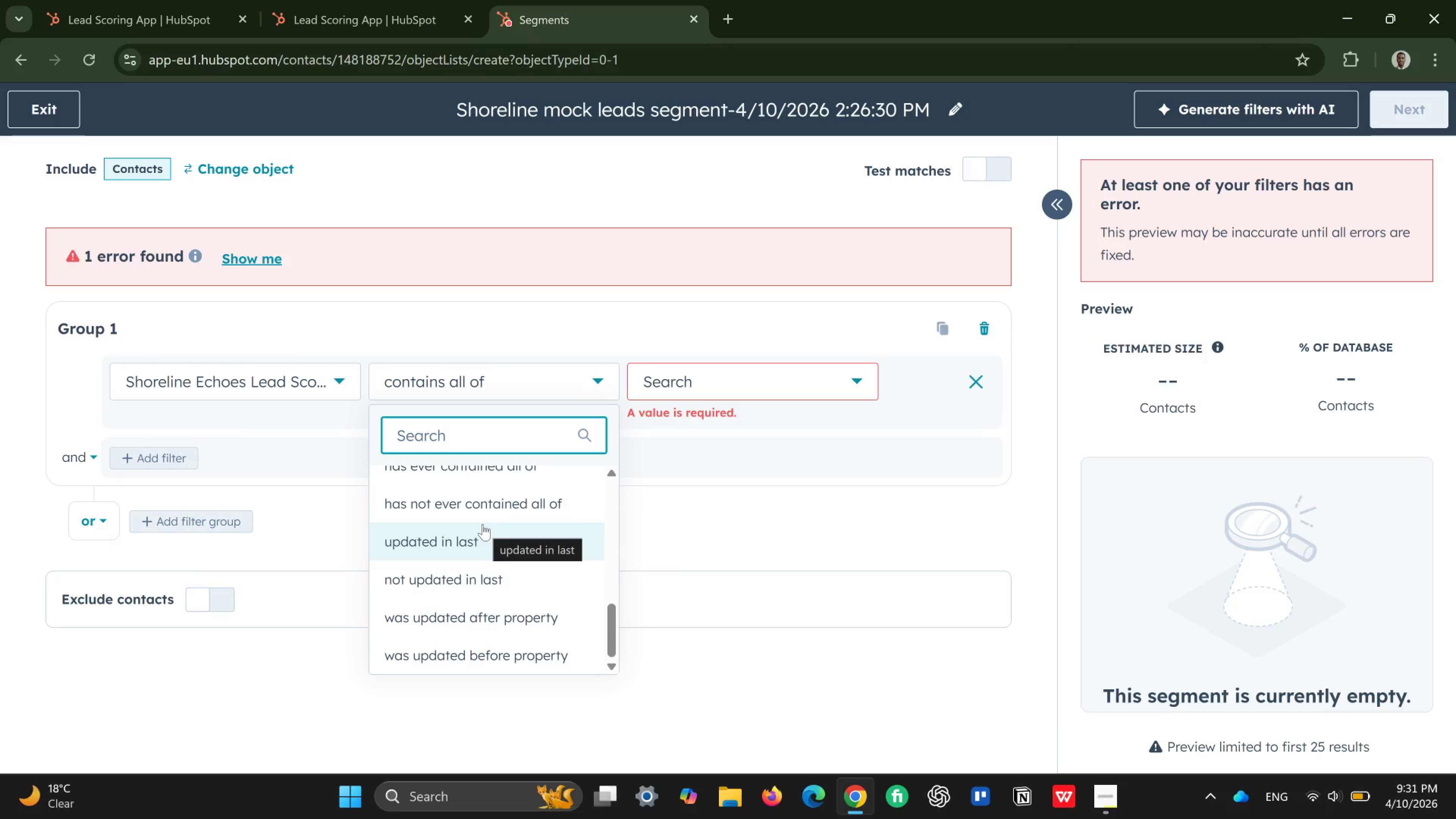 
scroll: coordinate [483, 524], scroll_direction: up, amount: 6.0
 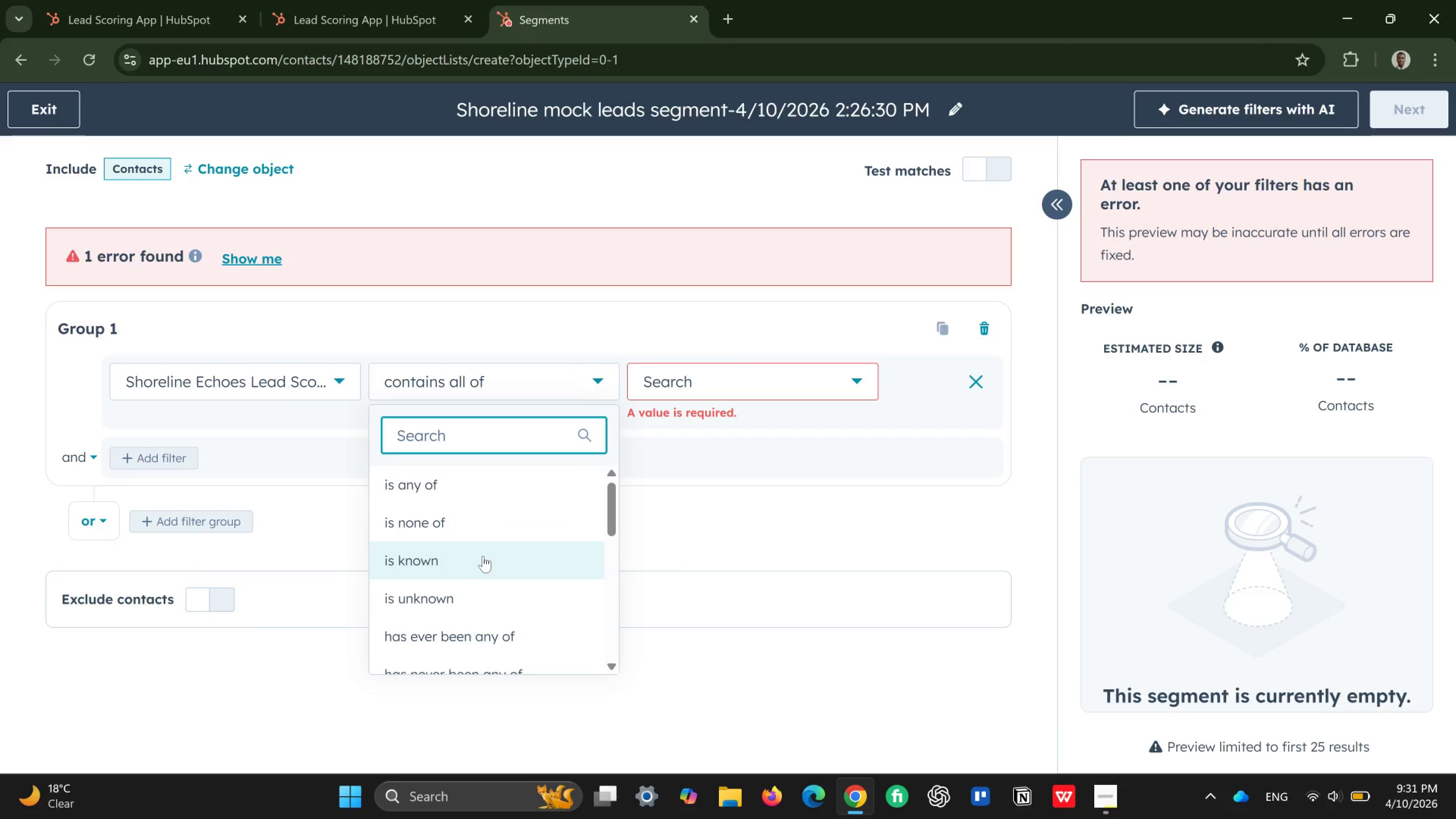 
scroll: coordinate [483, 556], scroll_direction: down, amount: 1.0
 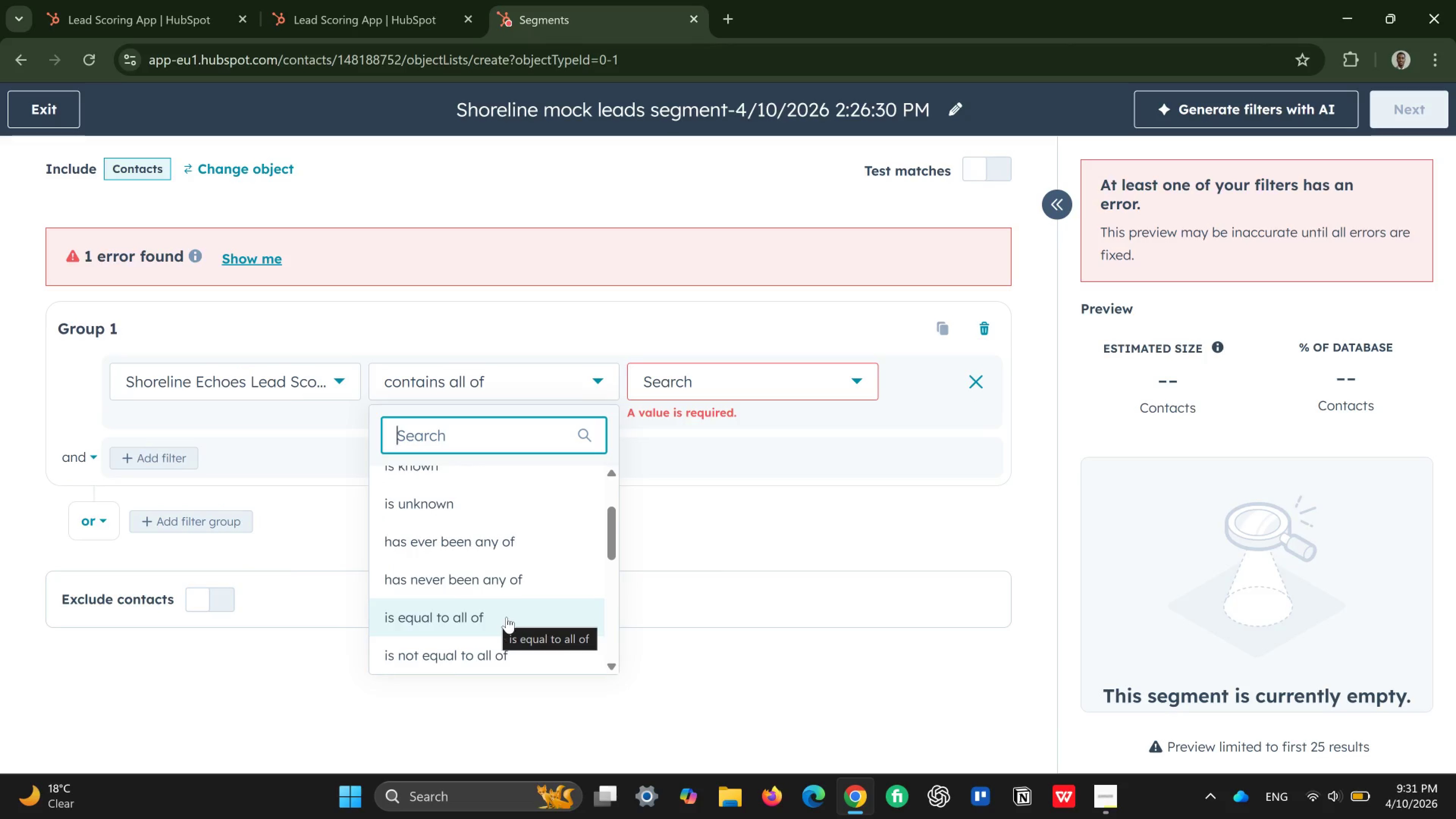 
wait(6.27)
 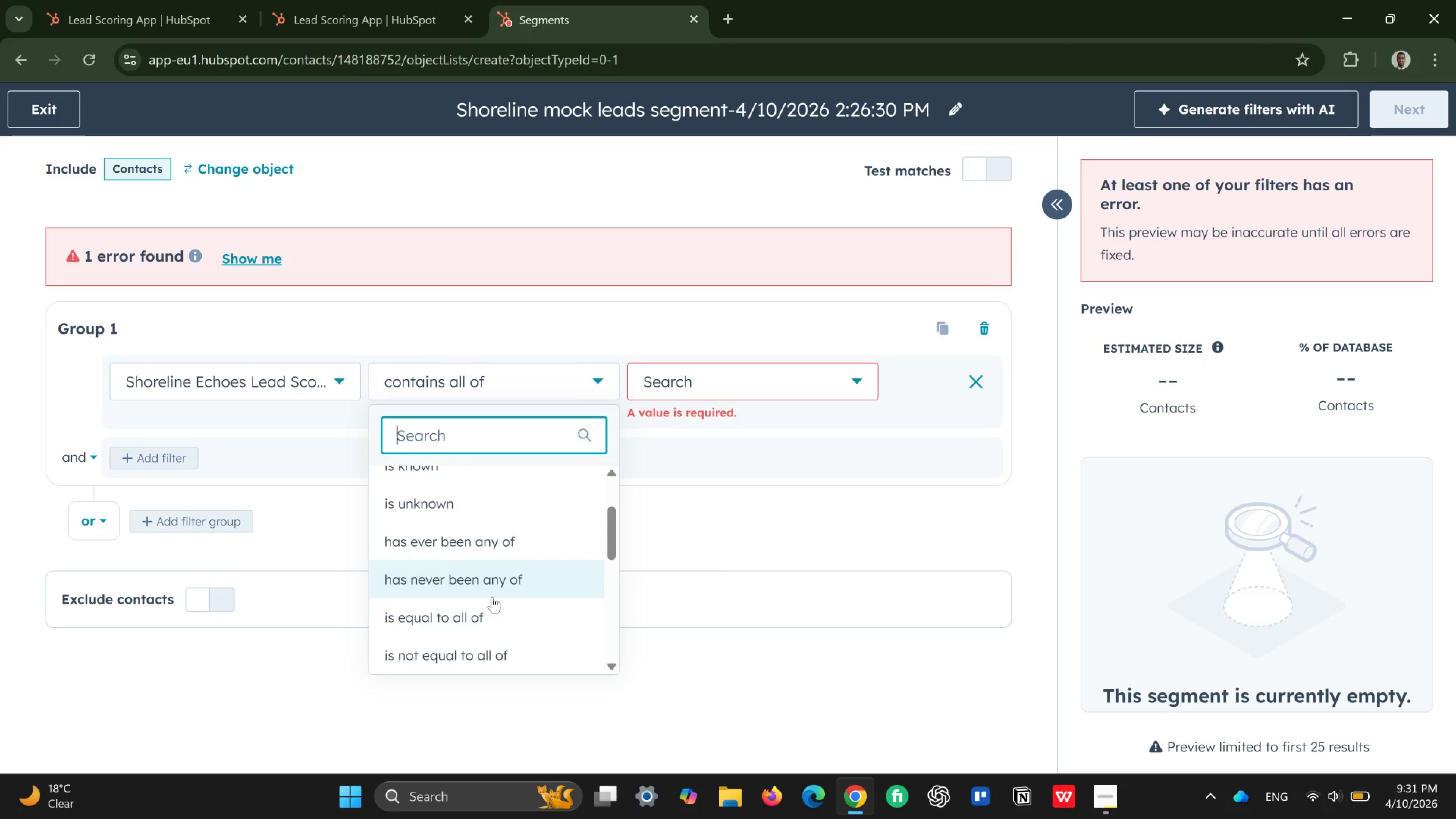 
left_click([481, 641])
 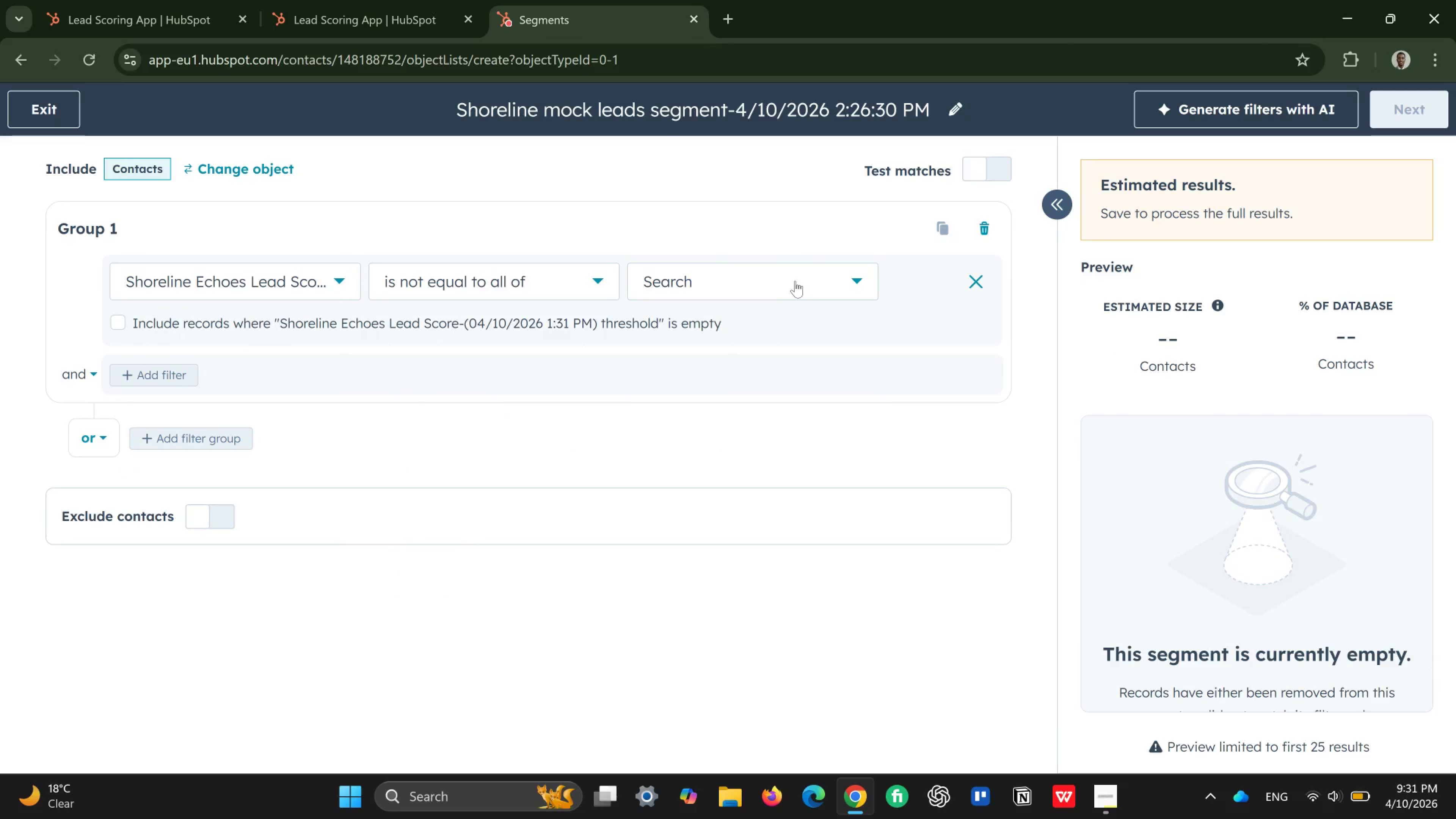 
left_click([795, 281])
 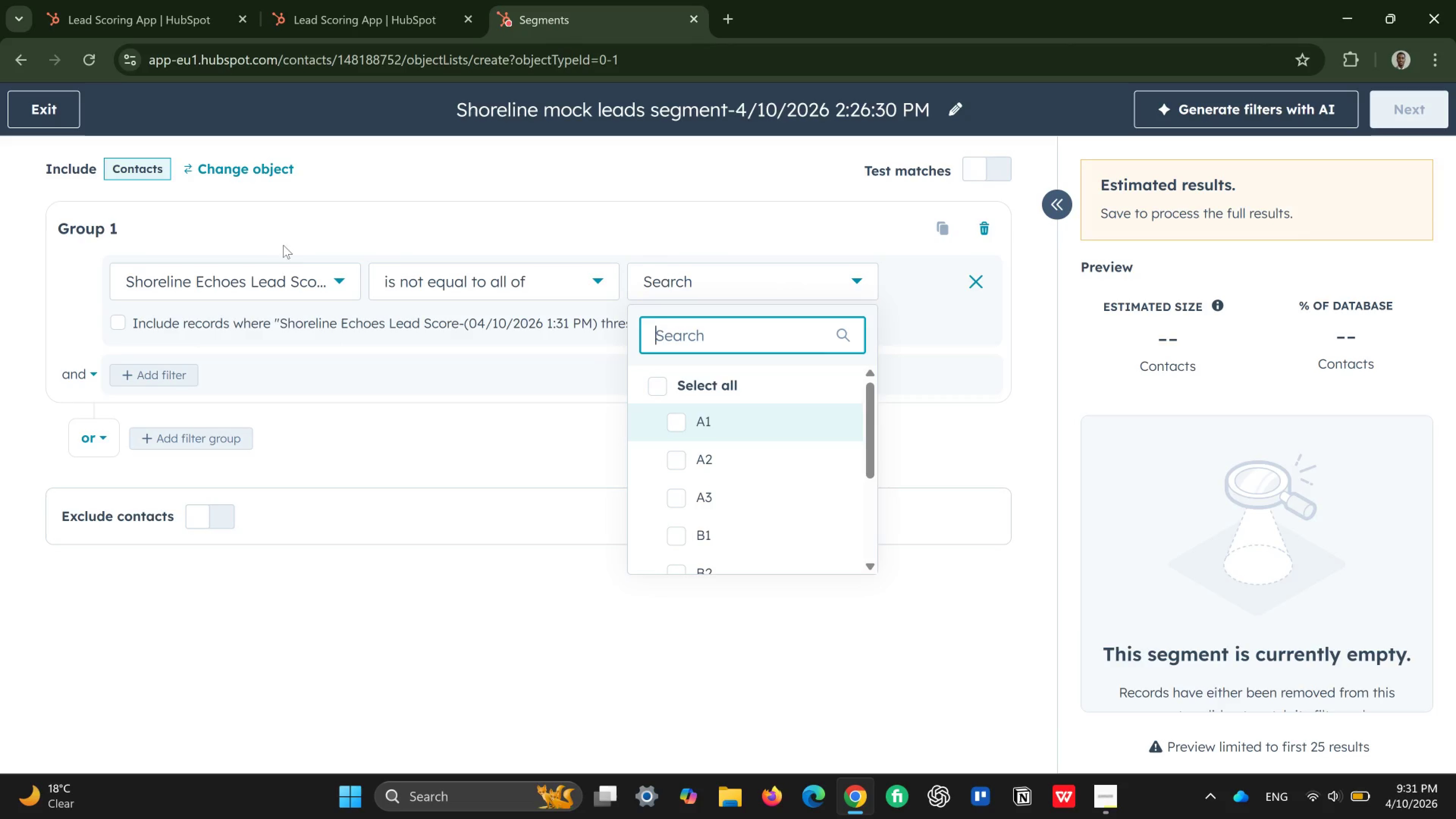 
left_click([328, 275])
 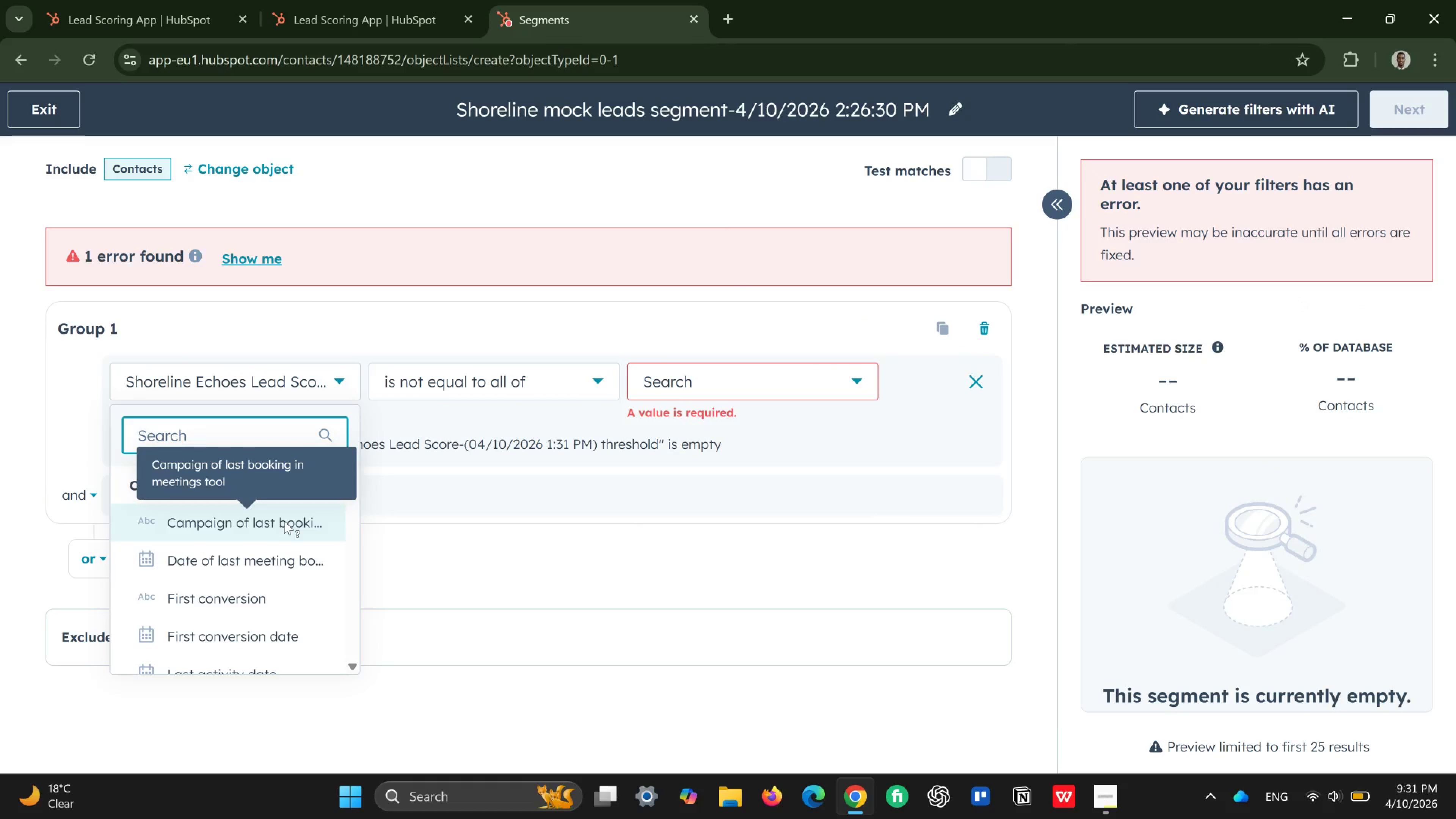 
type(sho)
 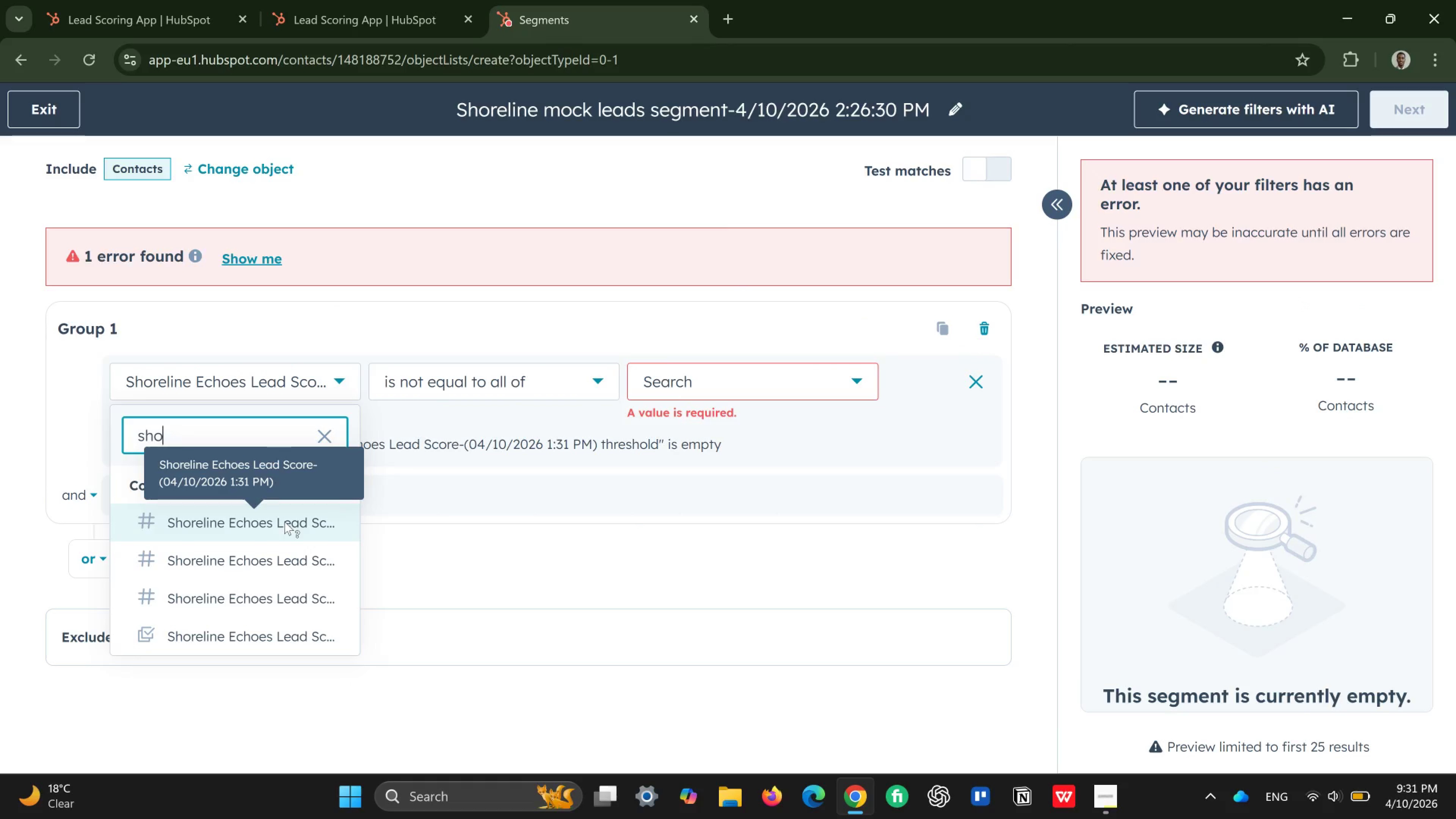 
left_click([284, 521])
 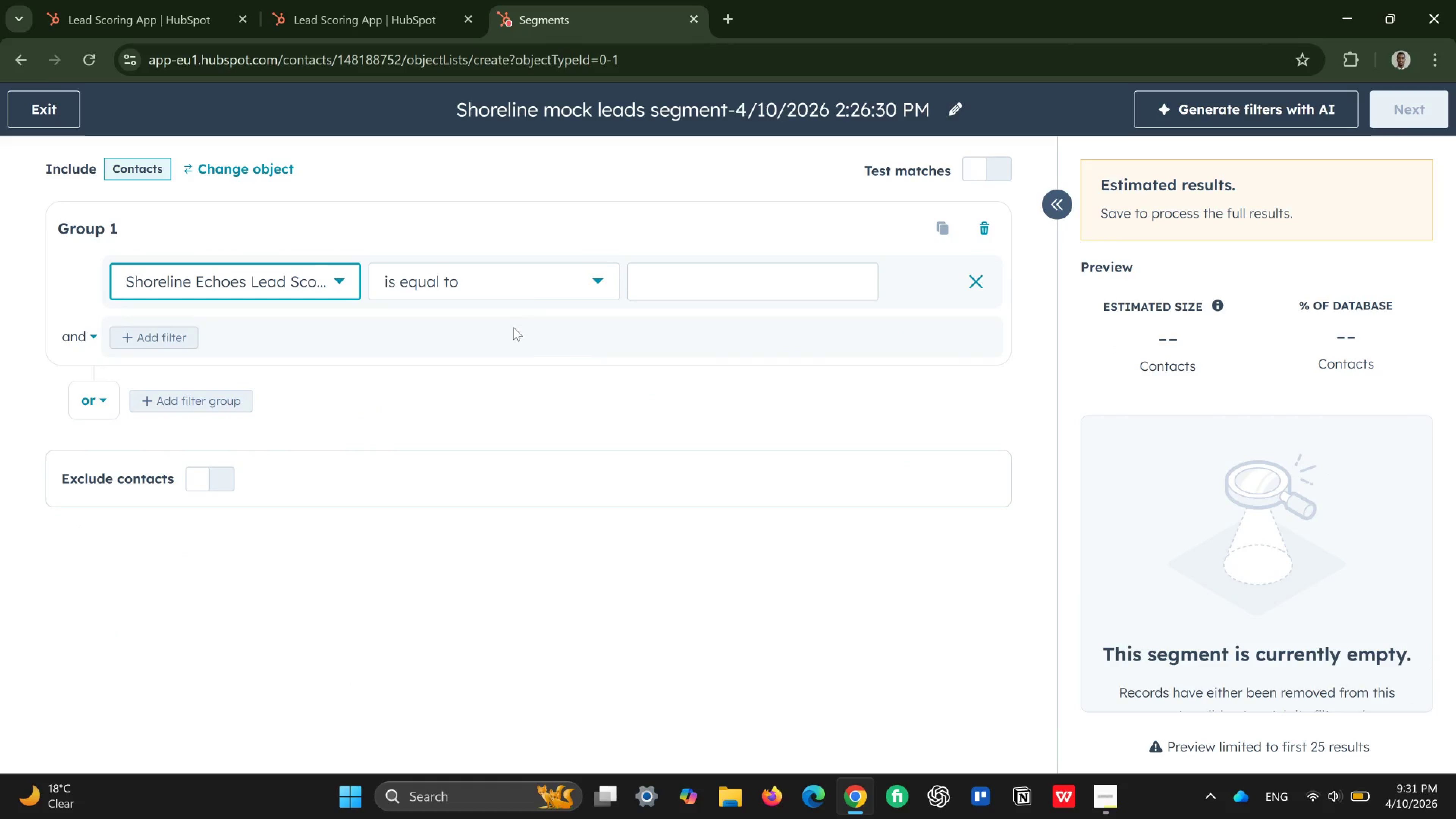 
left_click([535, 271])
 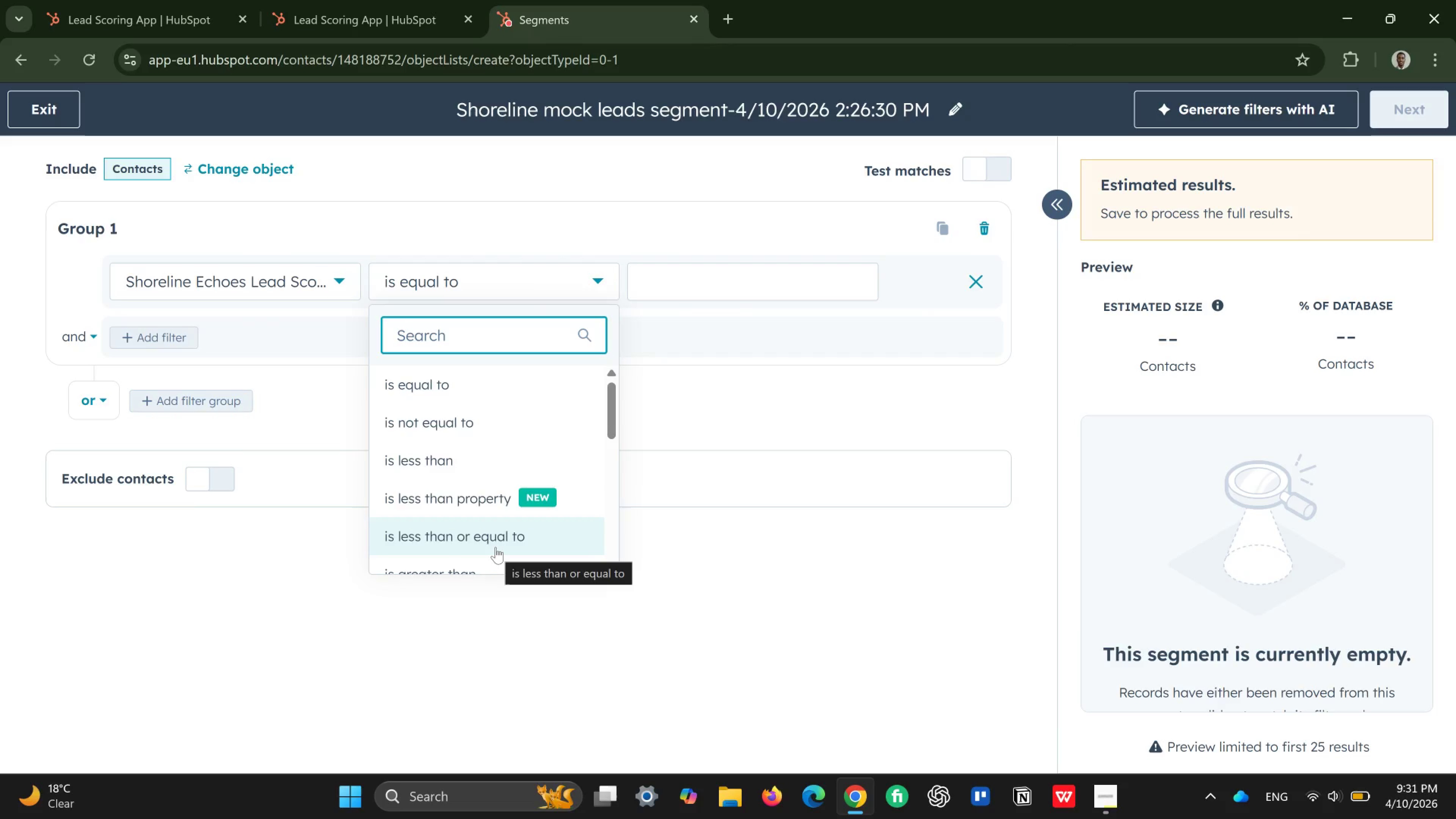 
scroll: coordinate [496, 547], scroll_direction: down, amount: 1.0
 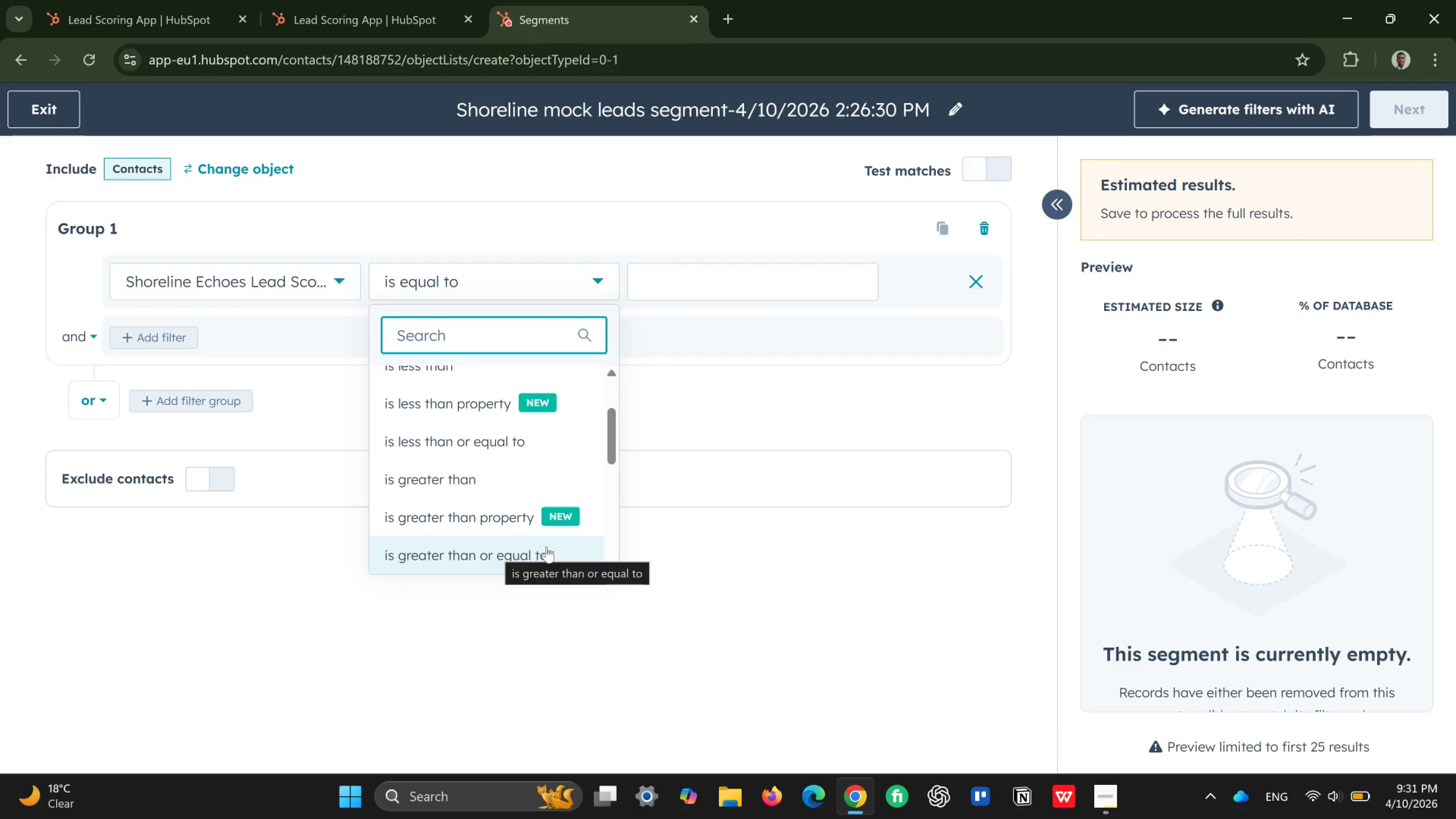 
mouse_move([541, 547])
 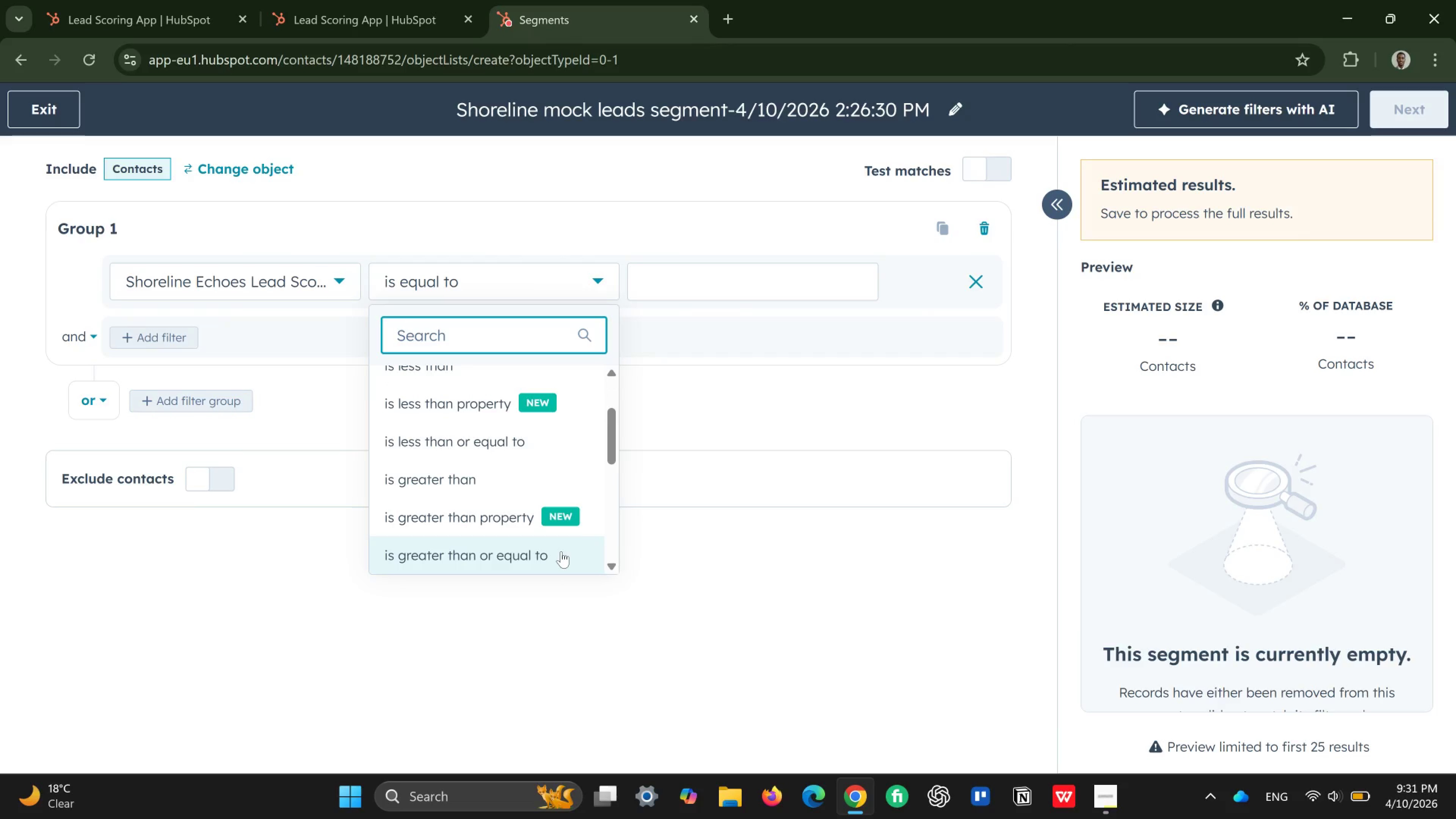 
left_click([561, 551])
 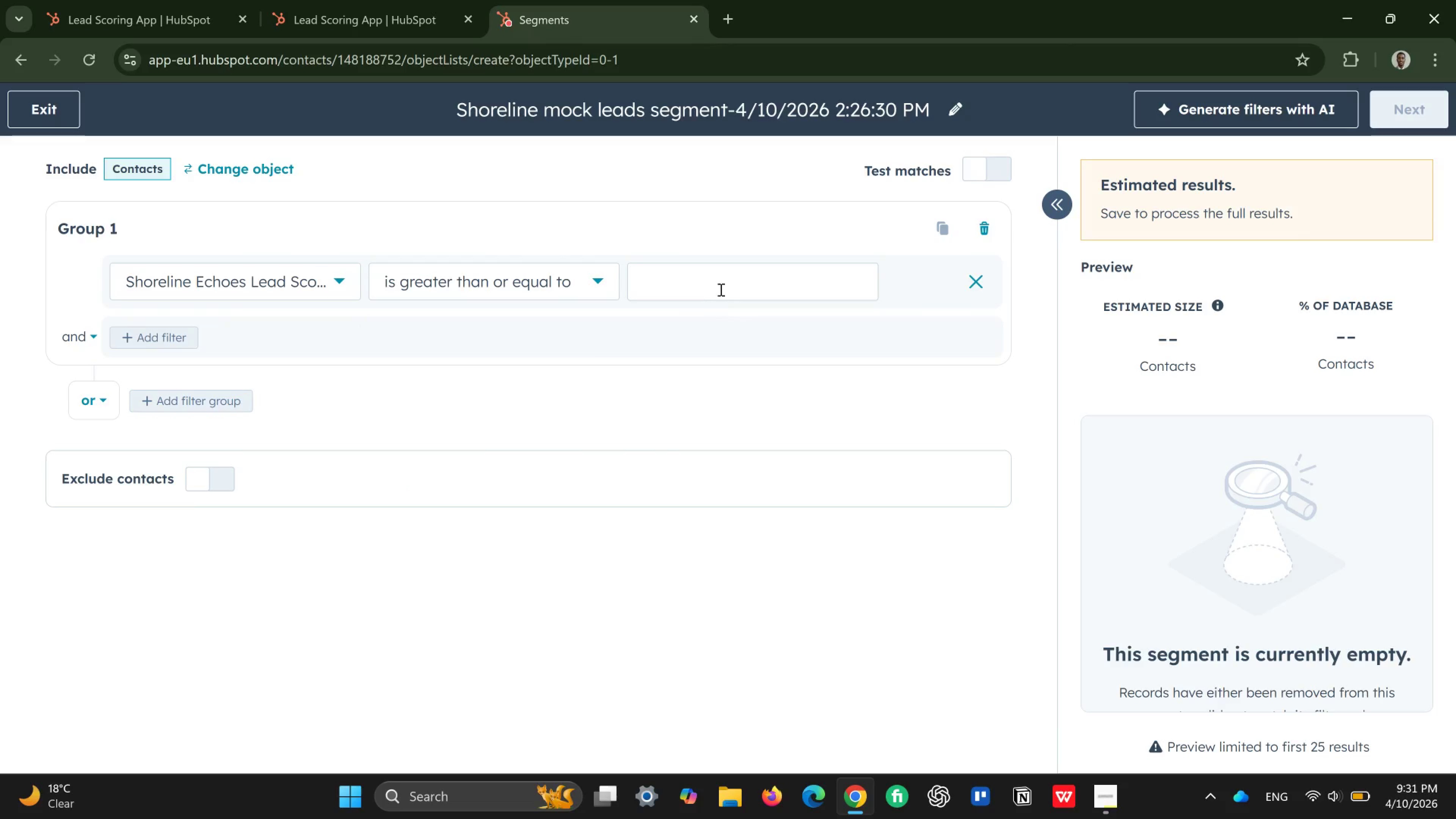 
left_click([724, 283])
 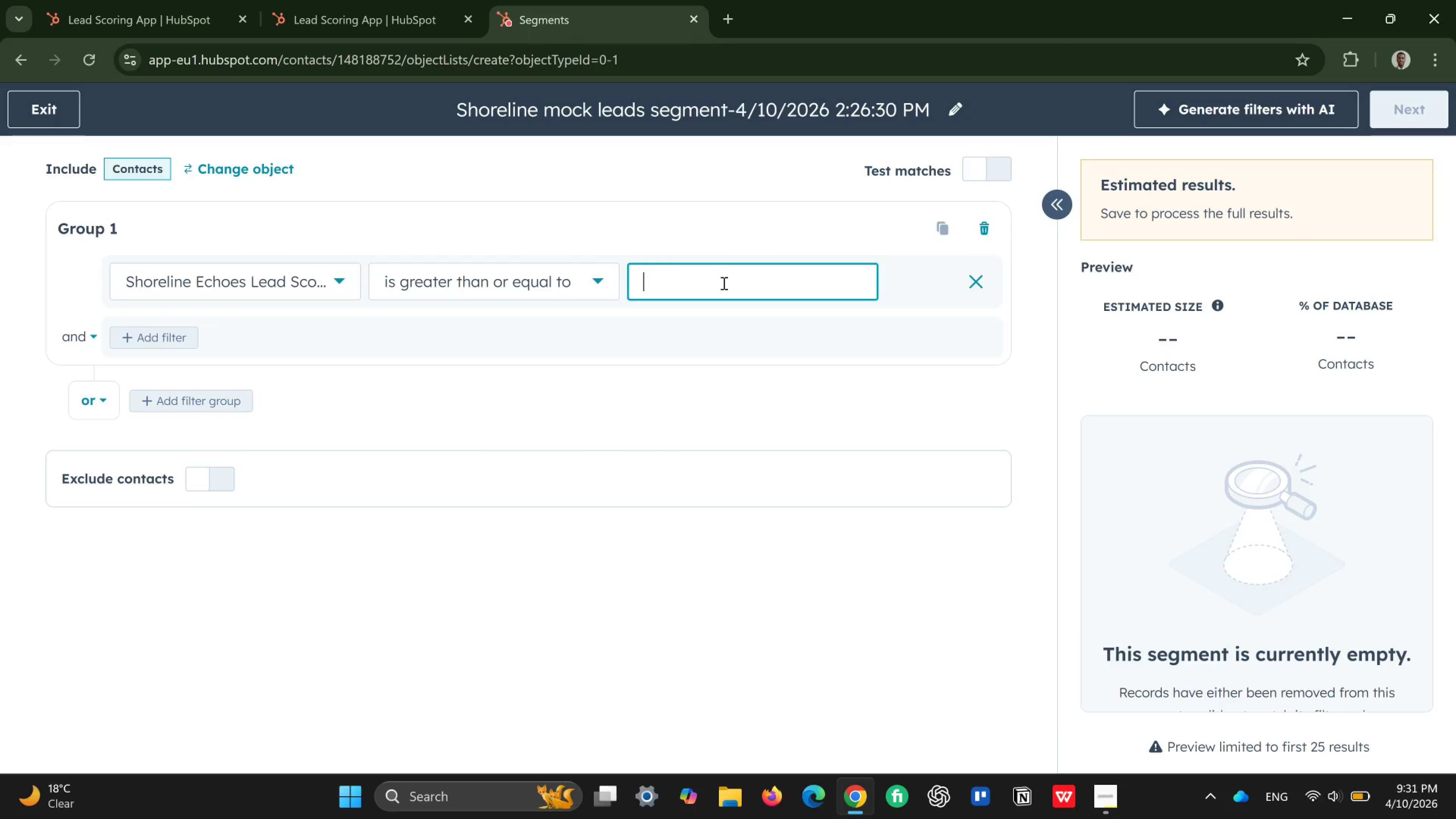 
type(60)
 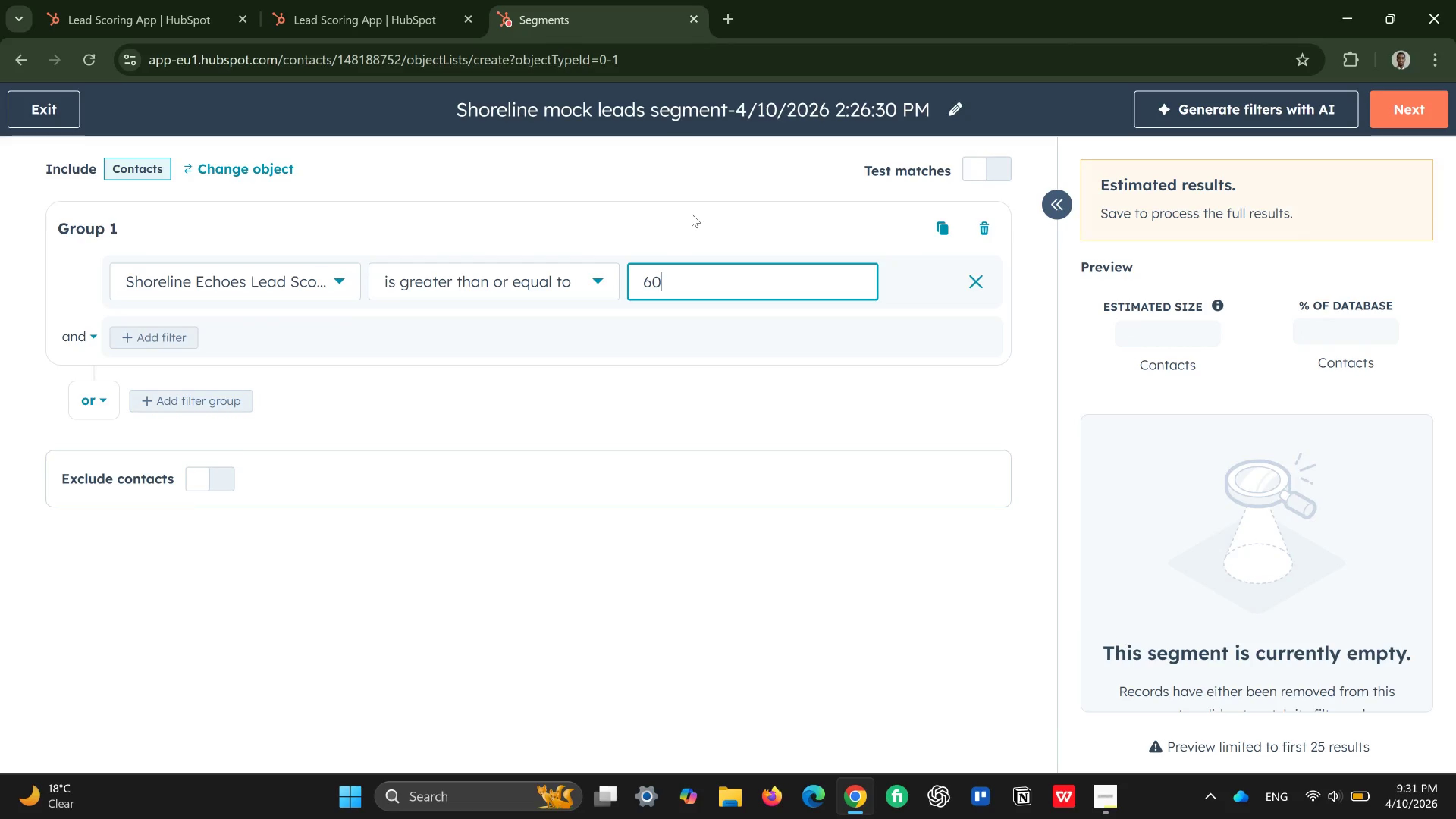 
wait(11.57)
 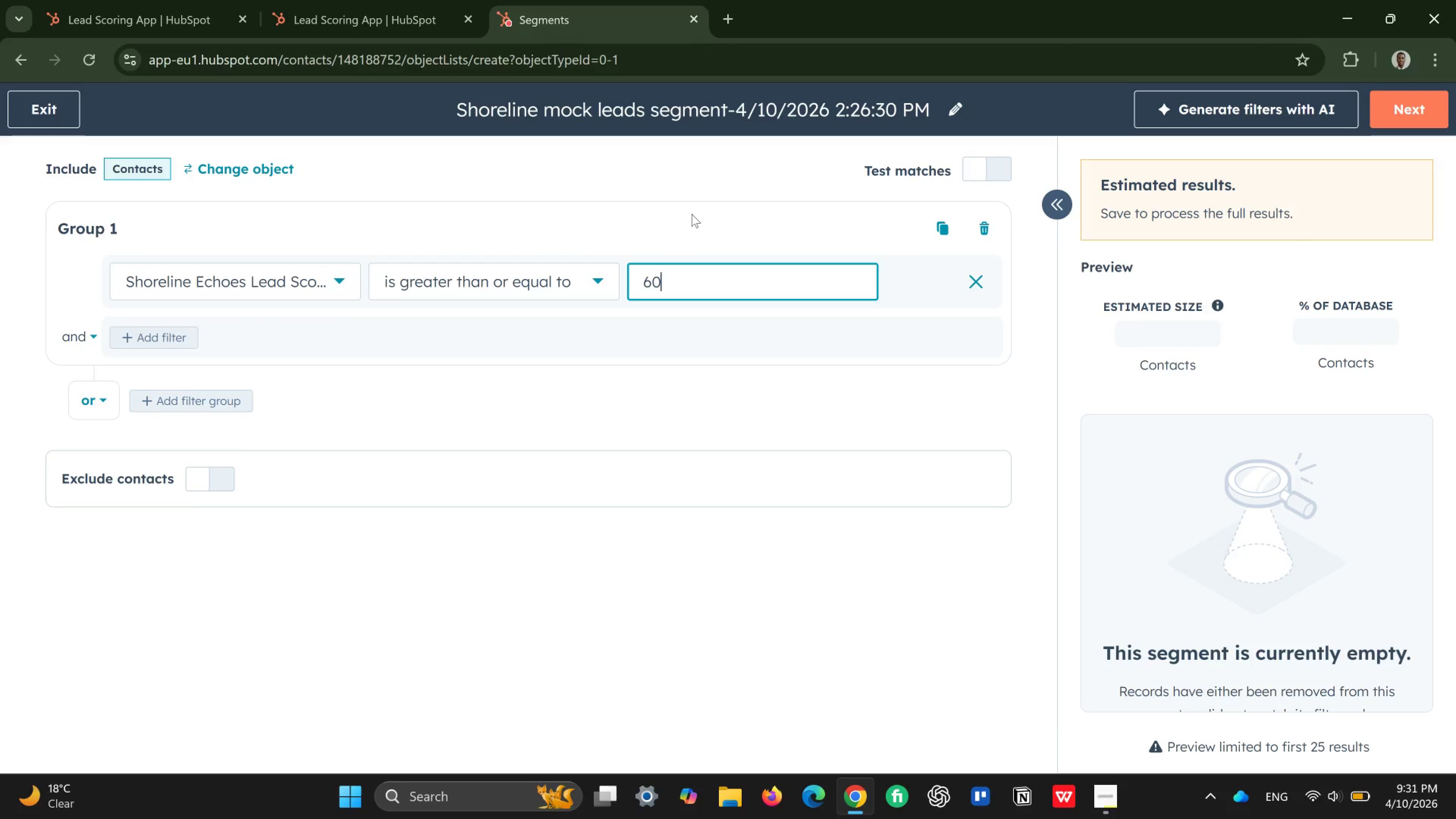 
left_click([1409, 111])
 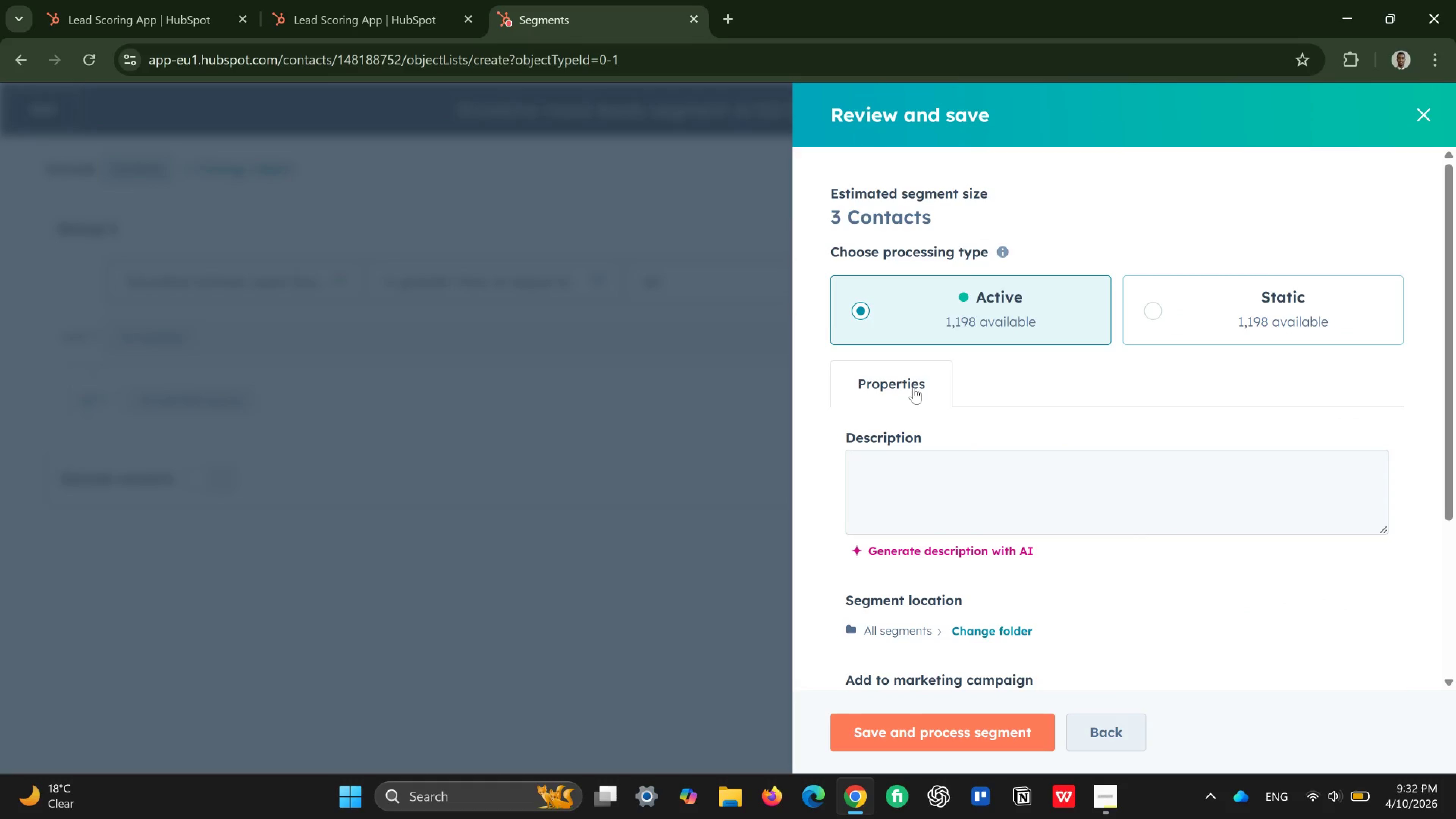 
wait(7.63)
 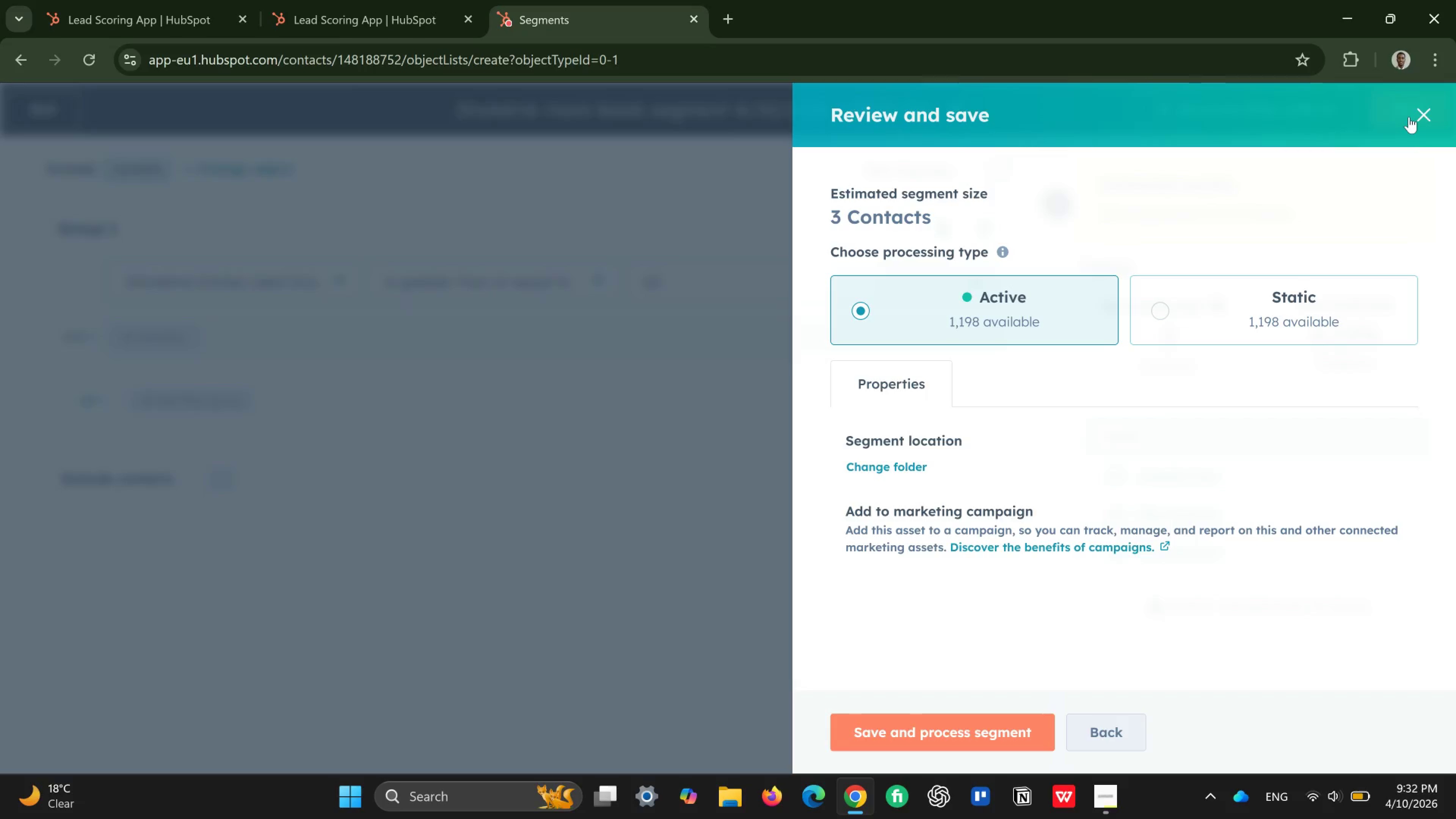 
left_click([938, 490])
 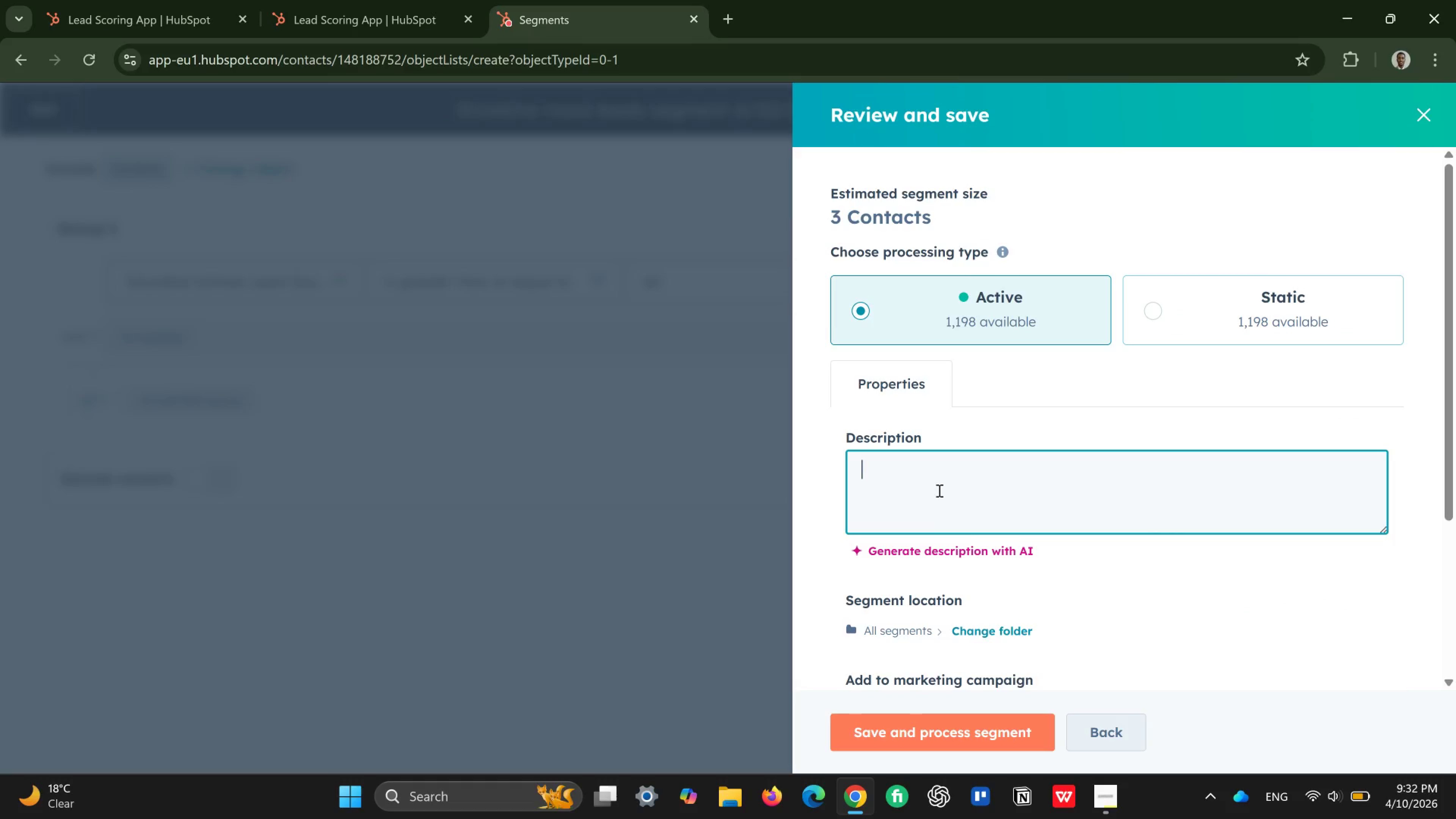 
type(shoreline segments)
 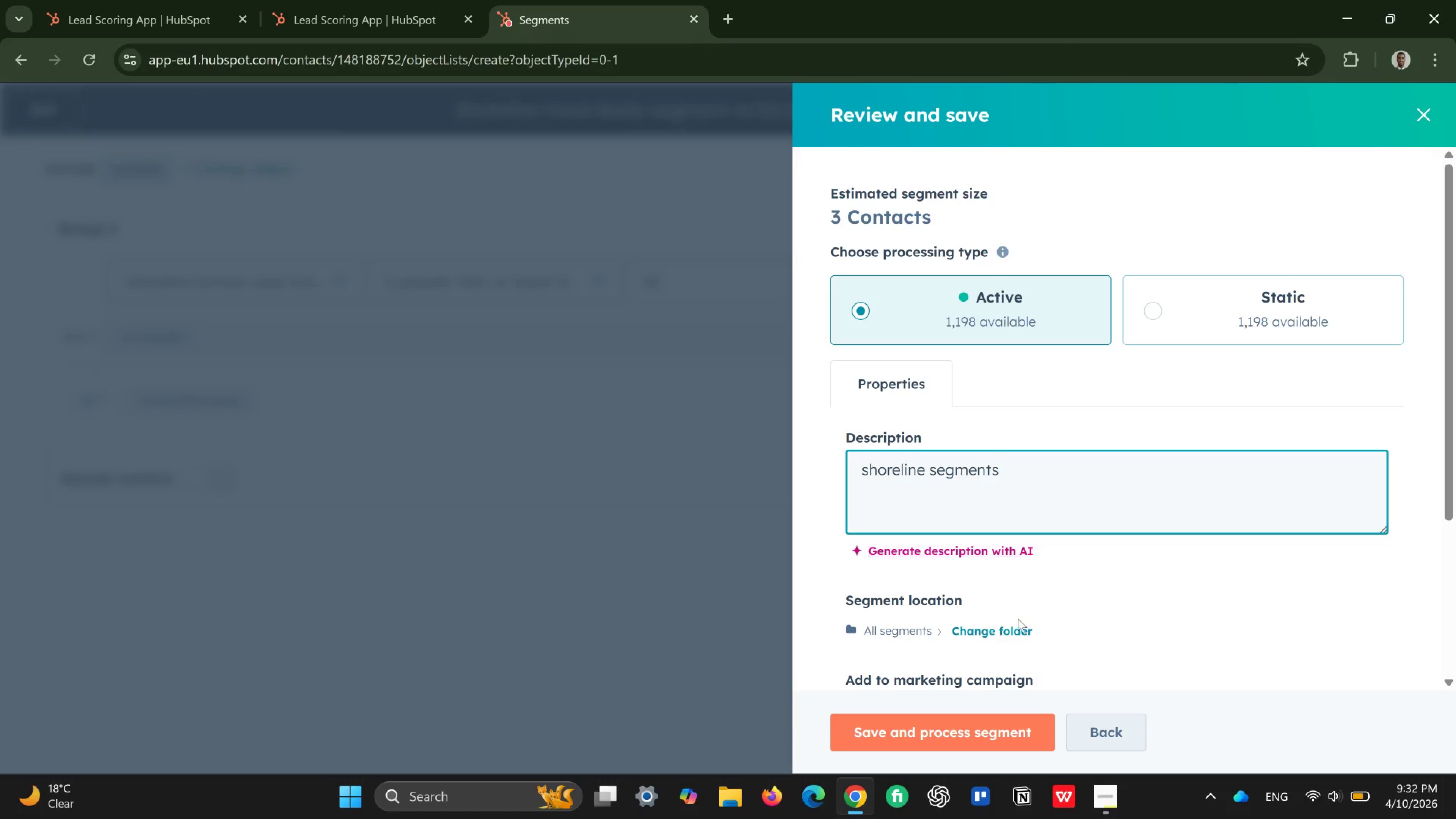 
scroll: coordinate [1095, 620], scroll_direction: down, amount: 5.0
 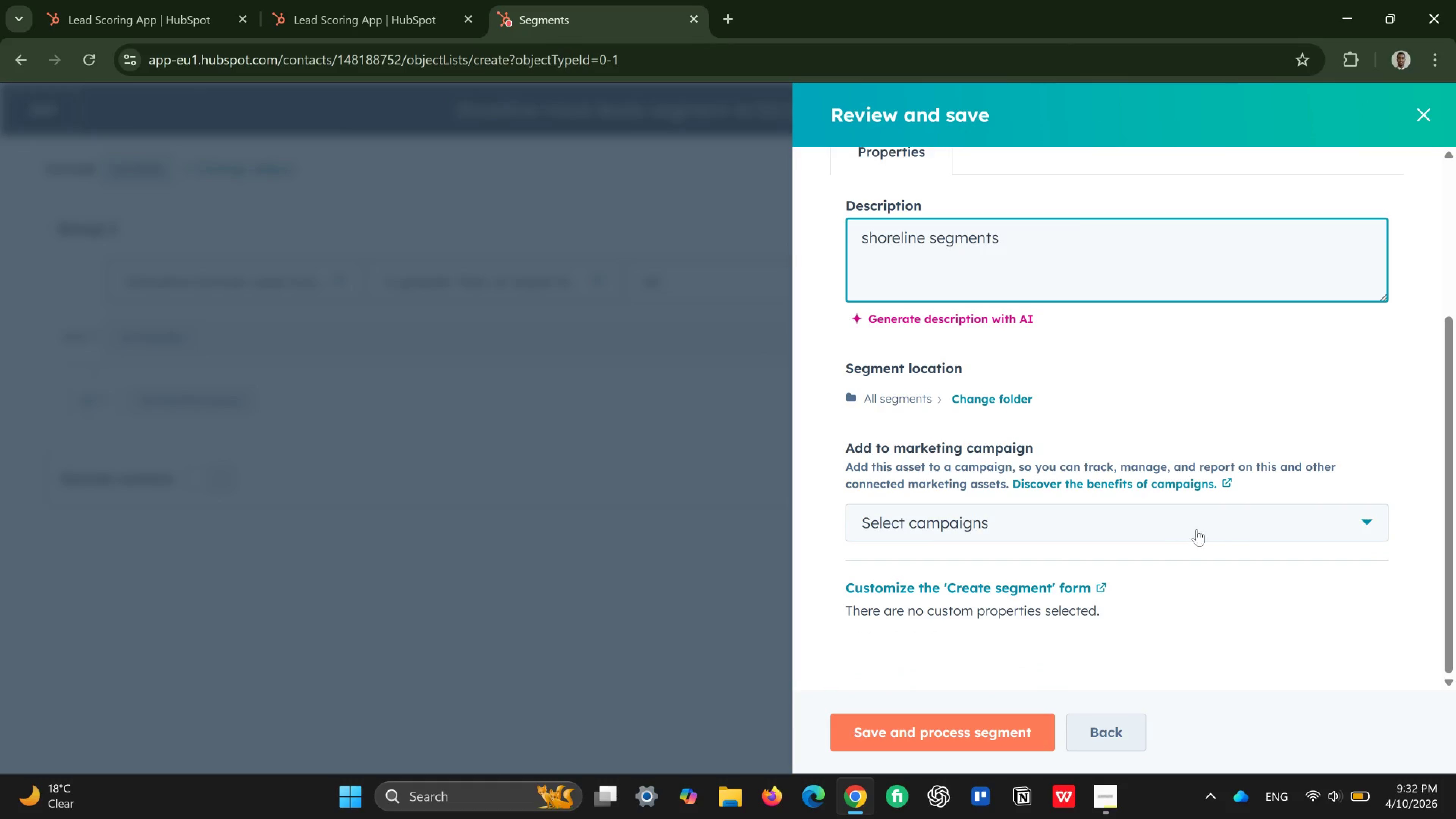 
left_click([1220, 518])
 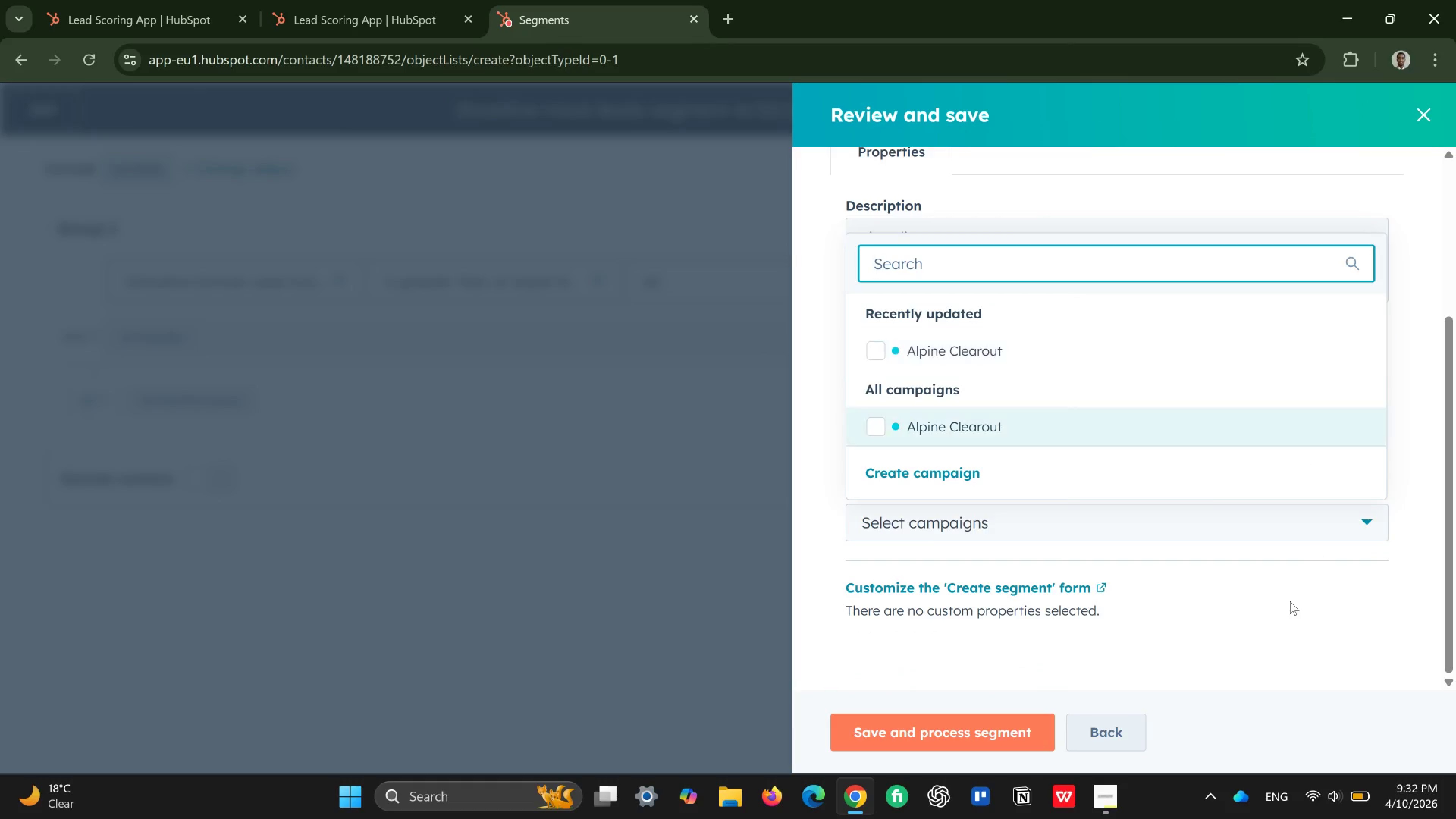 
left_click([1315, 619])
 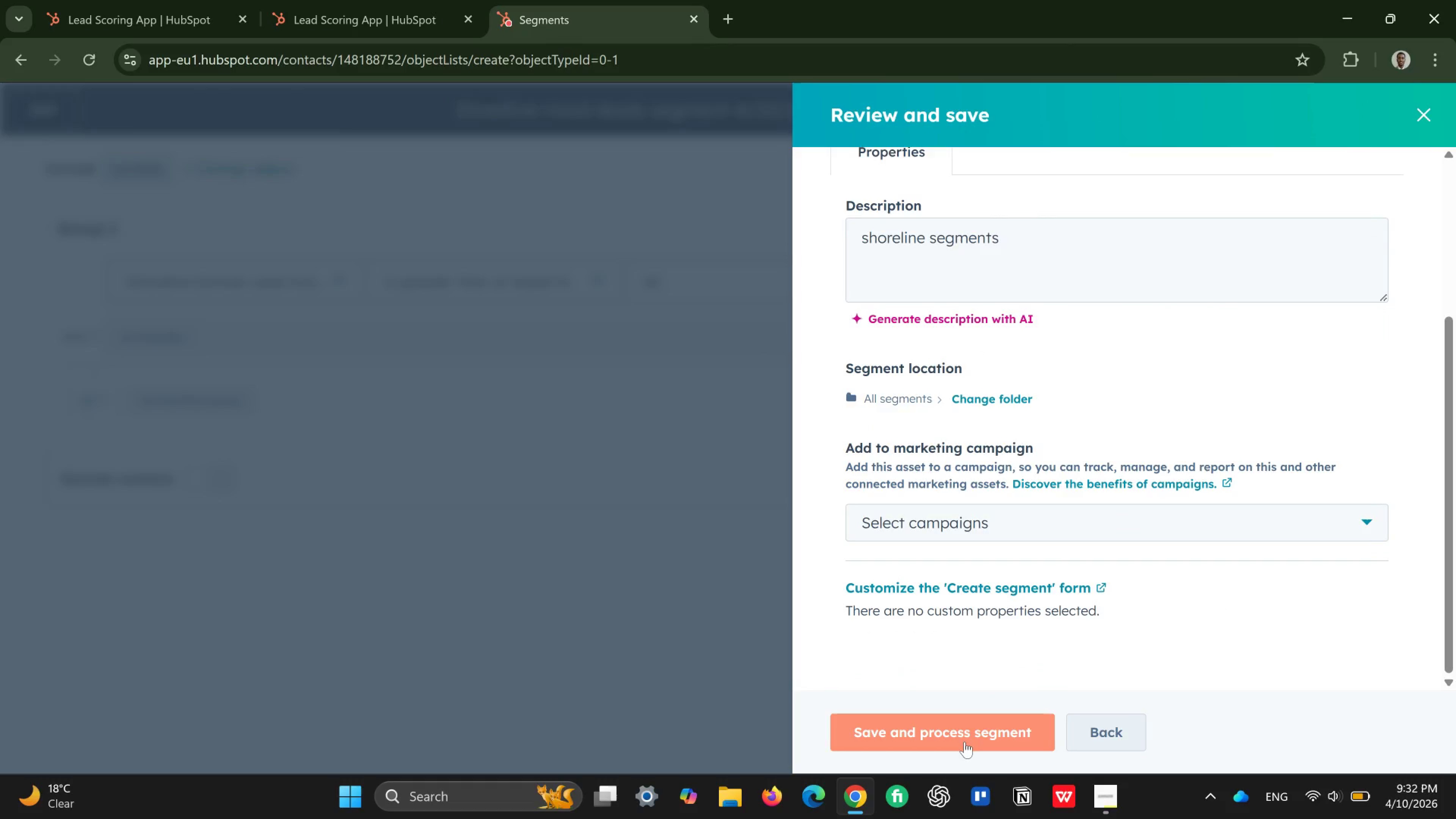 
left_click([963, 737])
 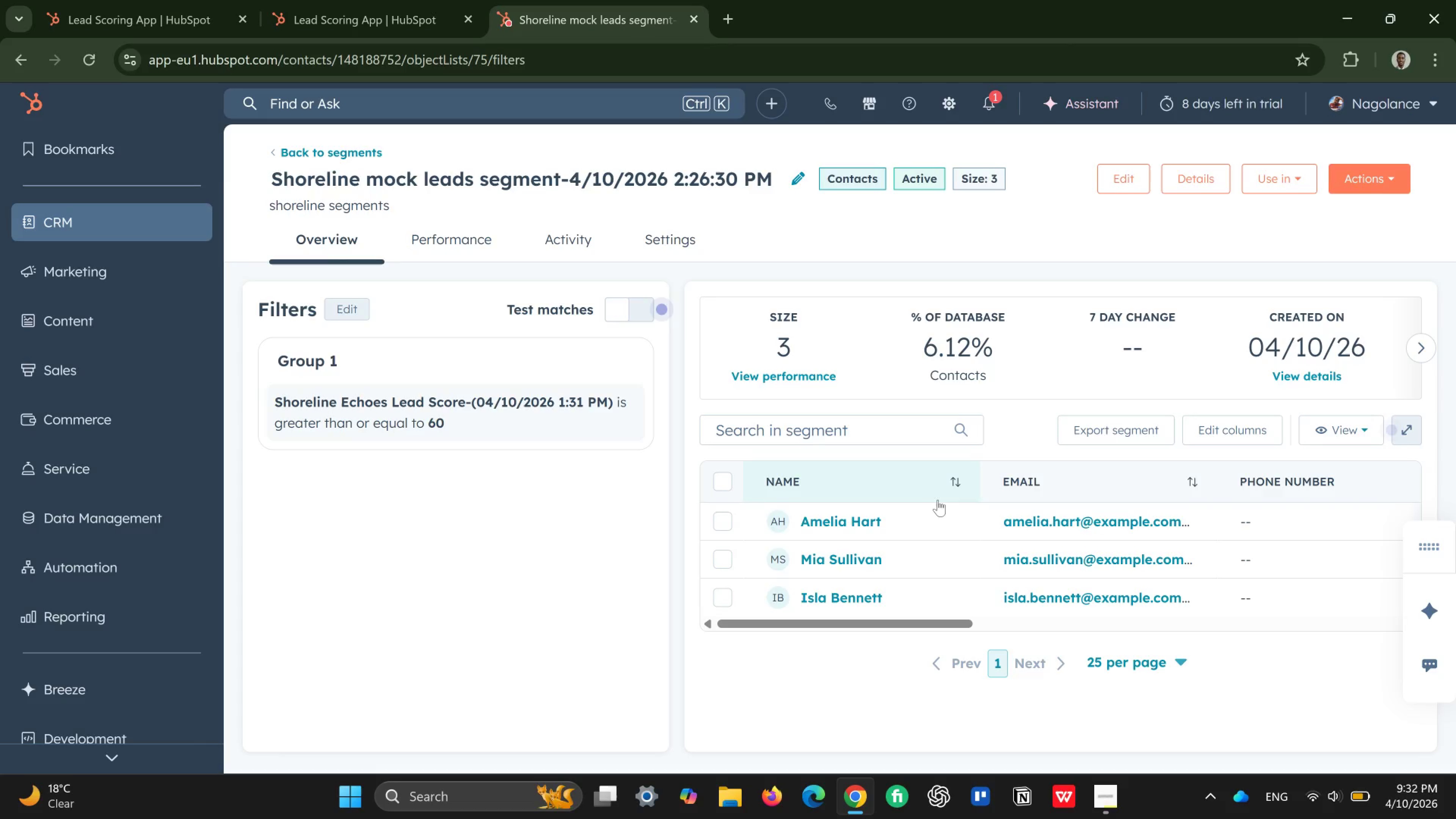 
wait(15.08)
 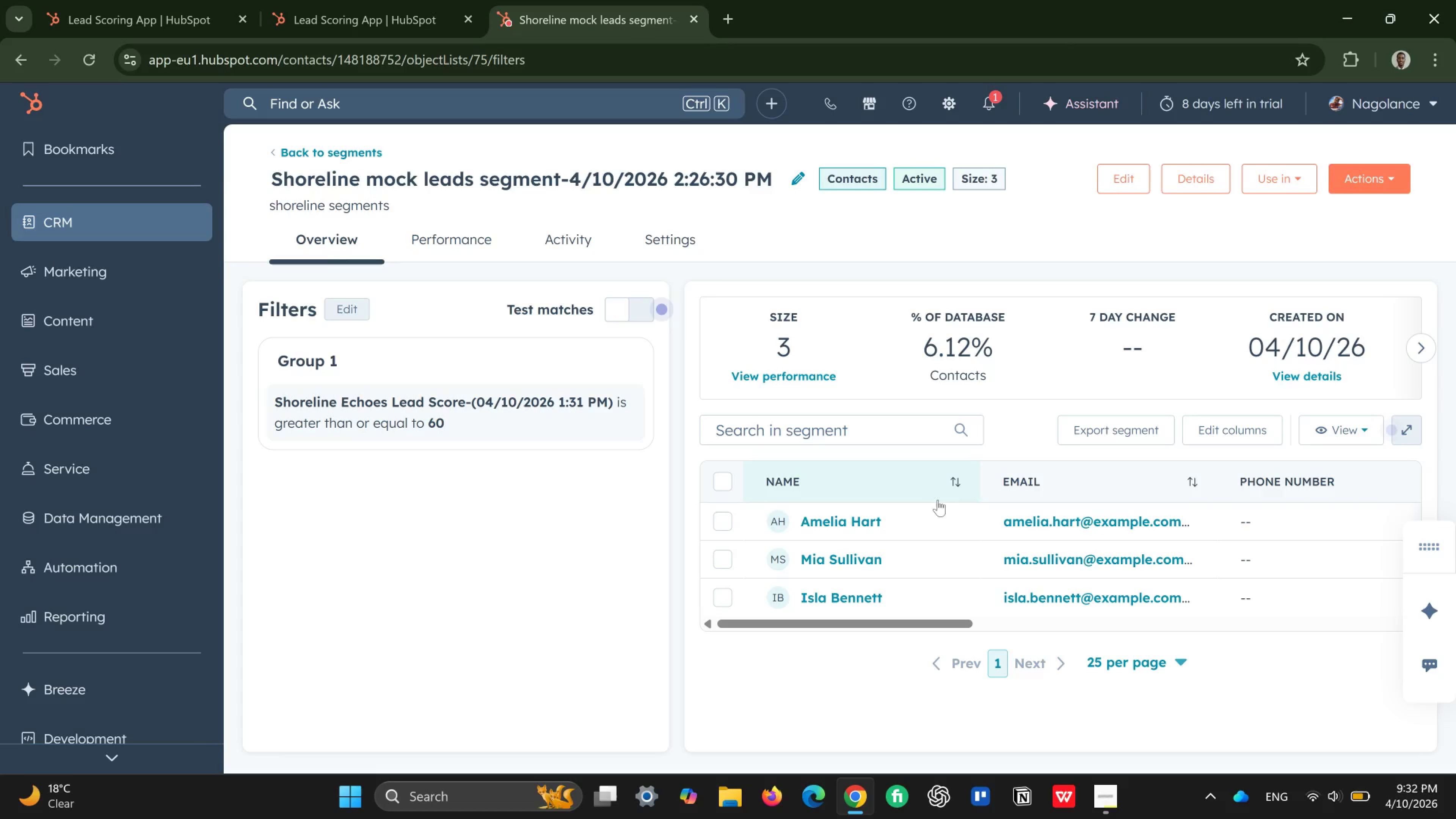 
scroll: coordinate [1067, 308], scroll_direction: up, amount: 5.0
 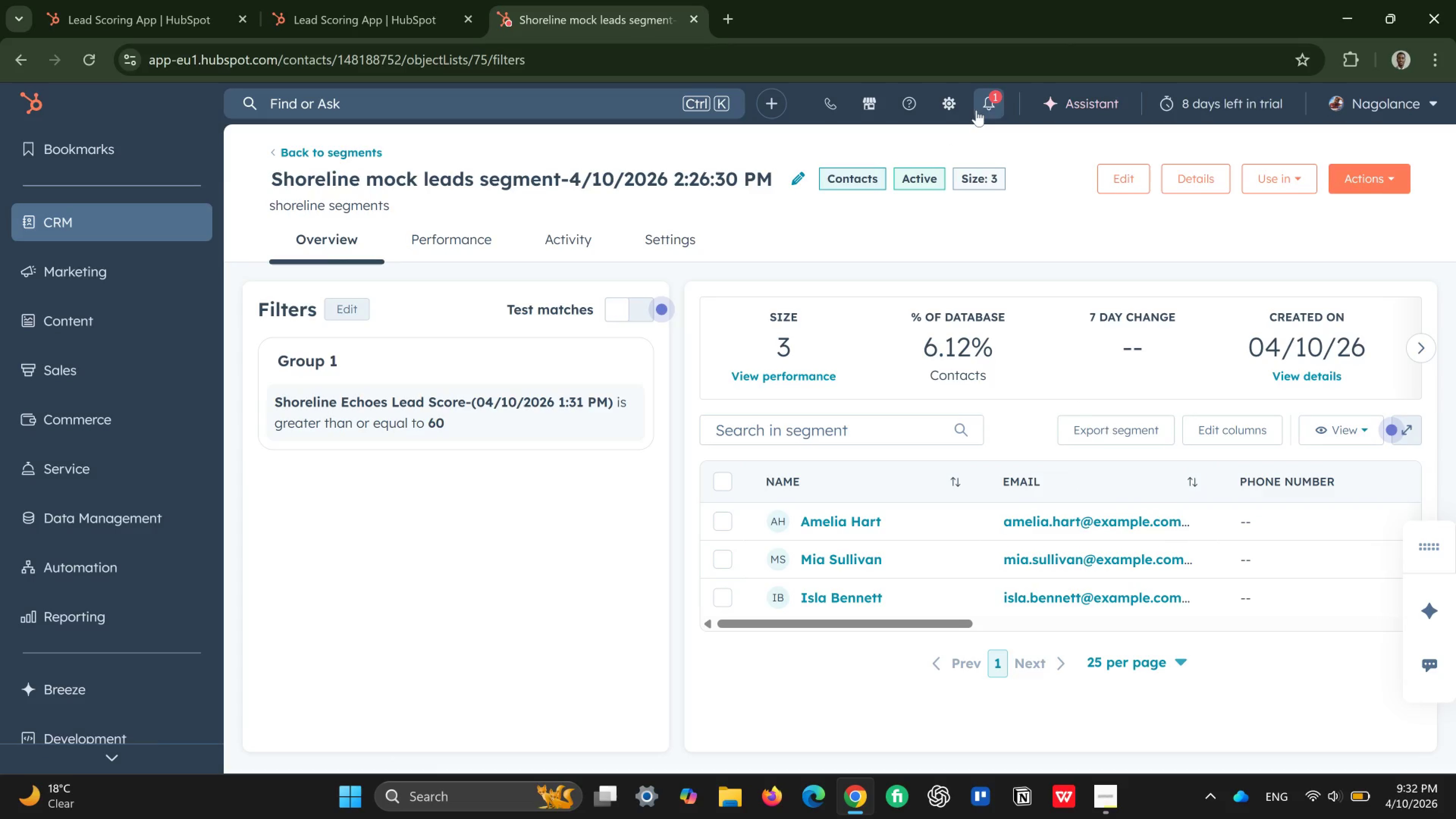 
left_click([982, 96])
 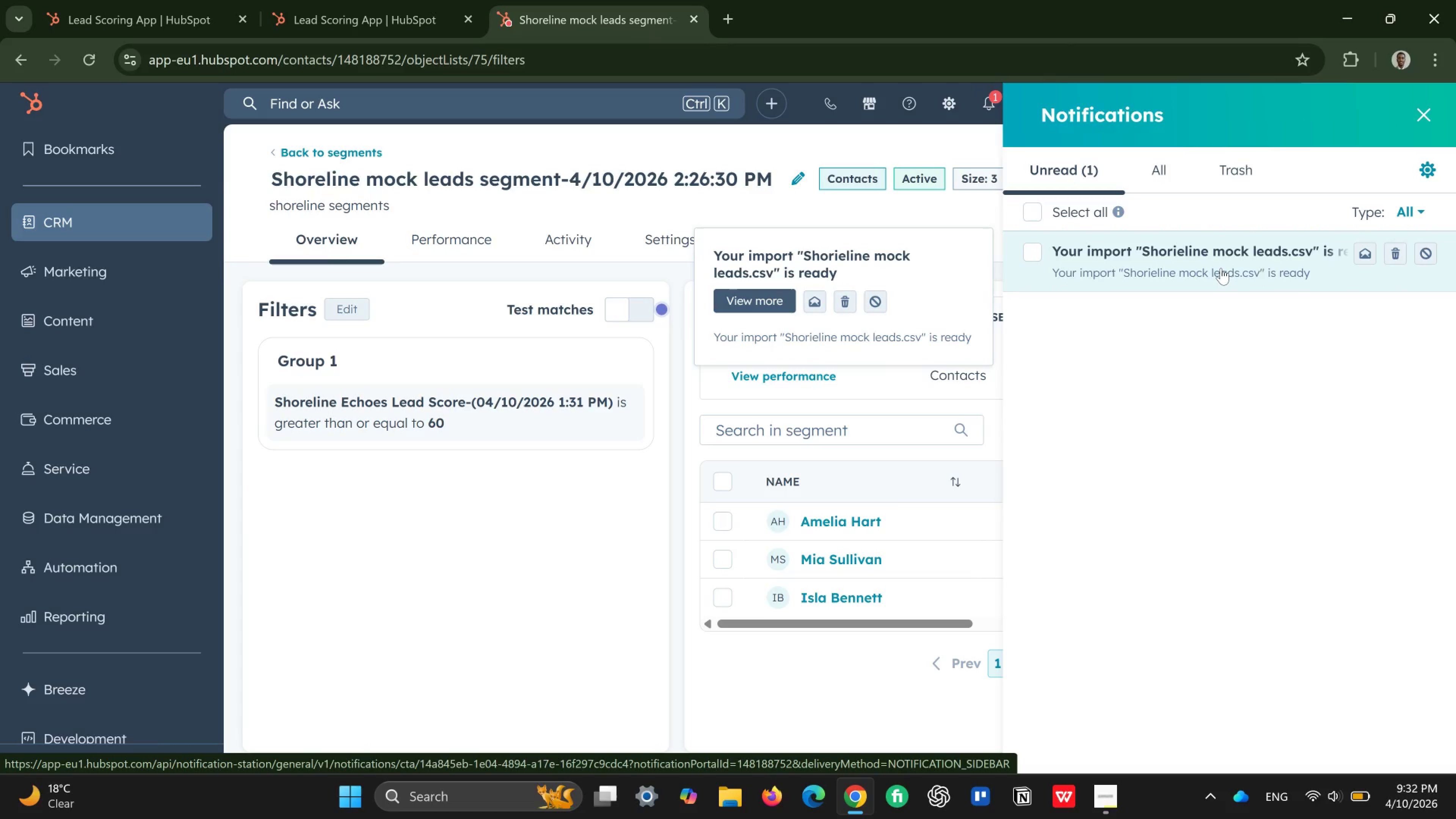 
wait(9.4)
 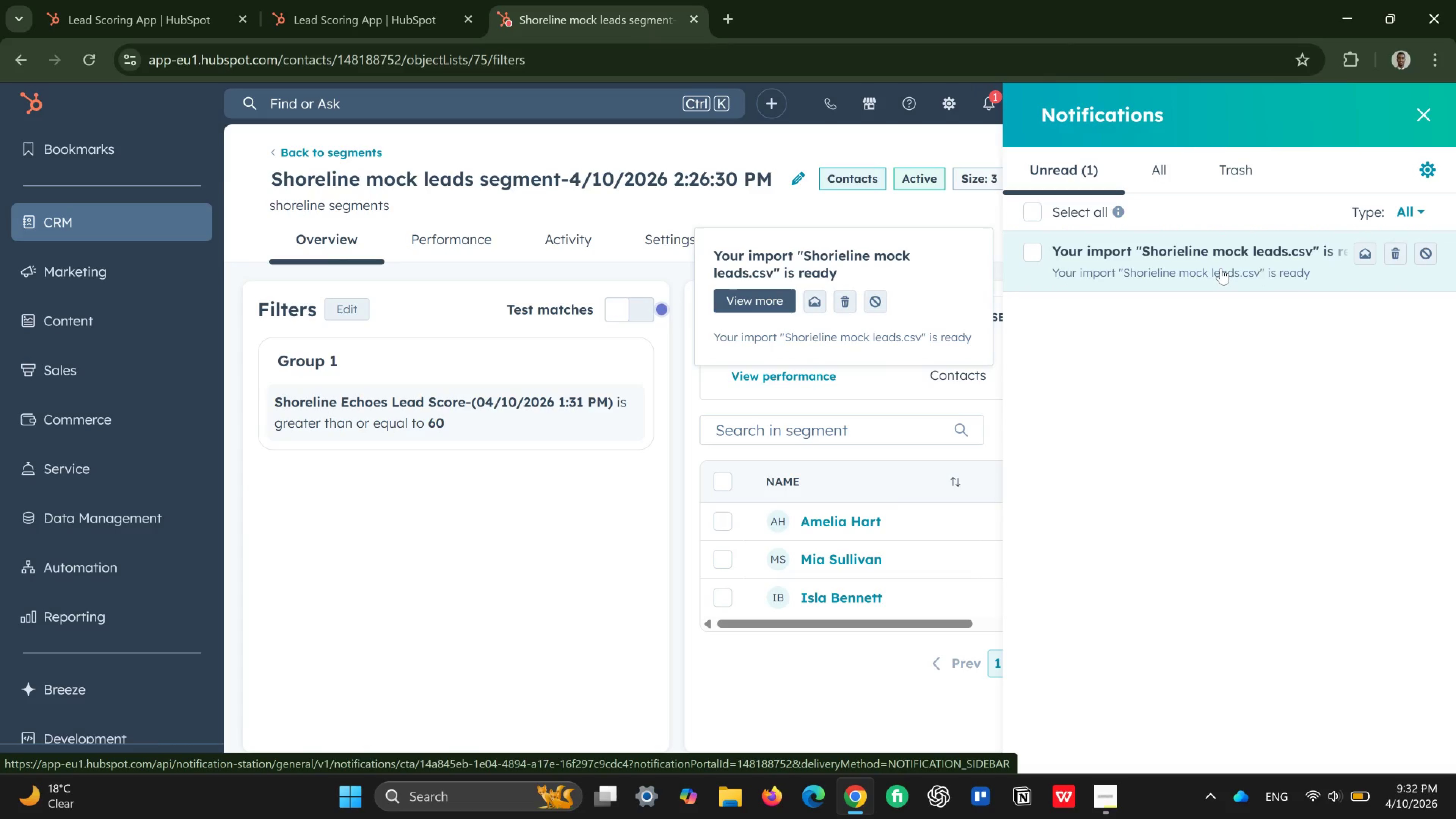 
left_click([1418, 108])
 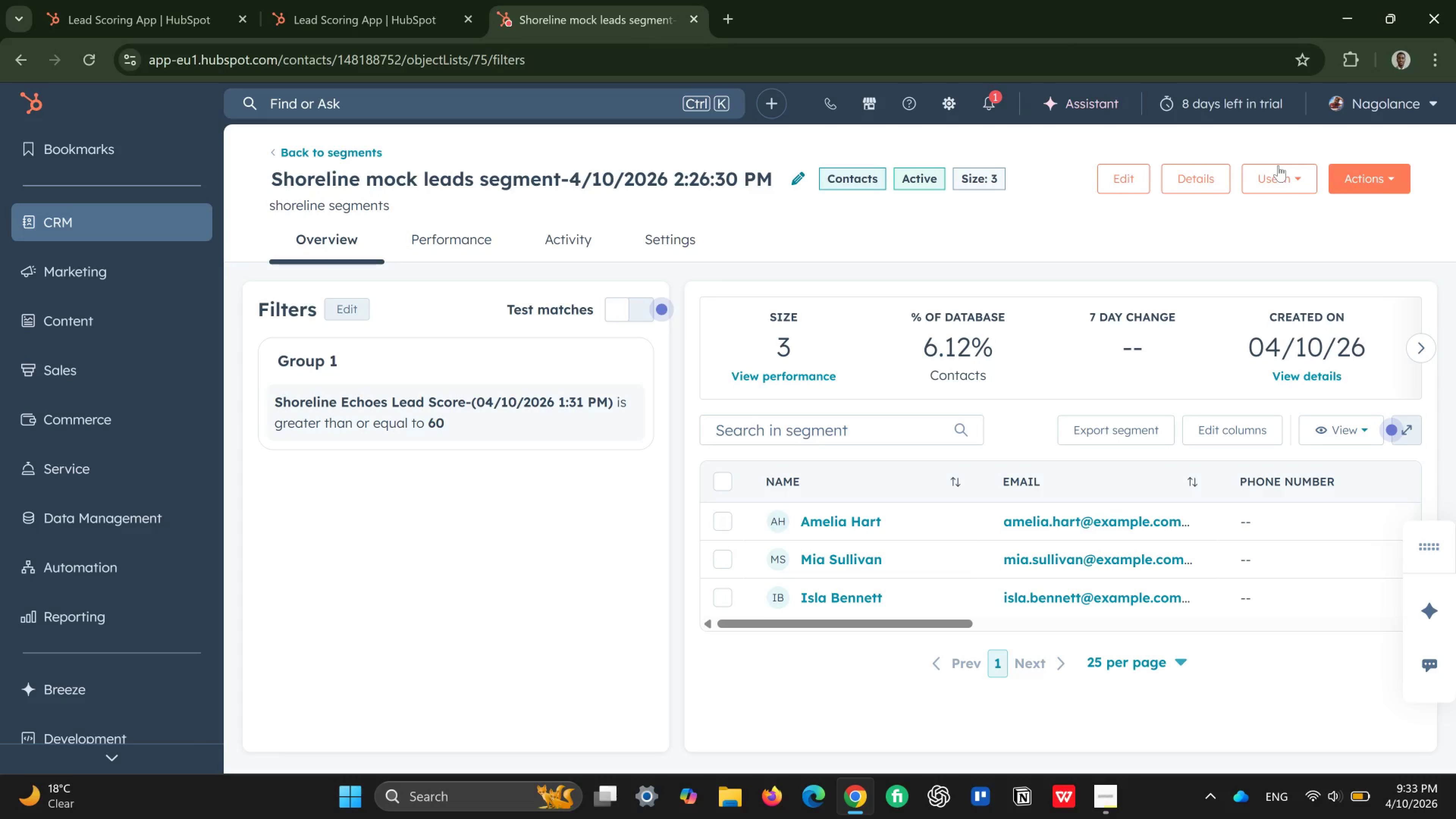 
wait(62.88)
 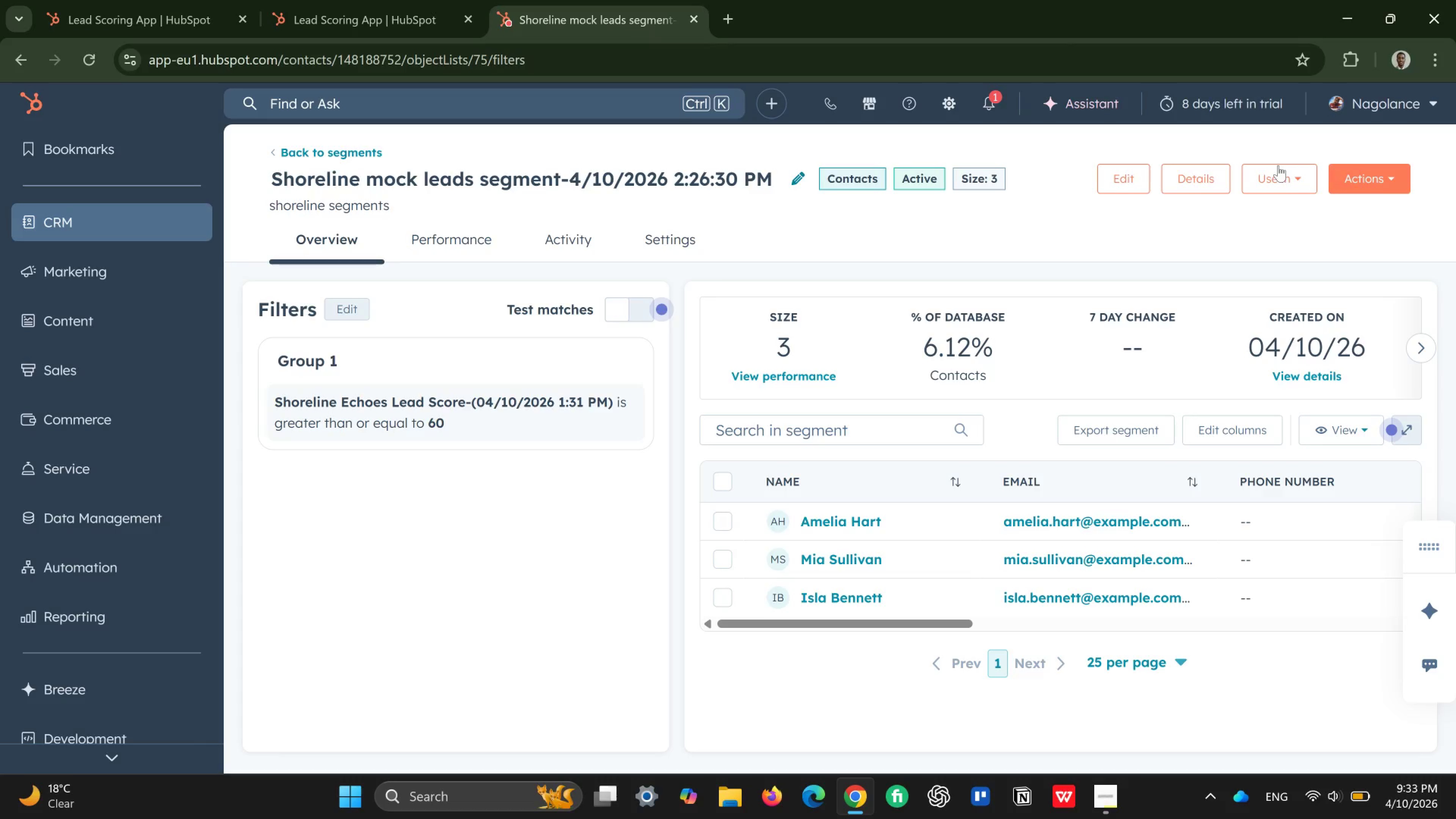 
left_click([123, 258])
 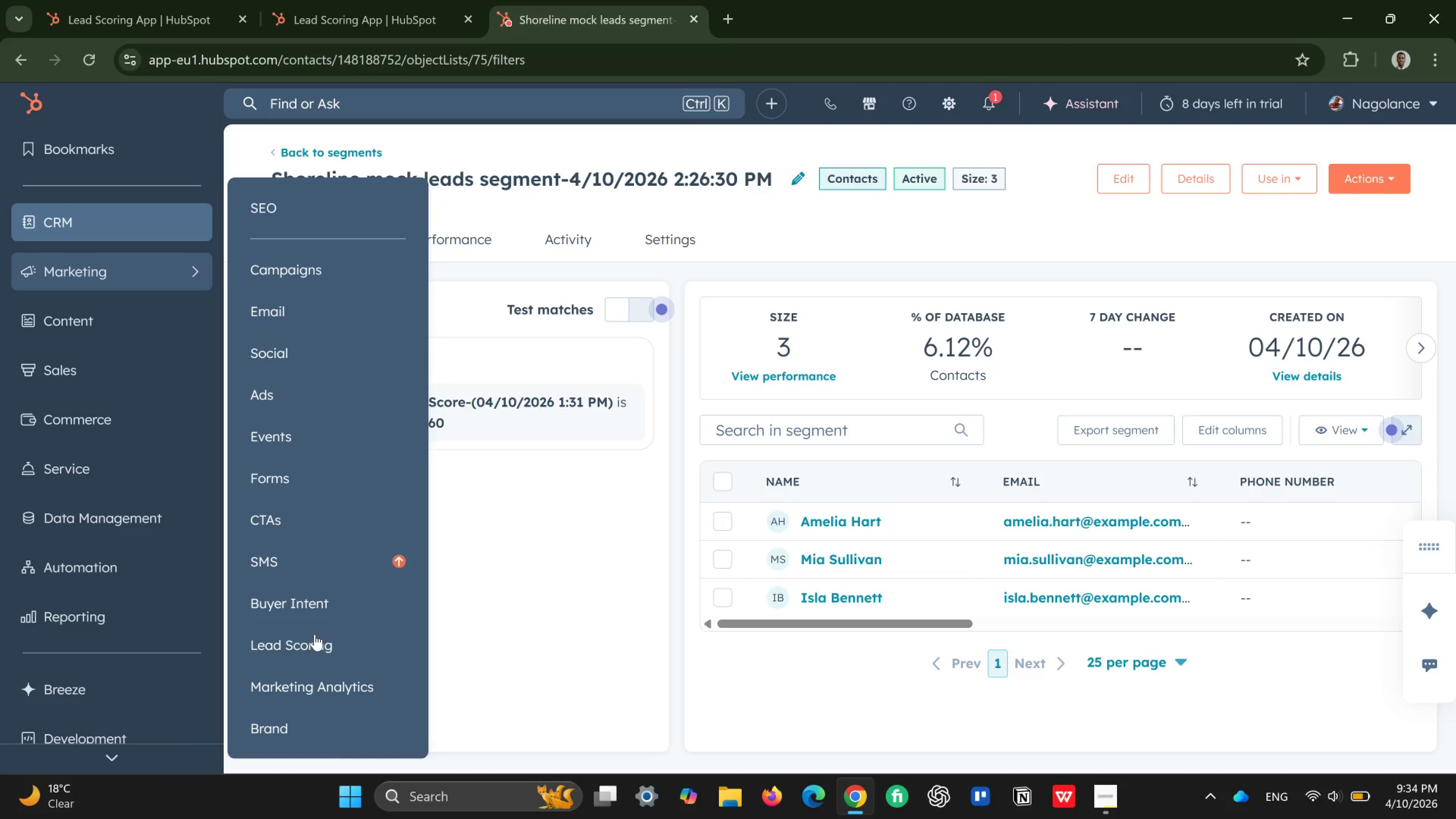 
left_click([315, 647])
 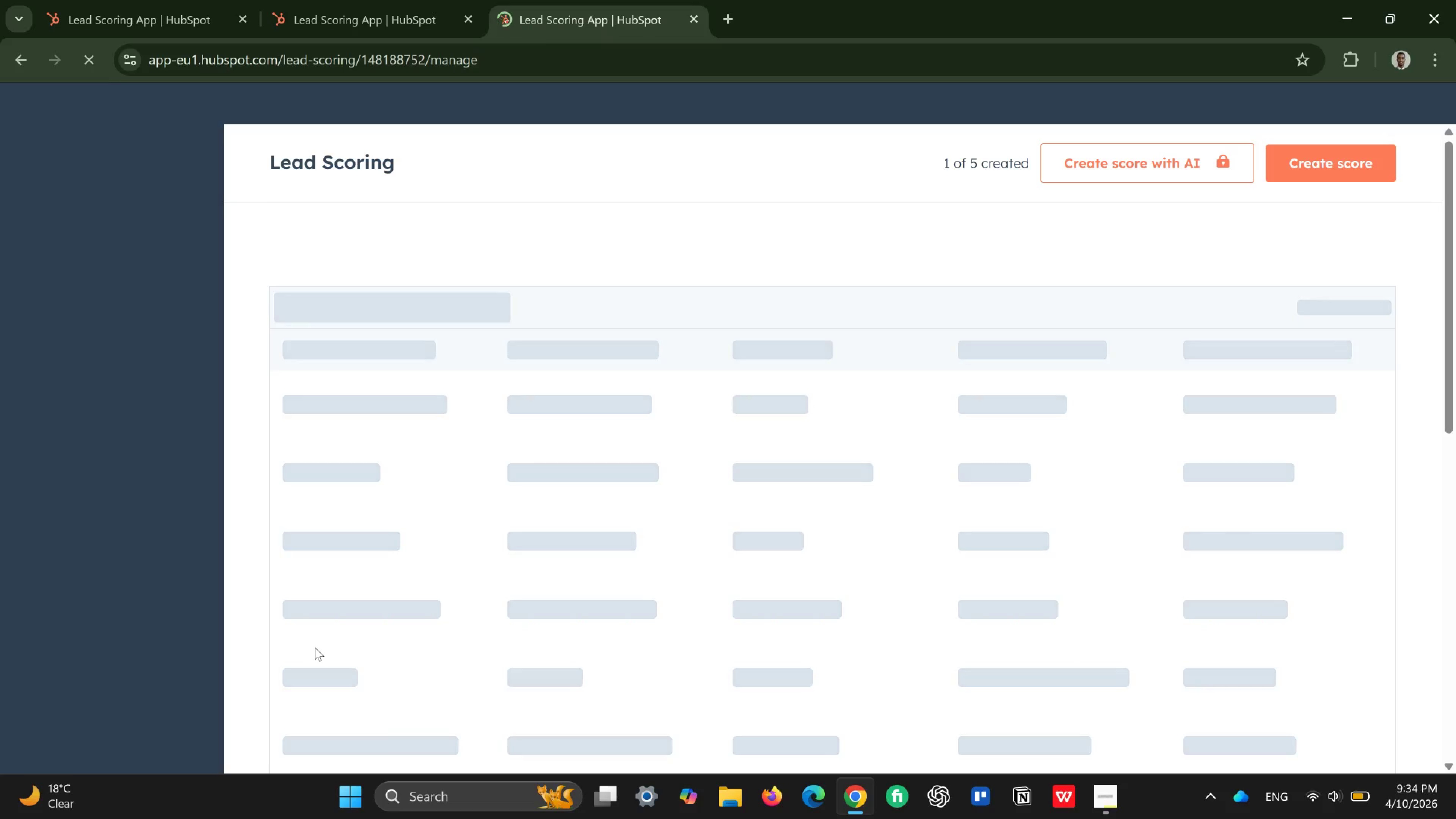 
wait(11.21)
 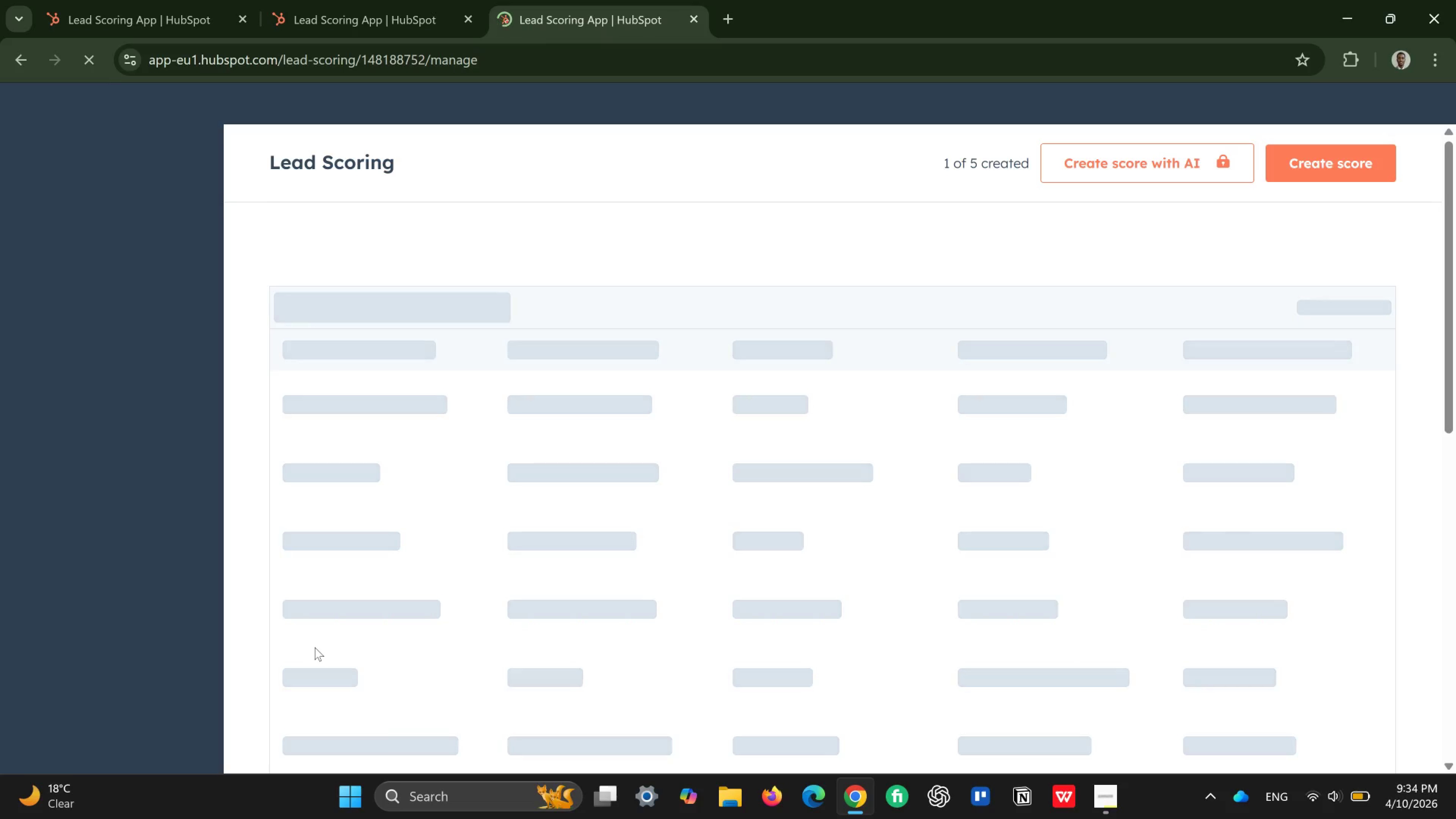 
left_click([330, 389])
 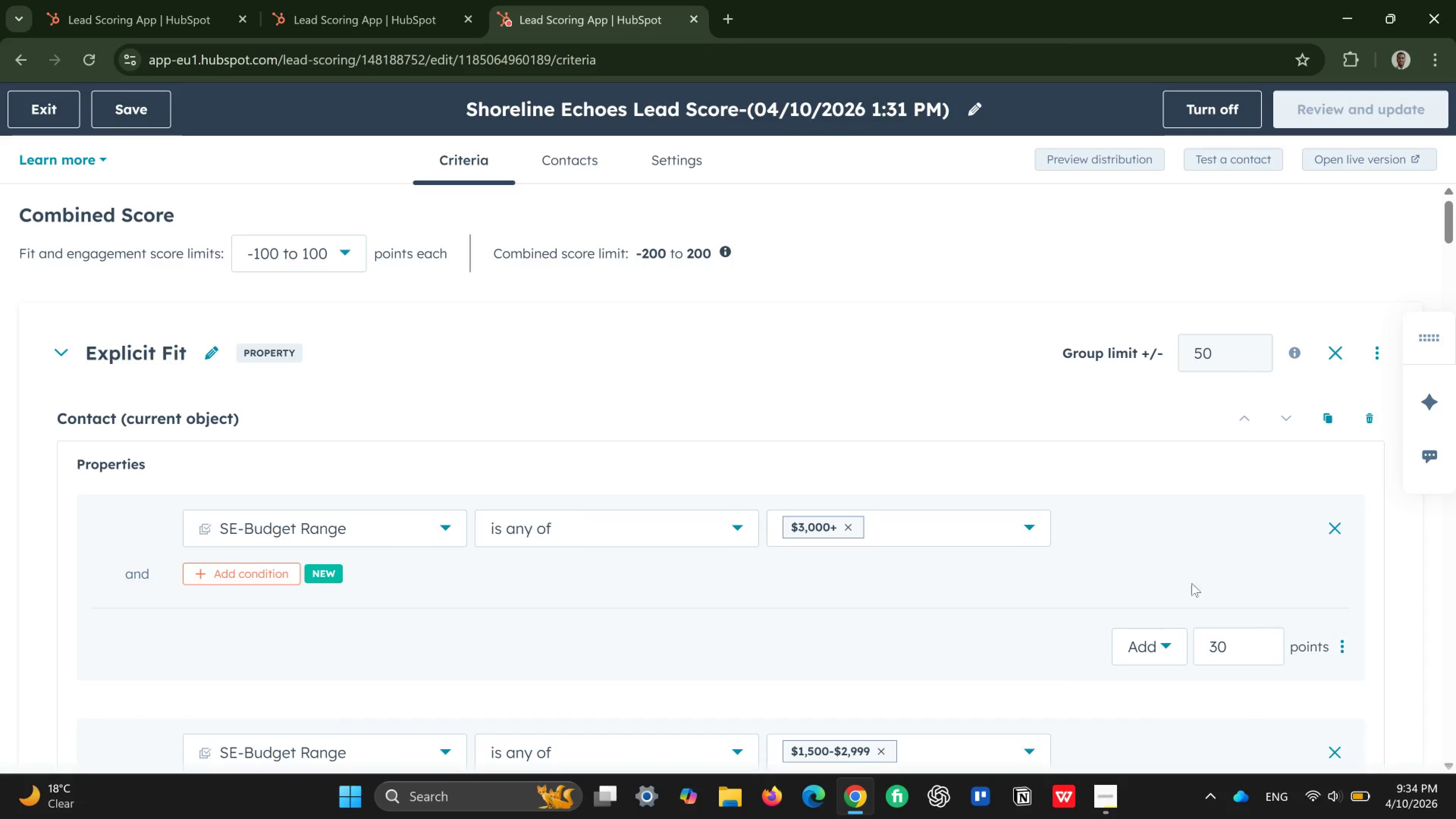 
wait(14.79)
 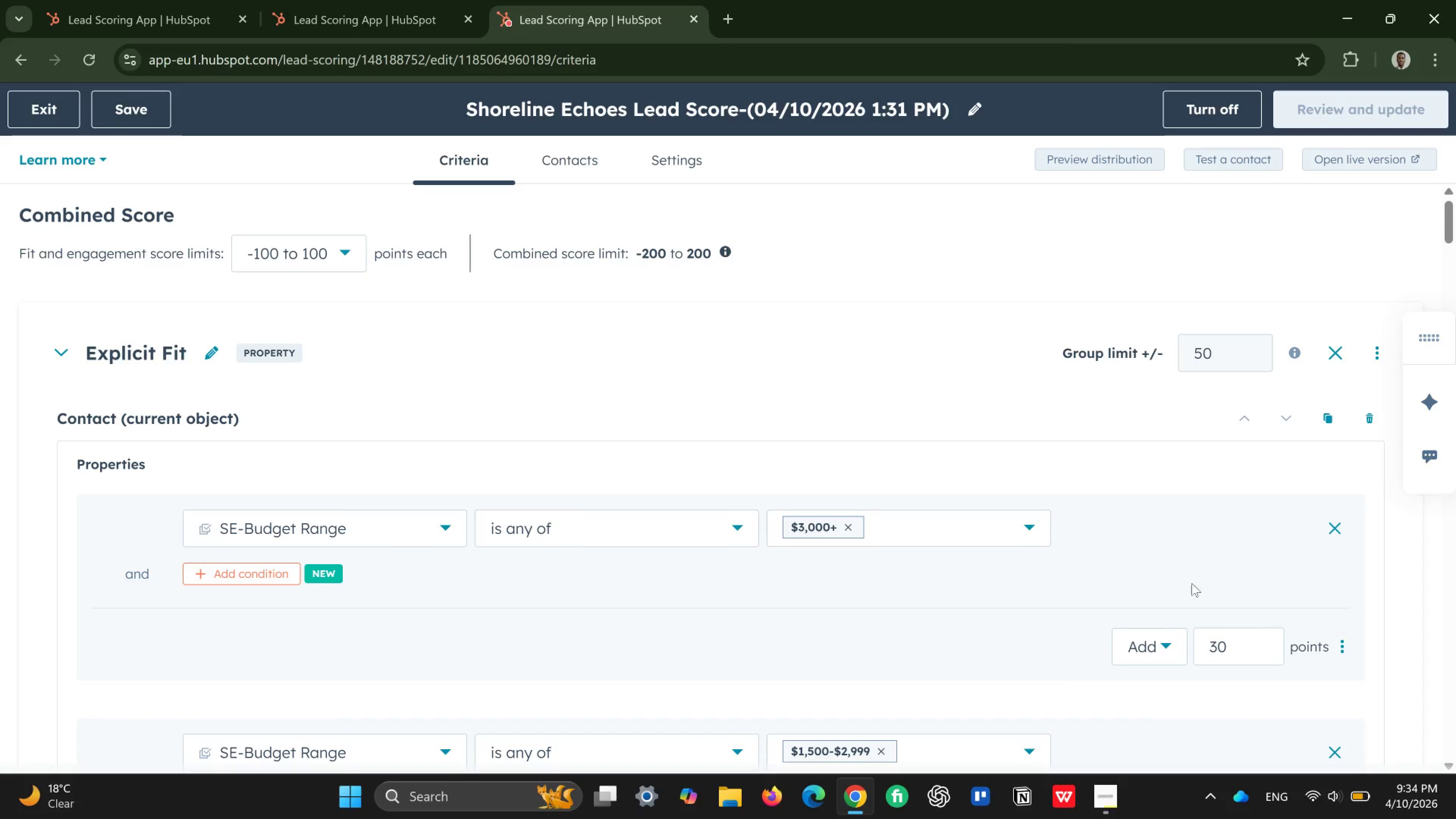 
left_click([597, 153])
 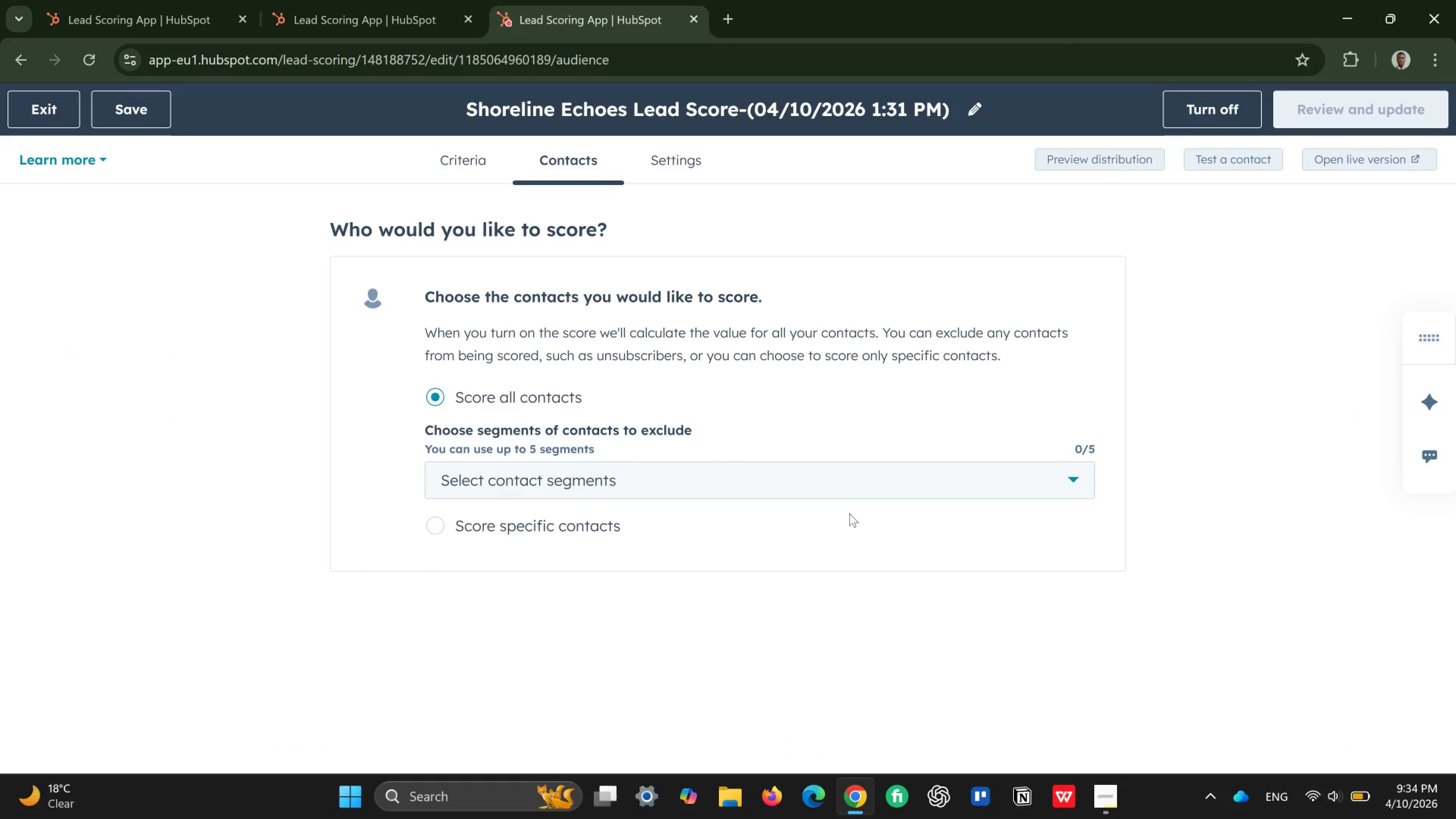 
left_click([868, 482])
 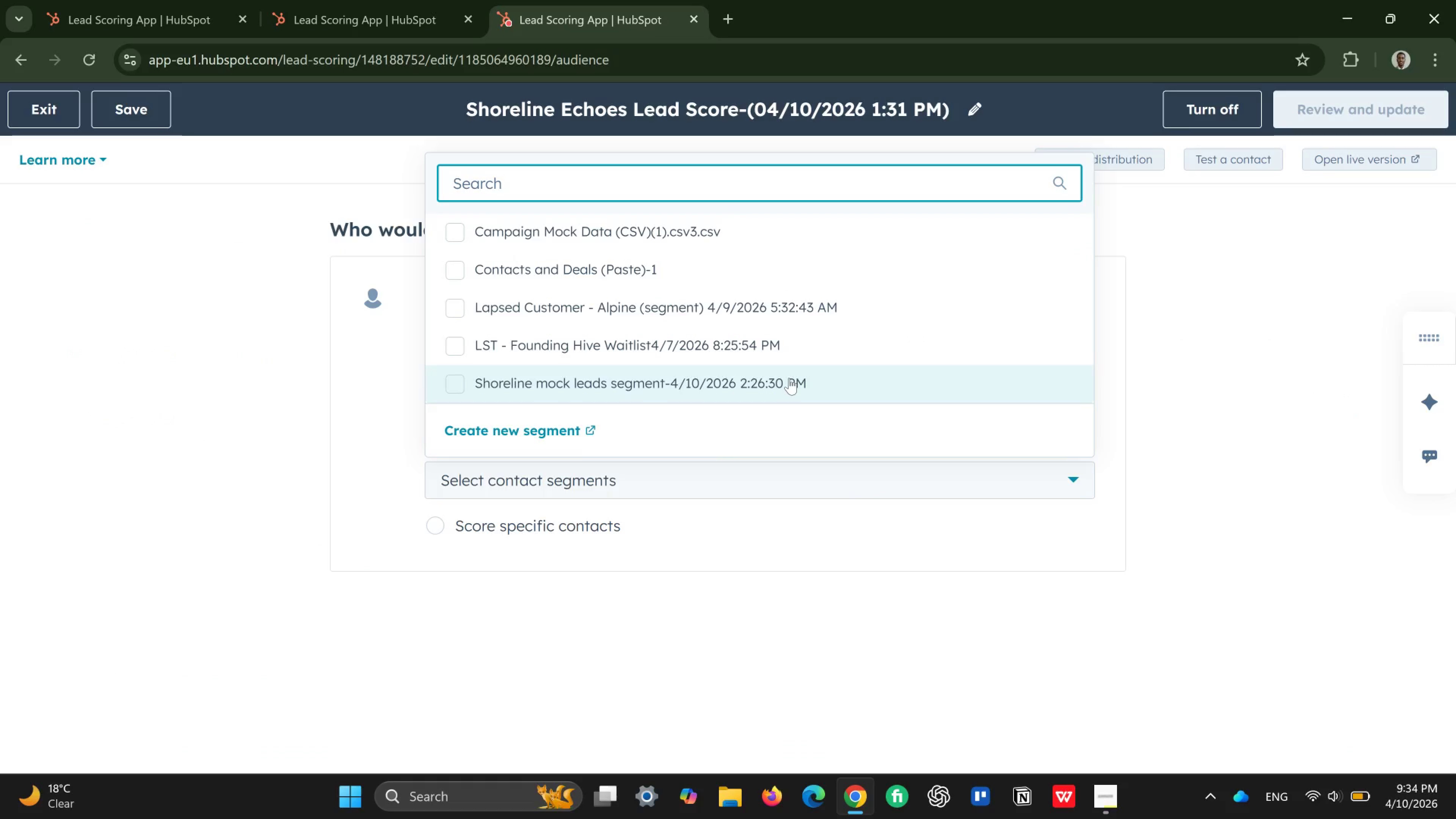 
left_click([789, 378])
 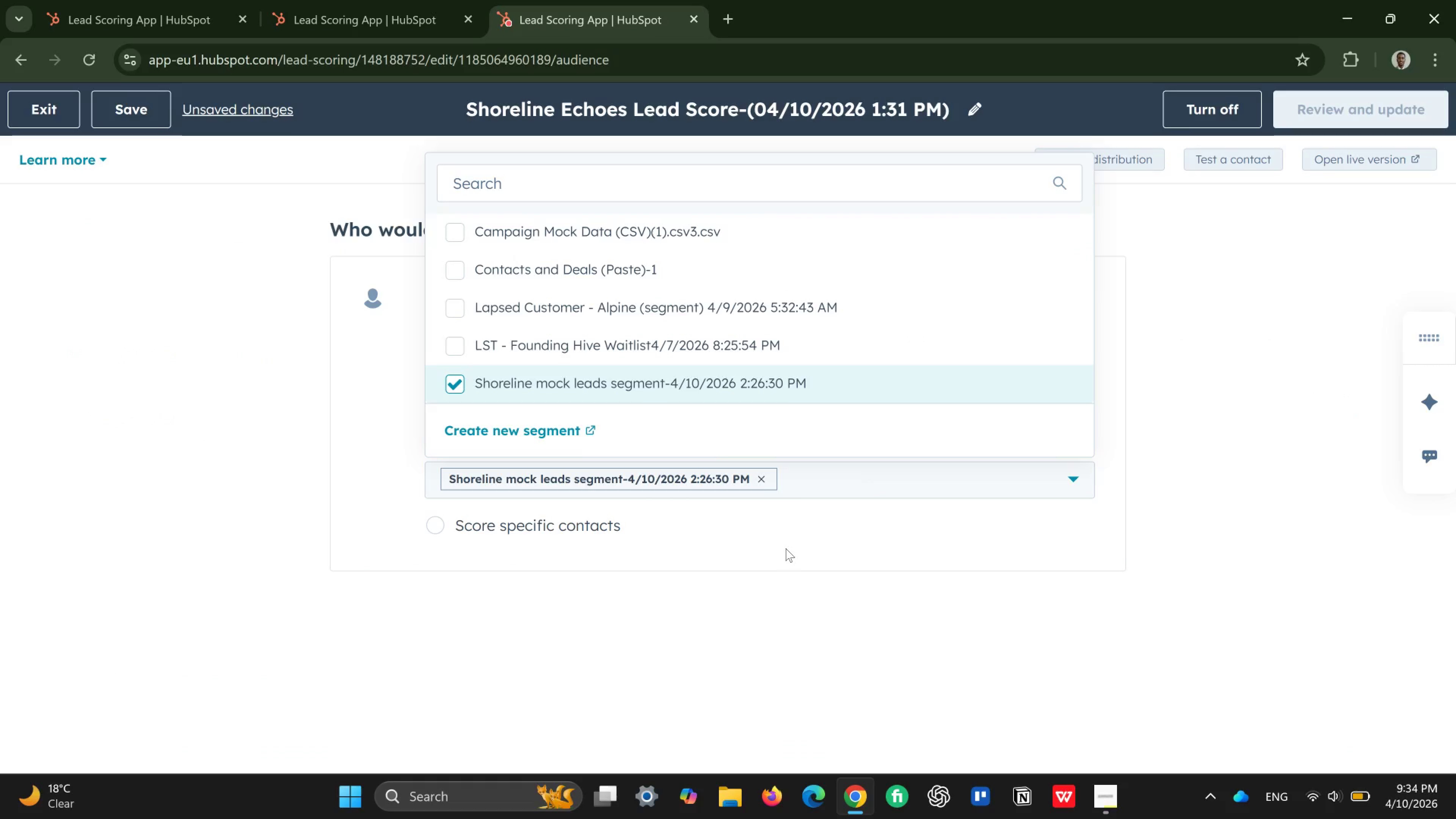 
left_click([786, 548])
 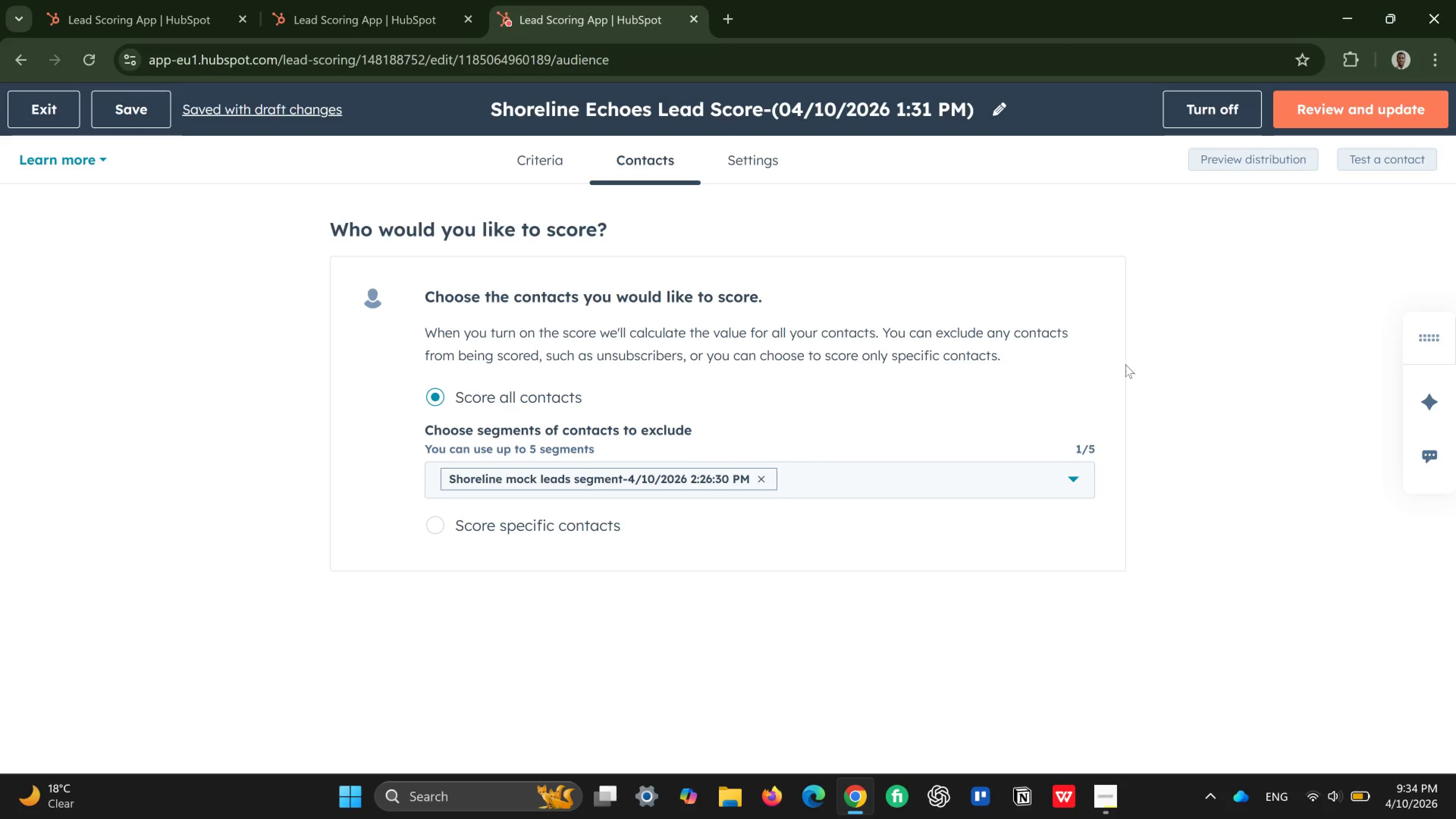 
wait(5.81)
 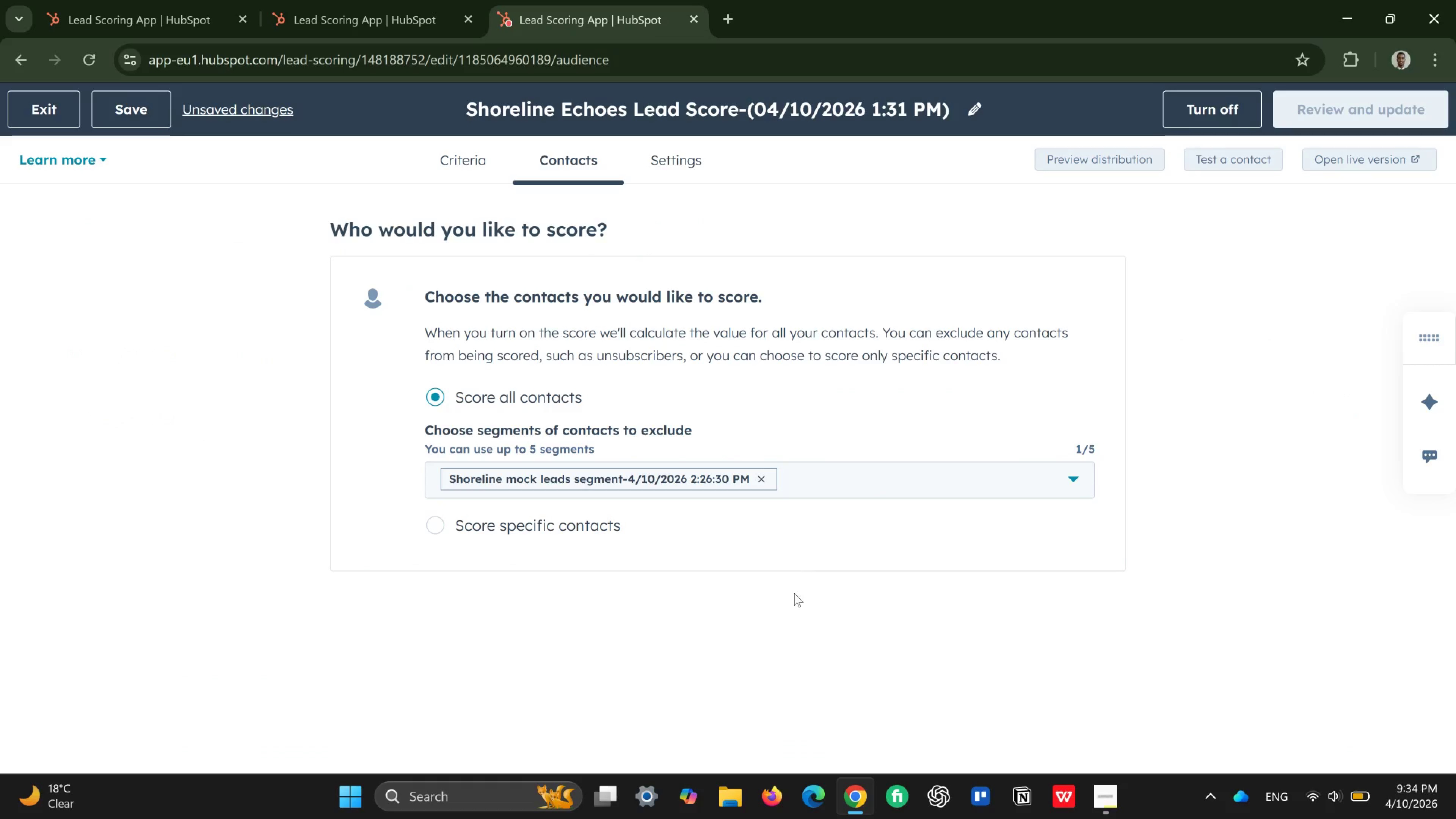 
left_click([730, 171])
 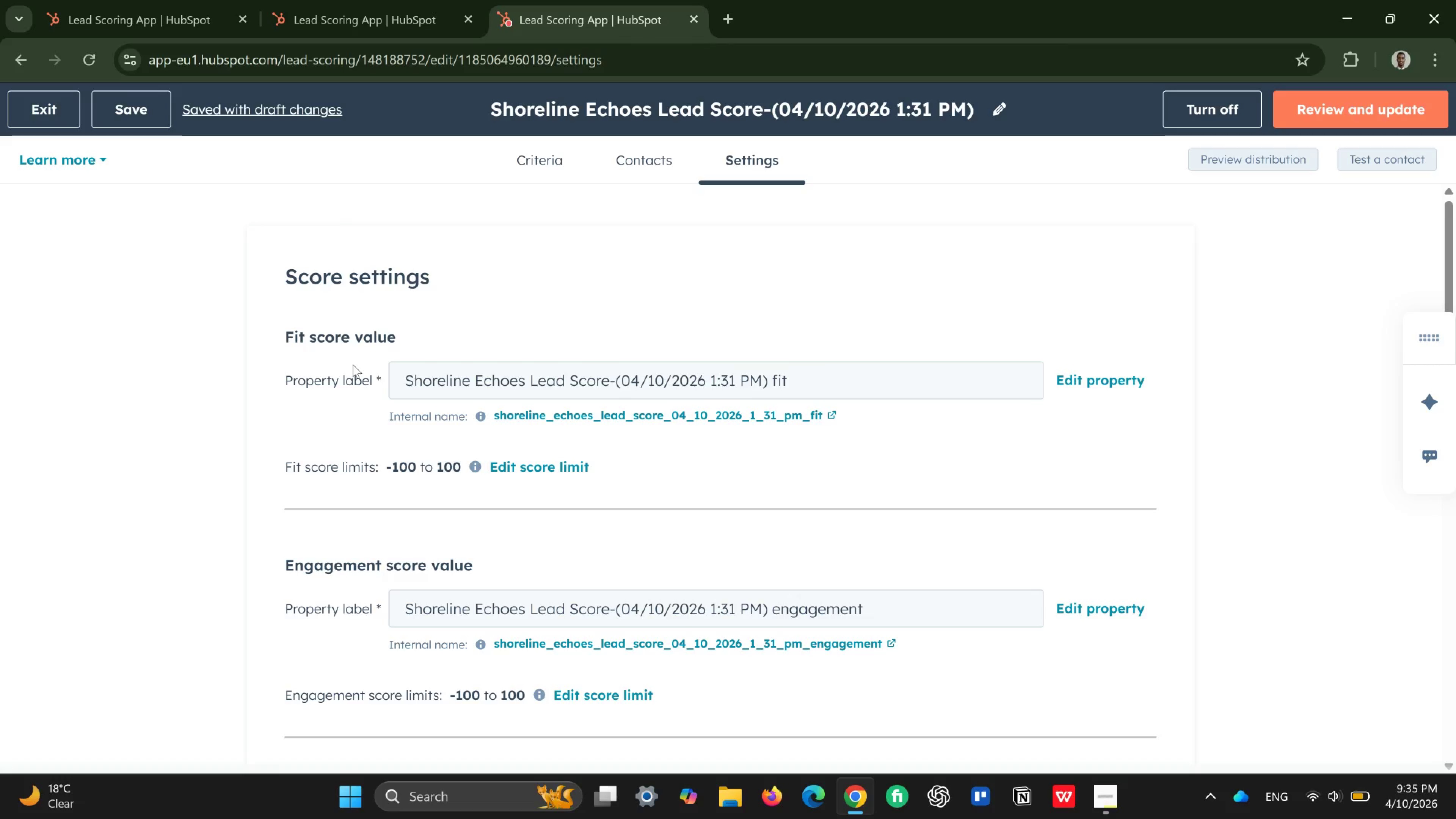 
wait(29.95)
 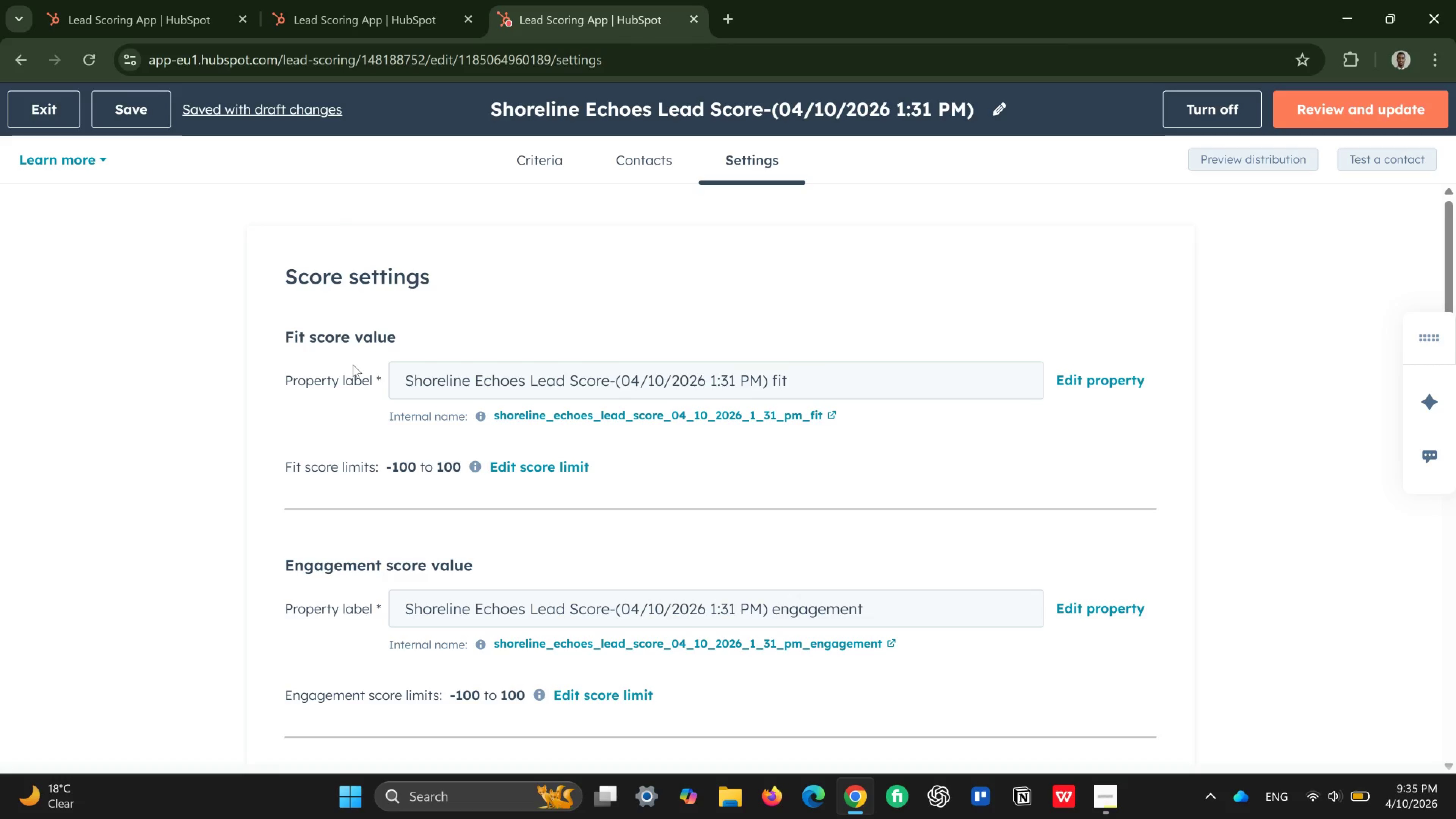 
scroll: coordinate [421, 429], scroll_direction: down, amount: 2.0
 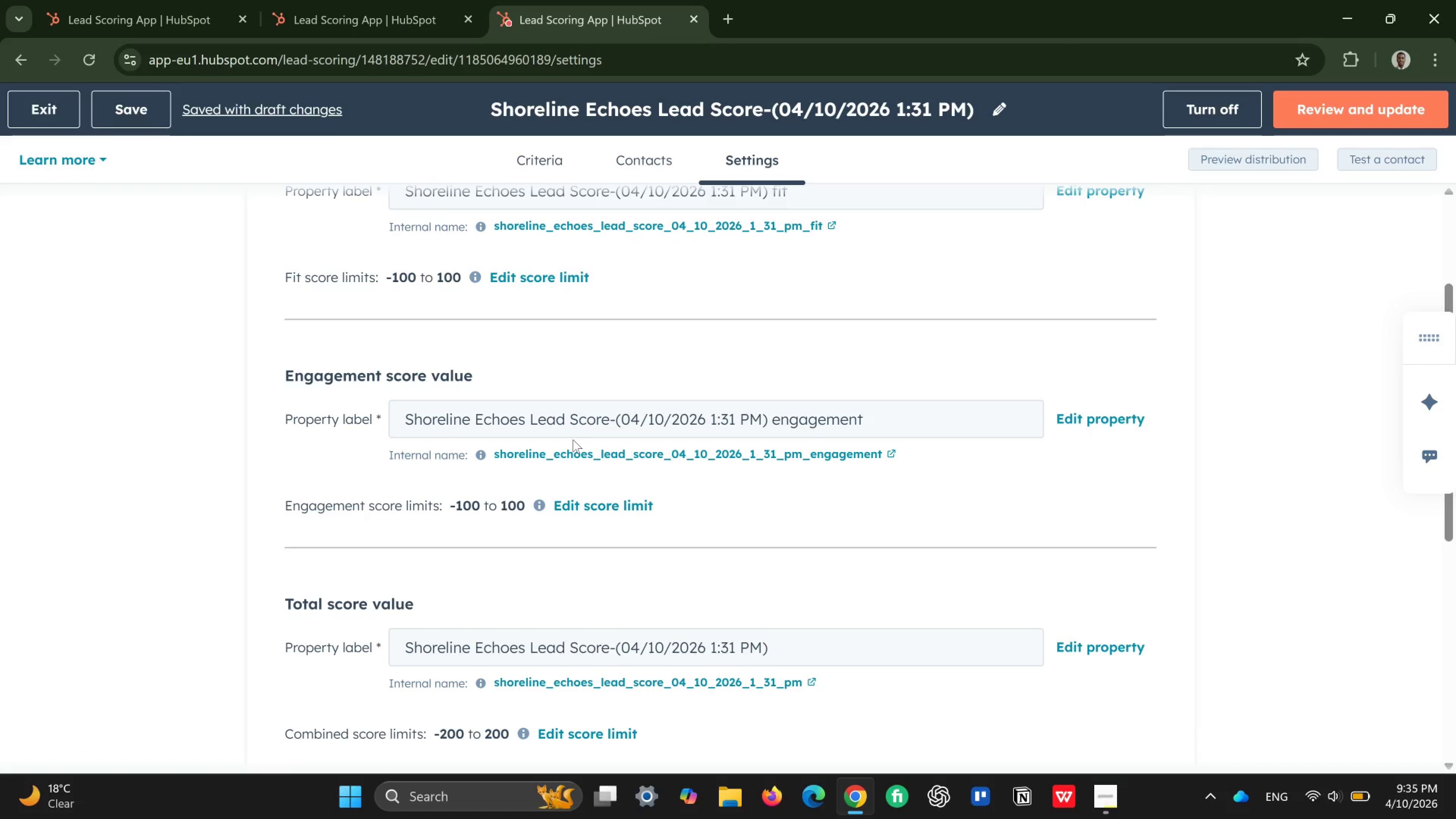 
wait(16.67)
 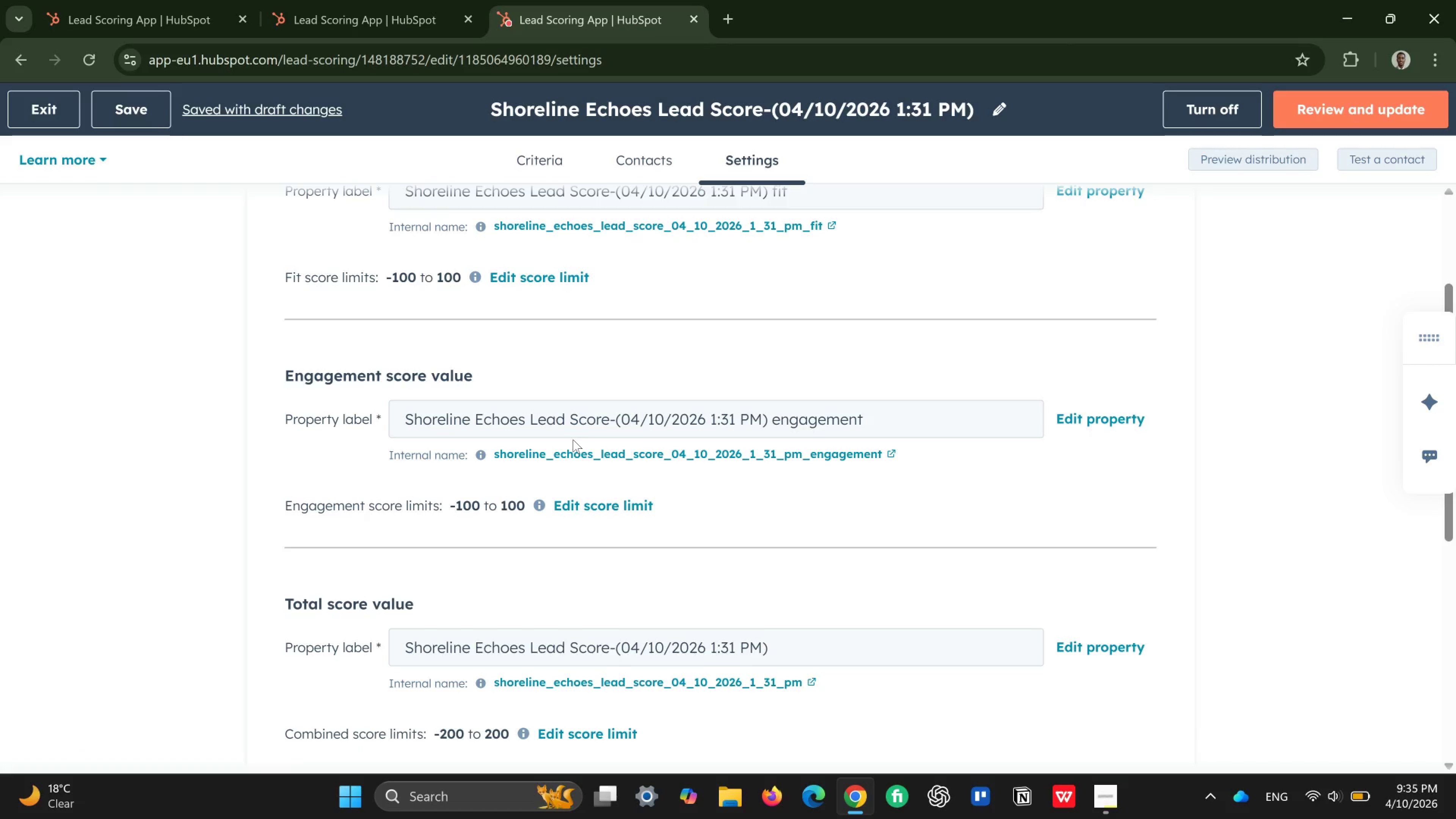 
scroll: coordinate [759, 510], scroll_direction: down, amount: 1.0
 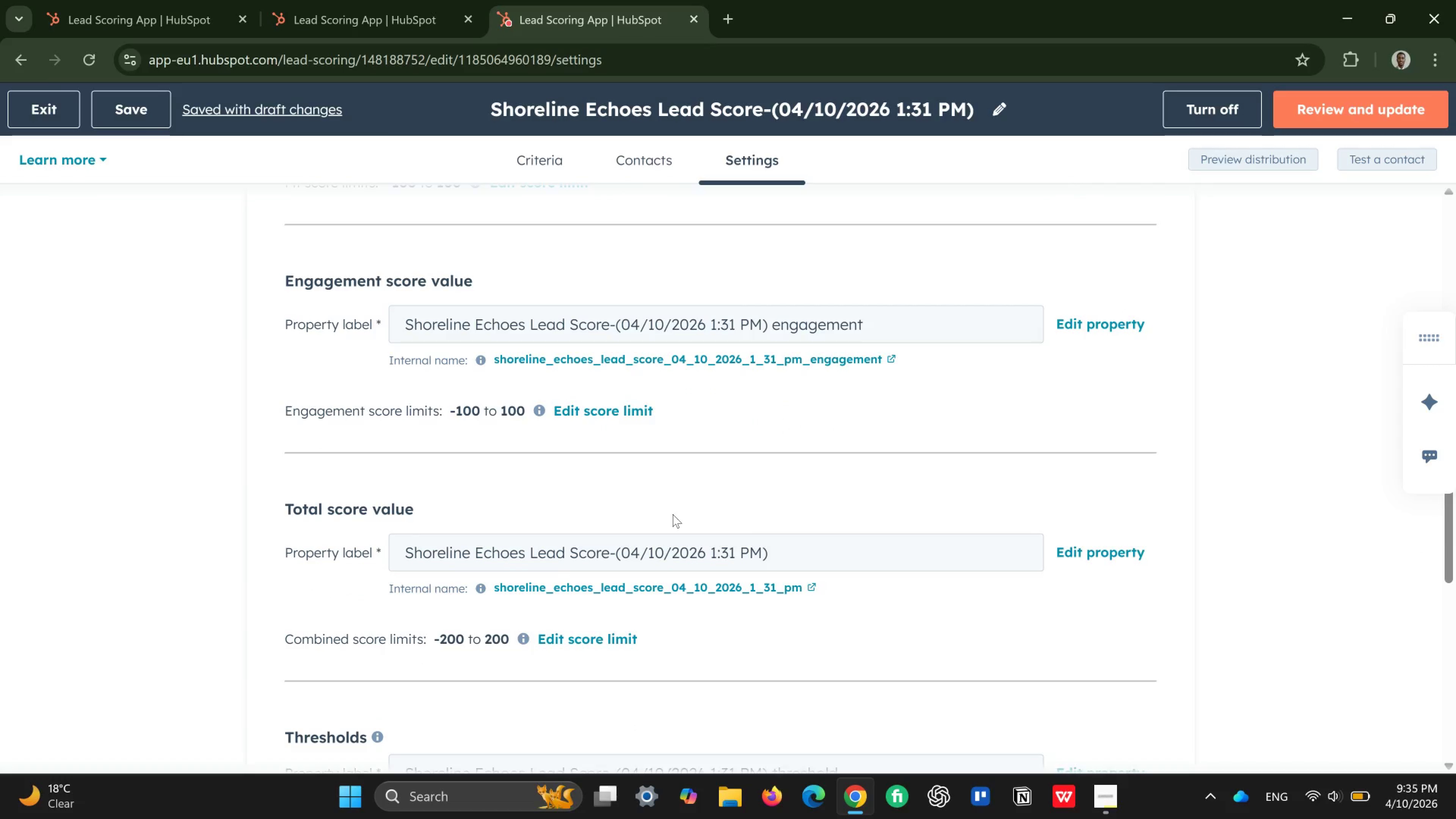 
wait(10.7)
 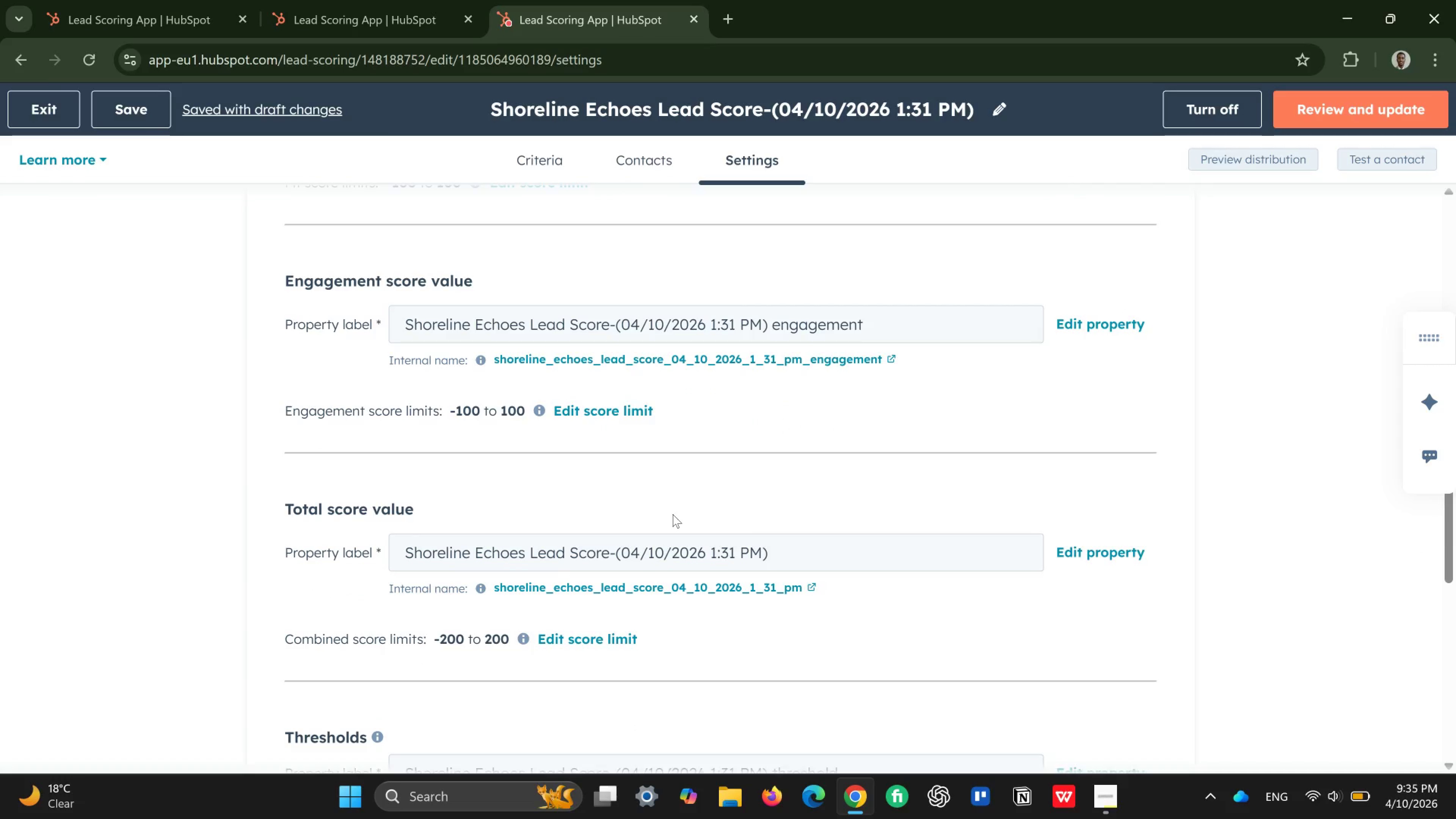 
left_click([645, 158])
 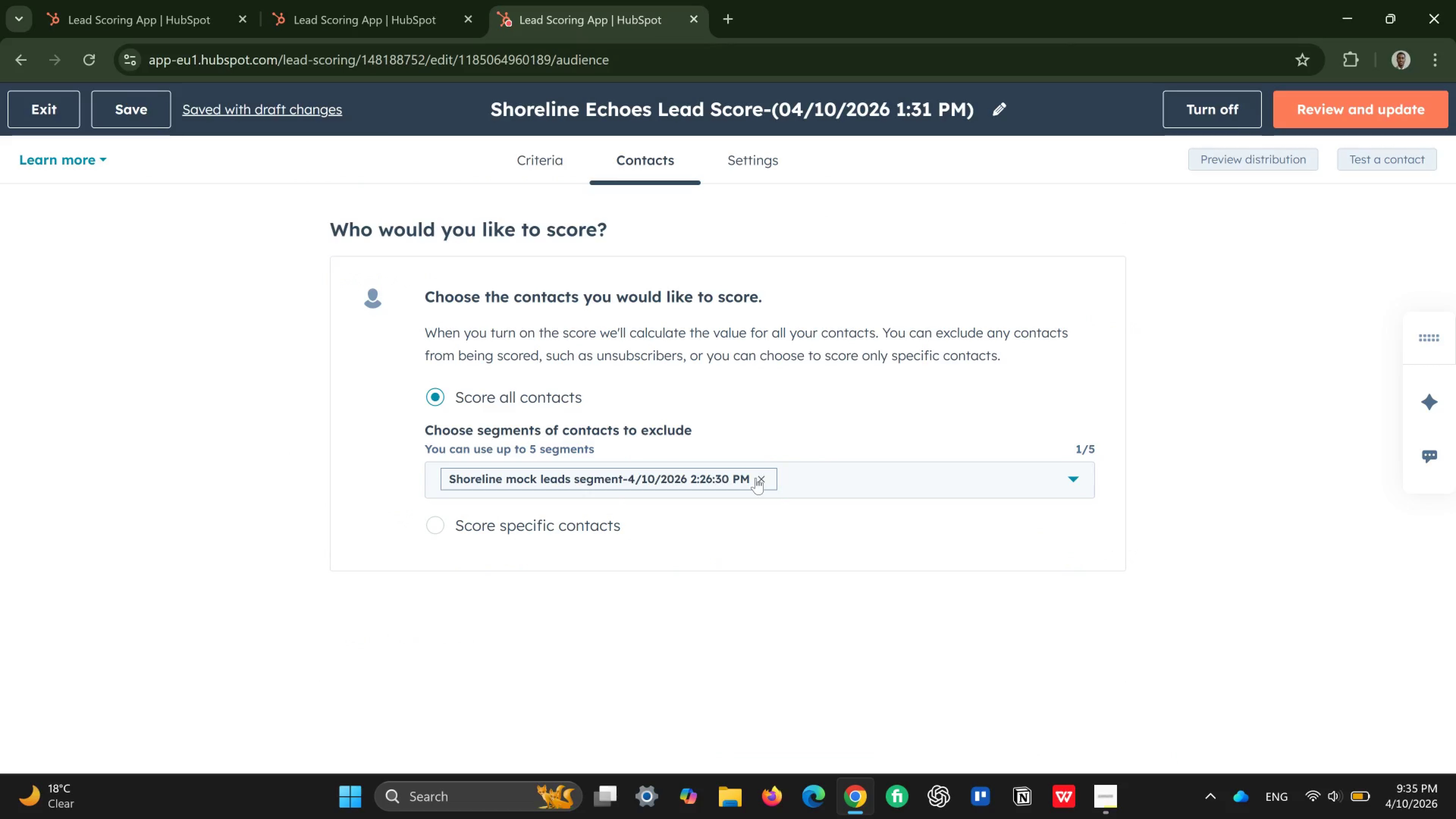 
left_click([761, 478])
 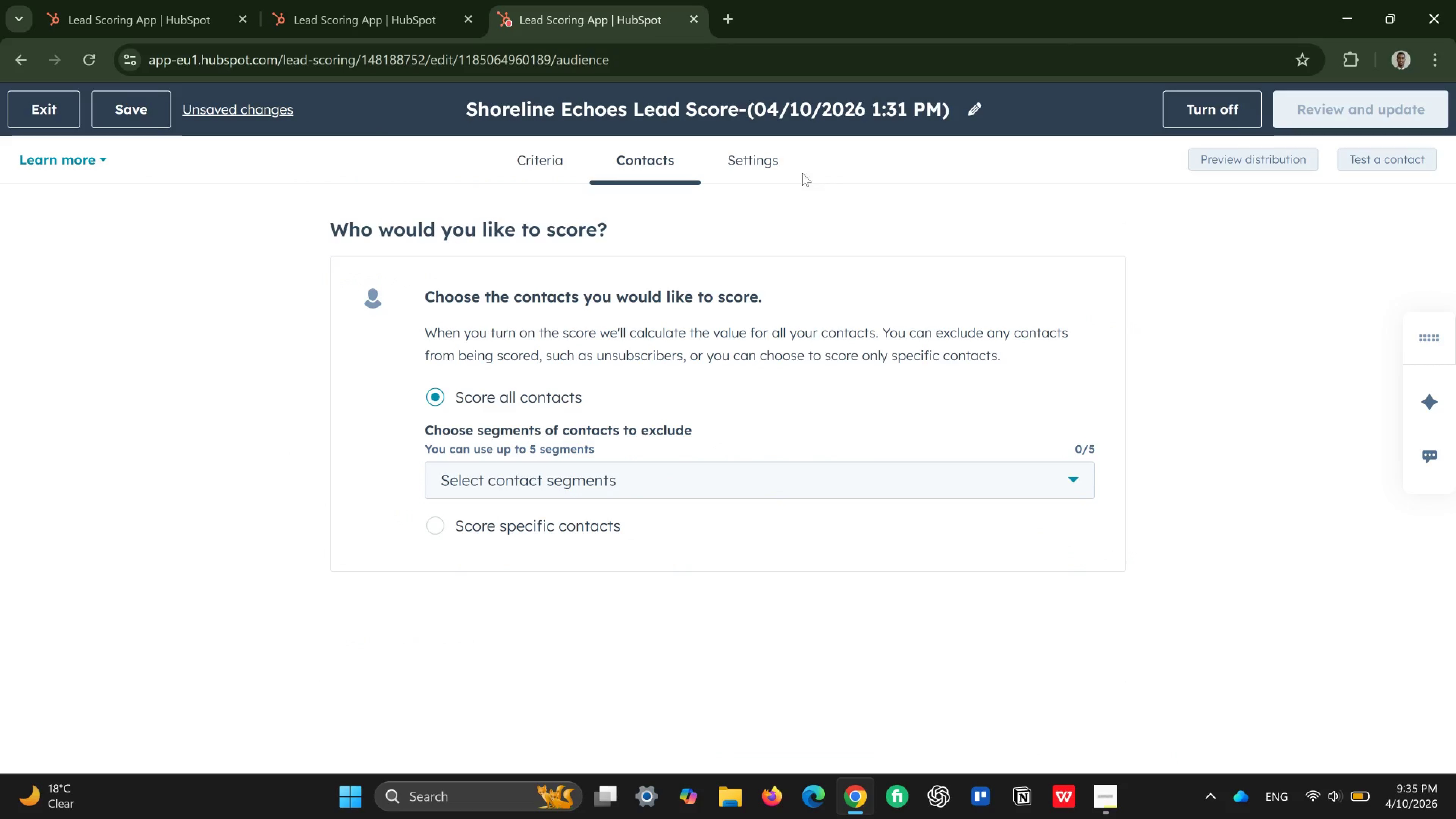 
left_click([755, 152])
 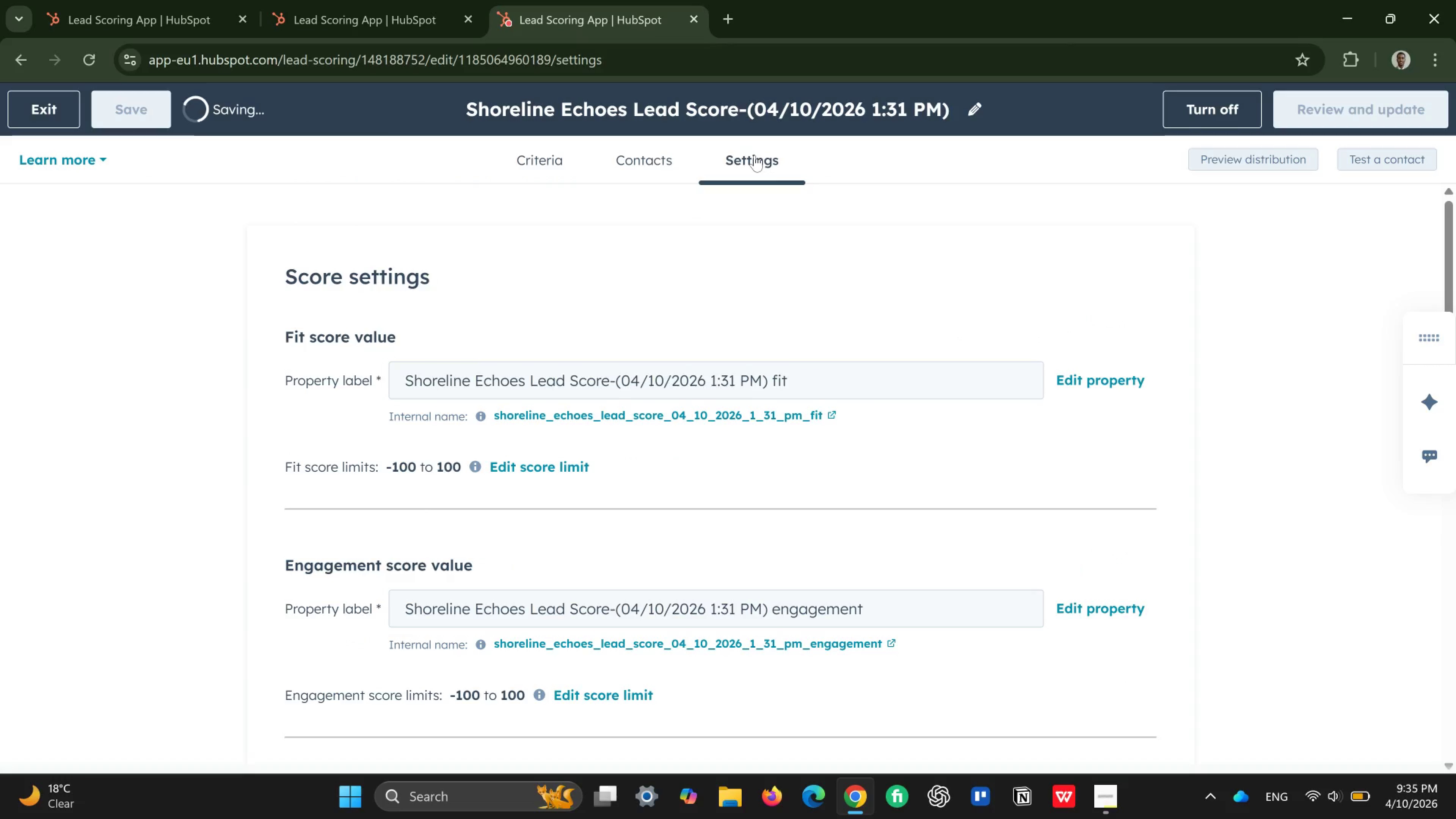 
key(Control+R)
 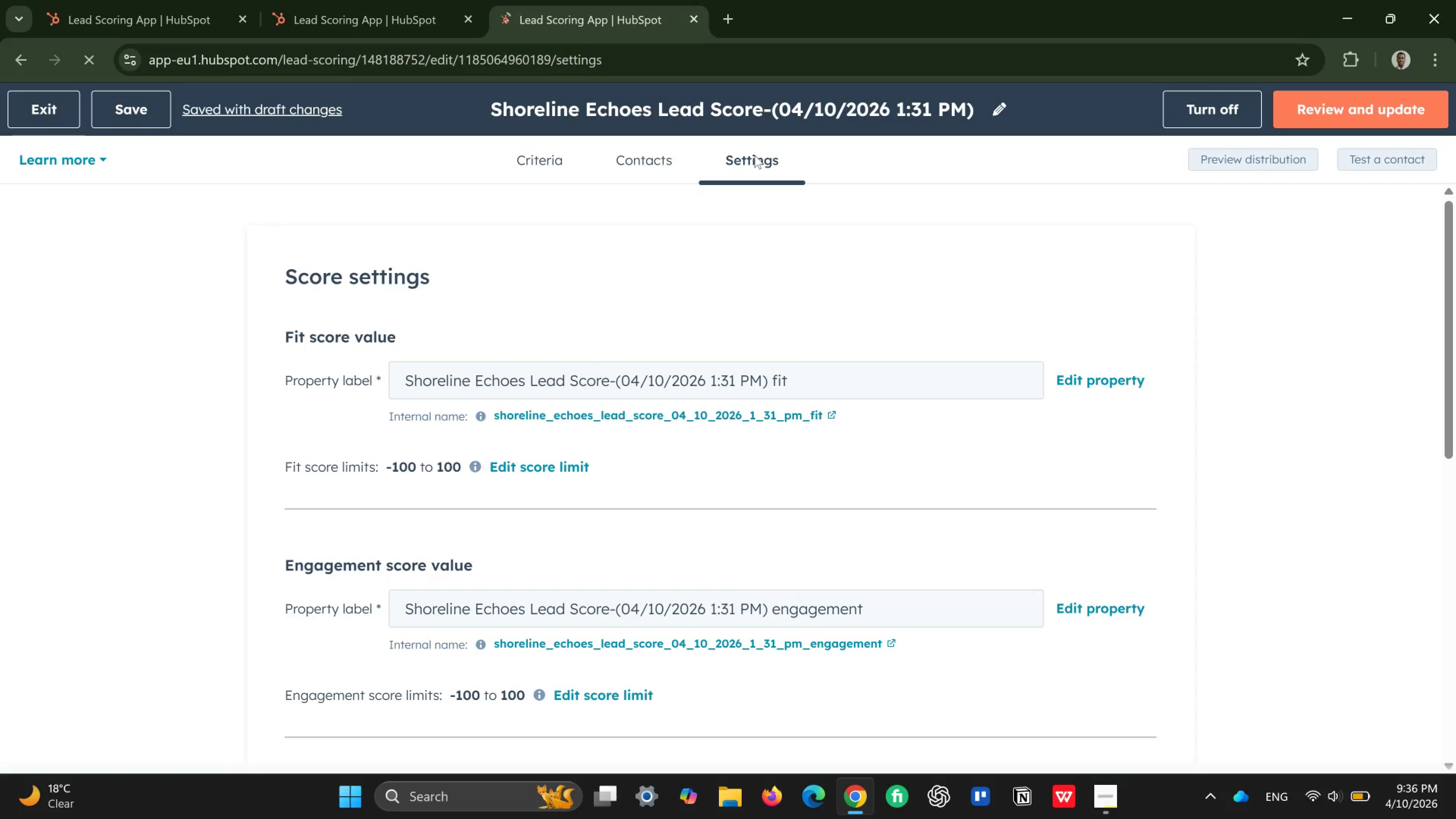 
wait(11.76)
 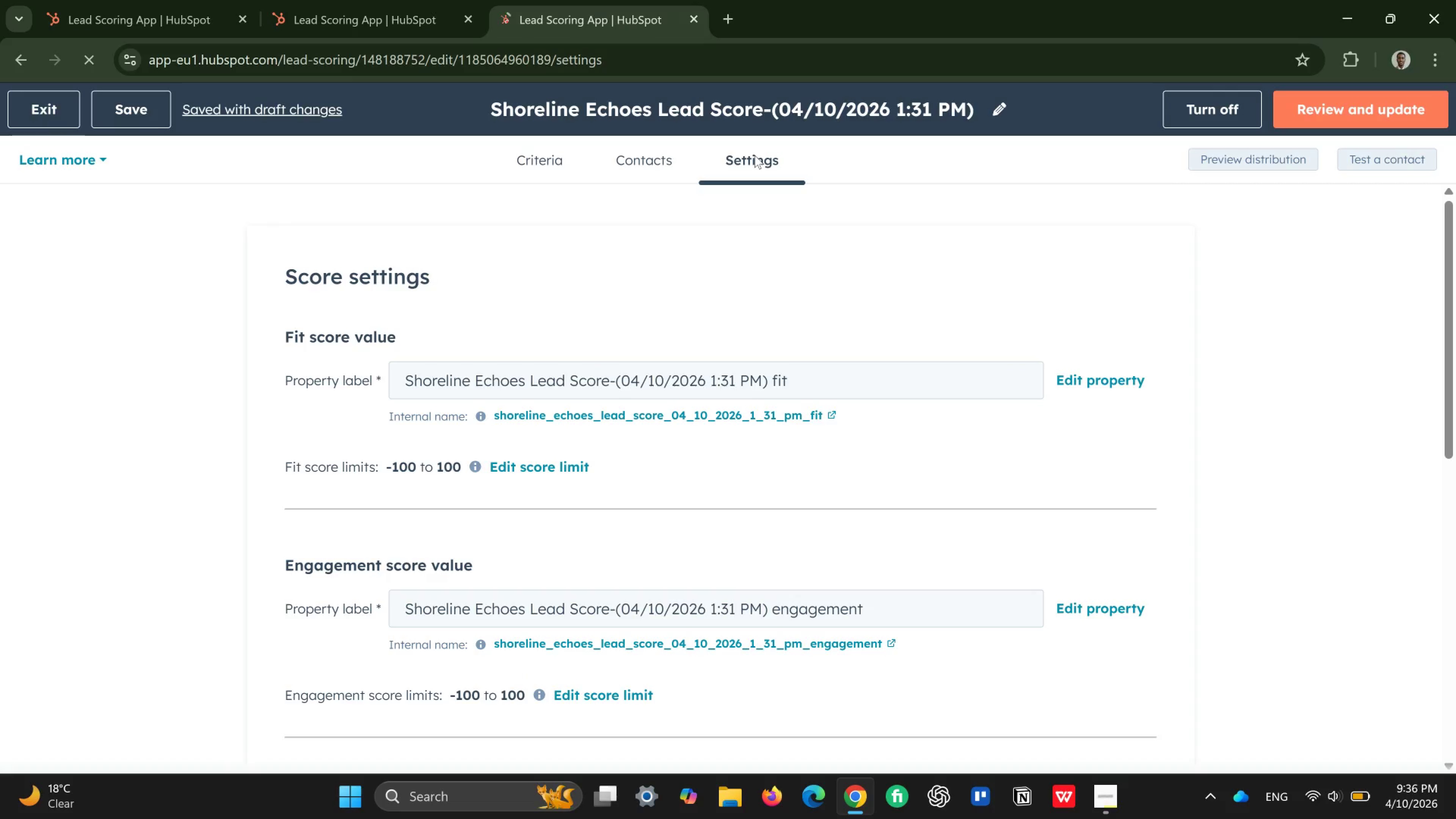 
left_click([642, 154])
 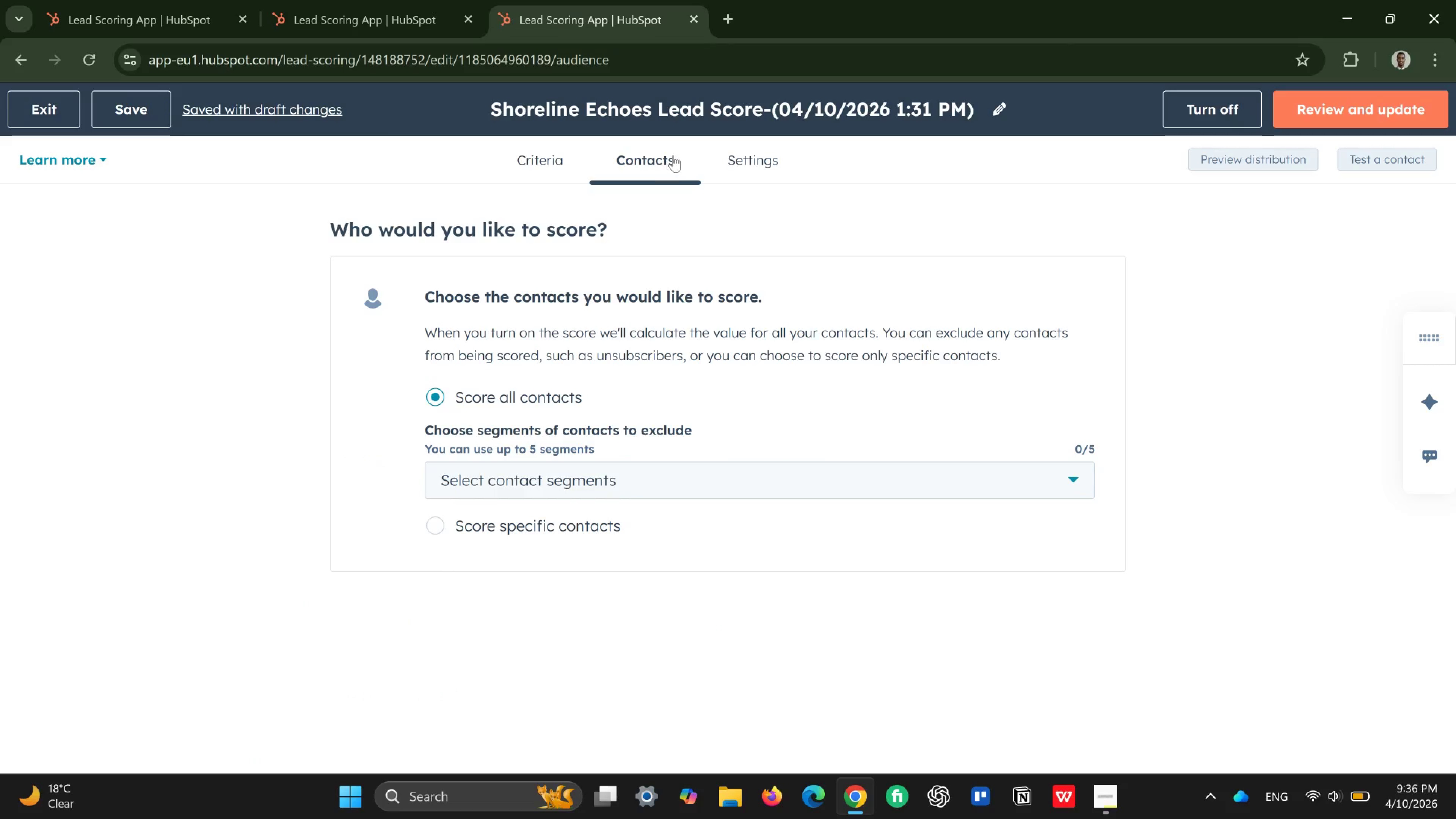 
left_click([752, 155])
 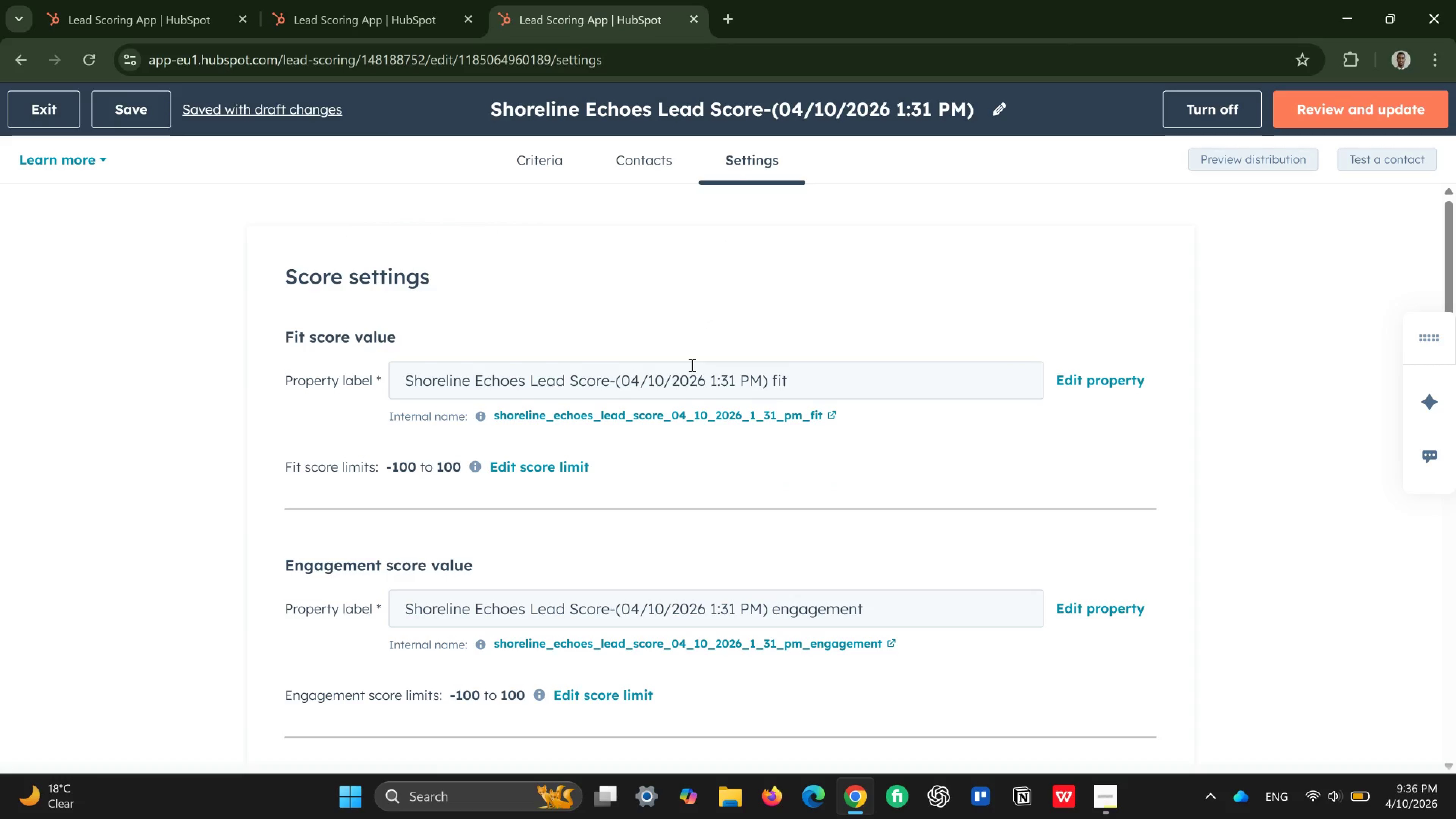 
scroll: coordinate [673, 563], scroll_direction: down, amount: 4.0
 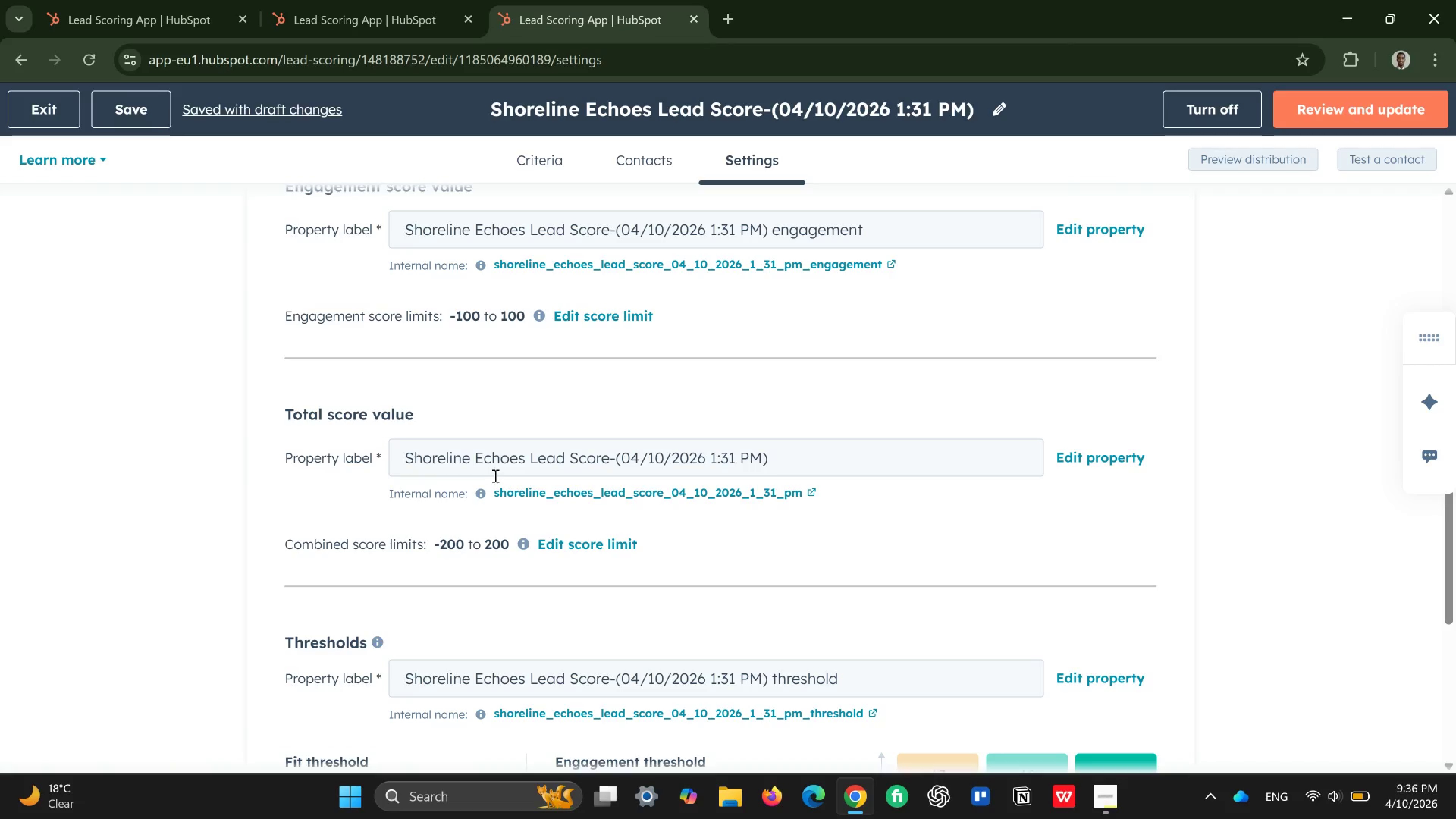 
wait(13.31)
 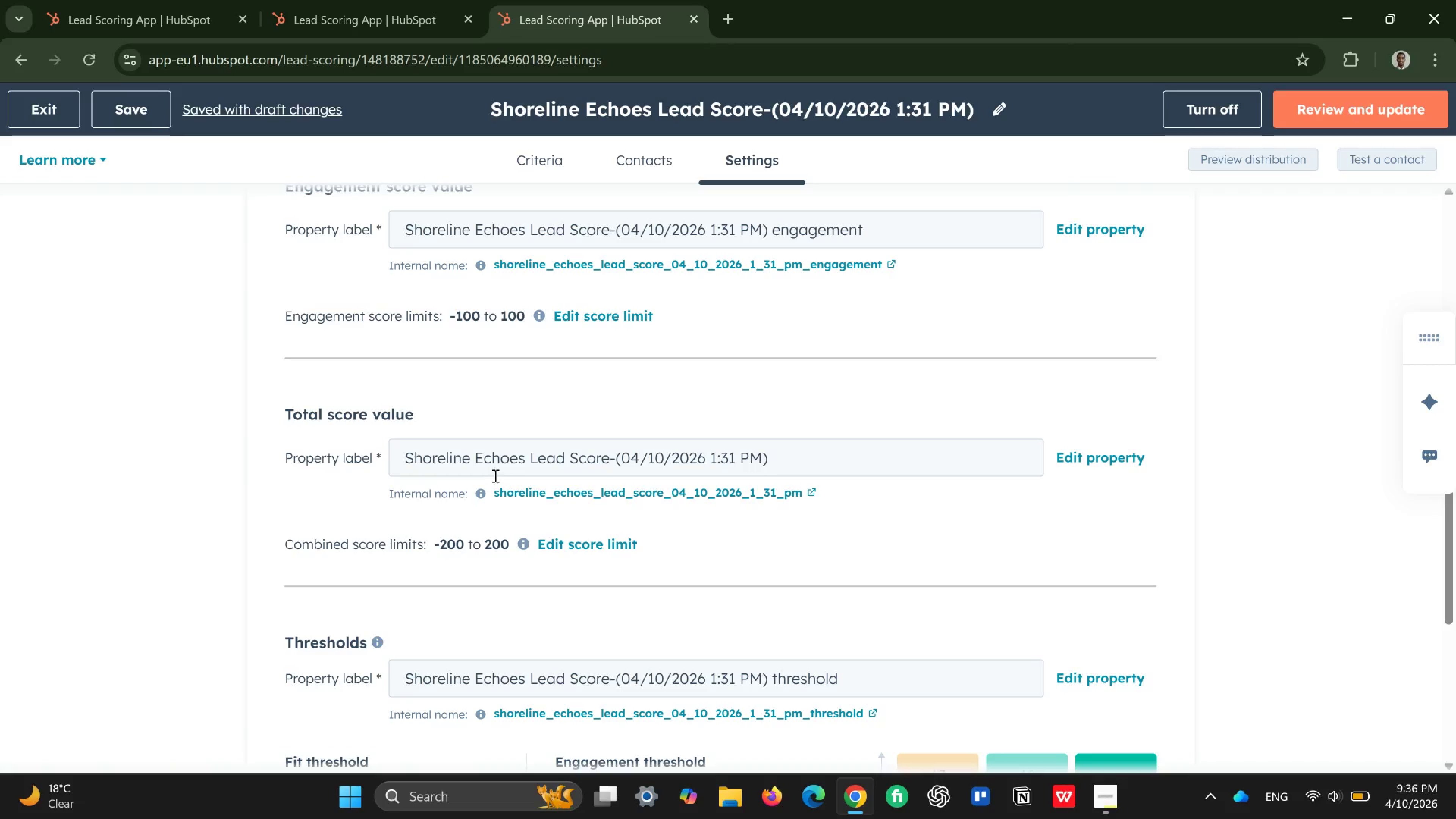 
scroll: coordinate [395, 504], scroll_direction: down, amount: 3.0
 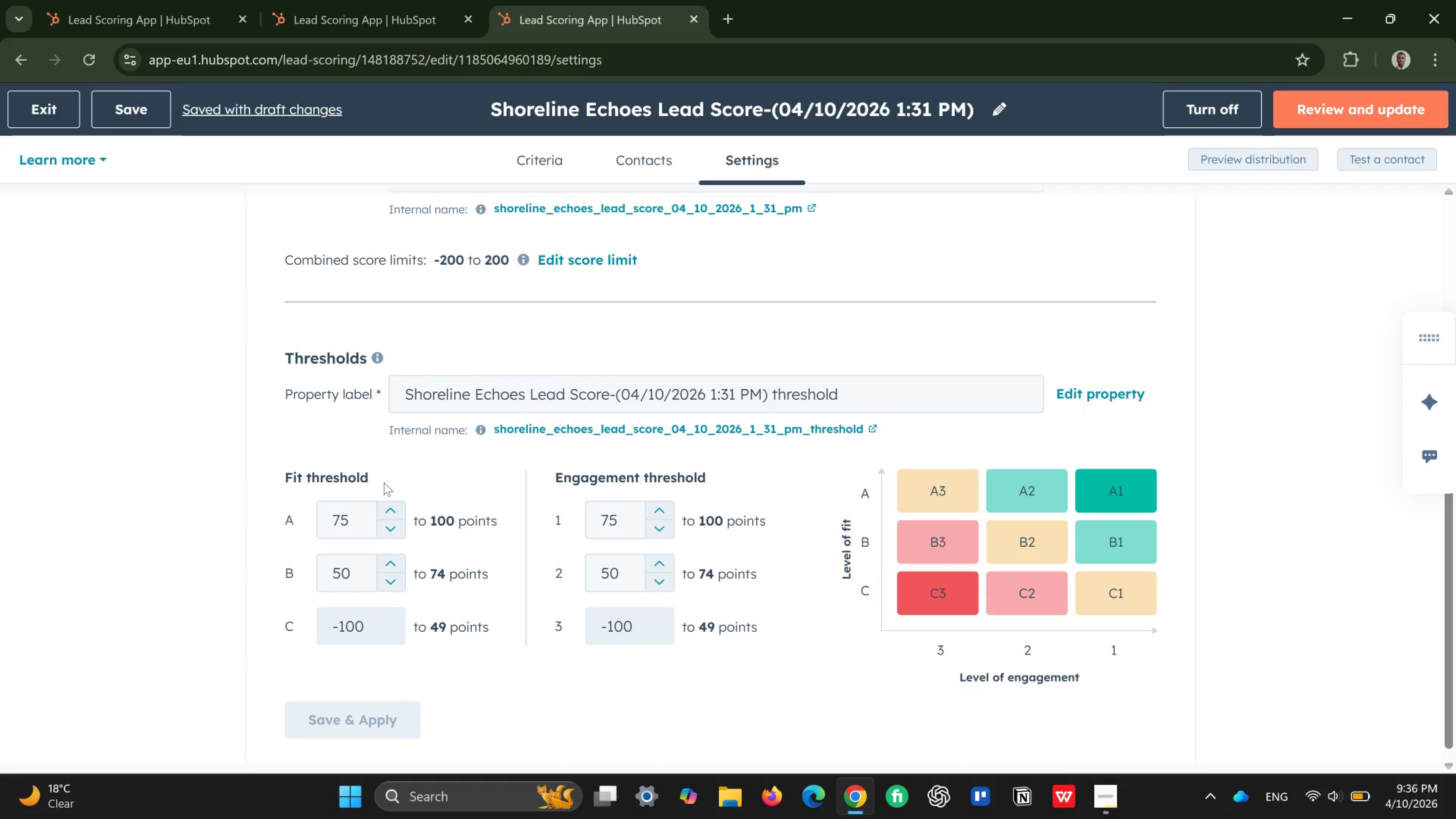 
wait(9.44)
 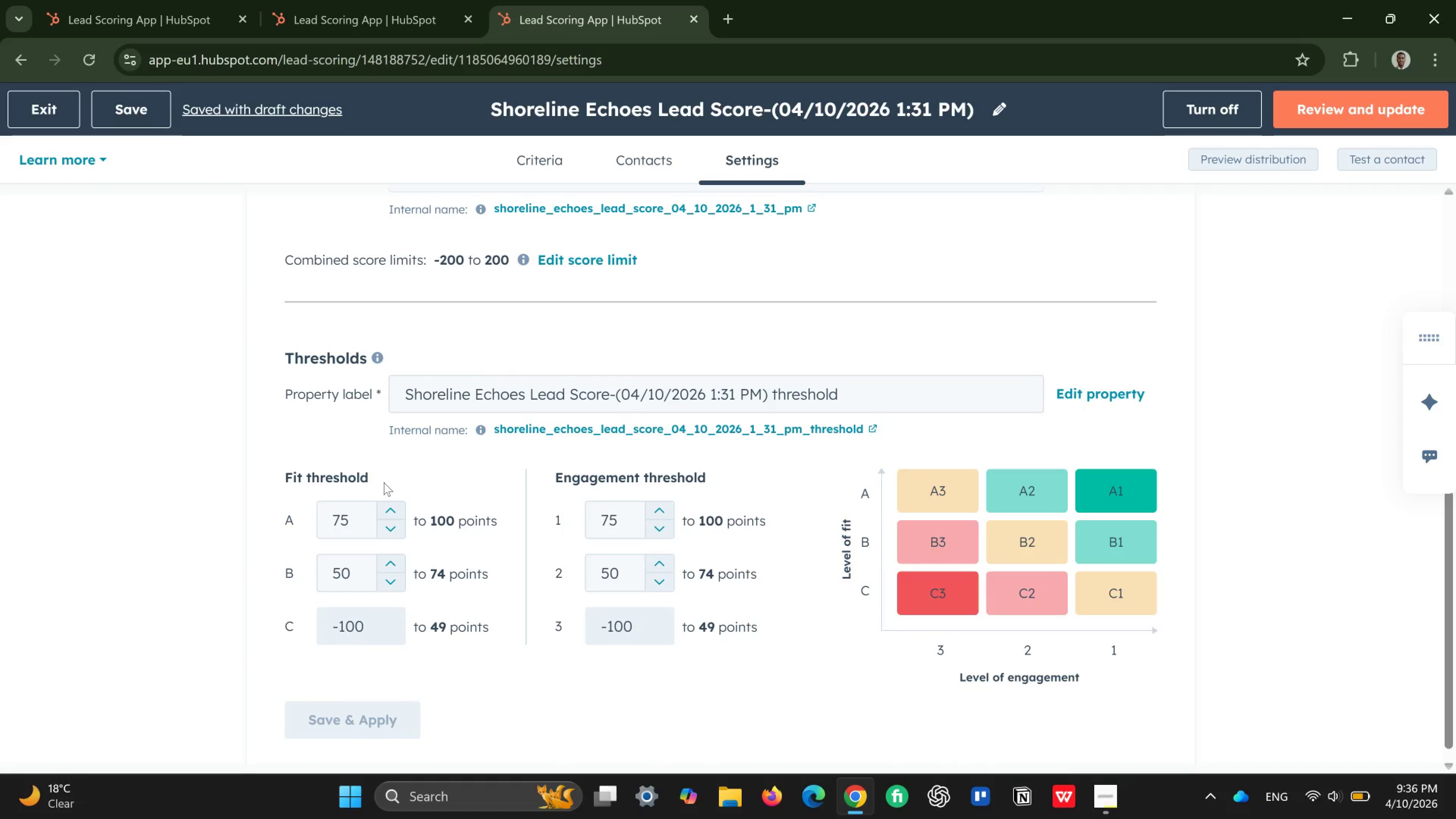 
scroll: coordinate [326, 485], scroll_direction: down, amount: 5.0
 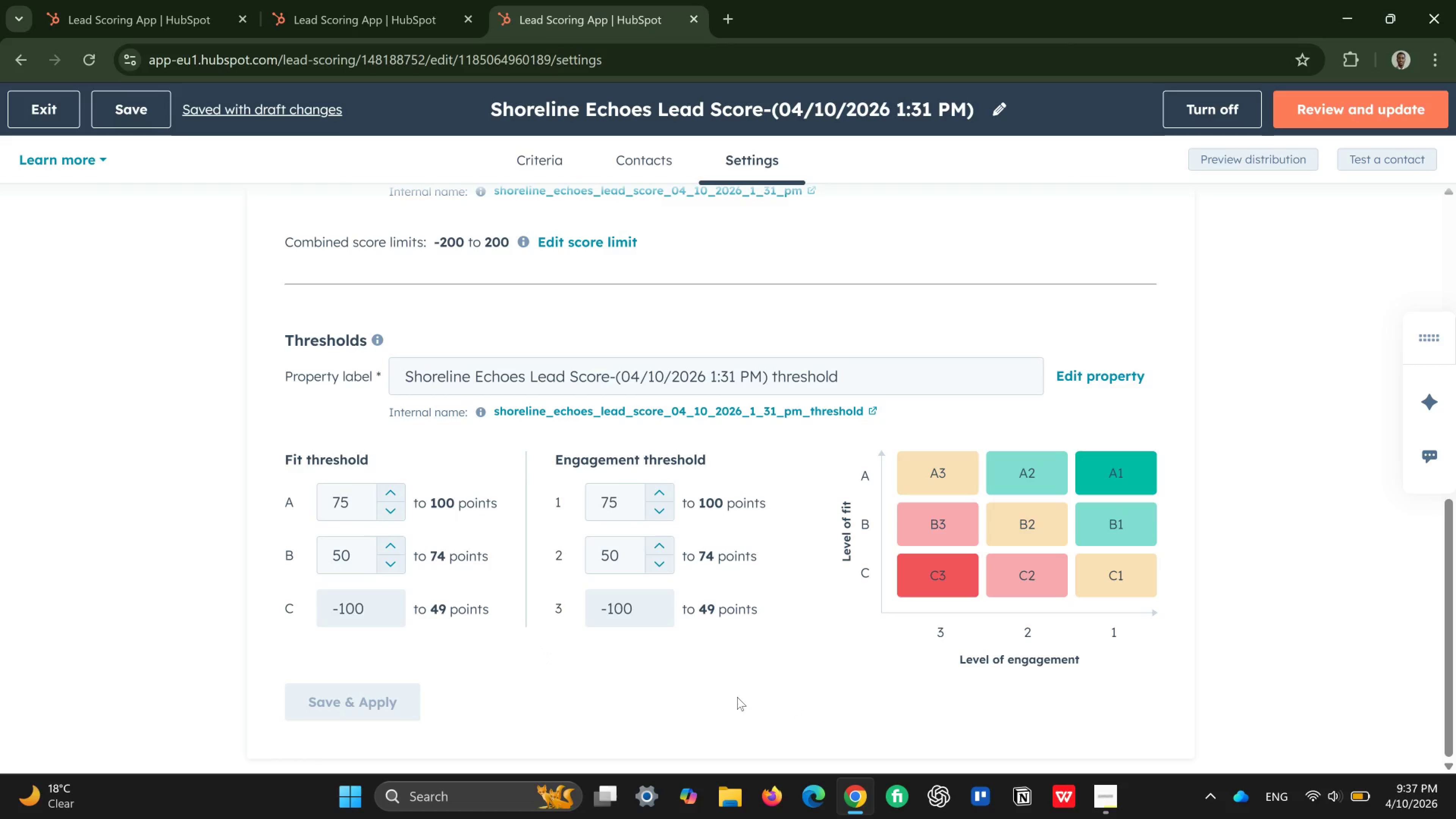 
wait(57.16)
 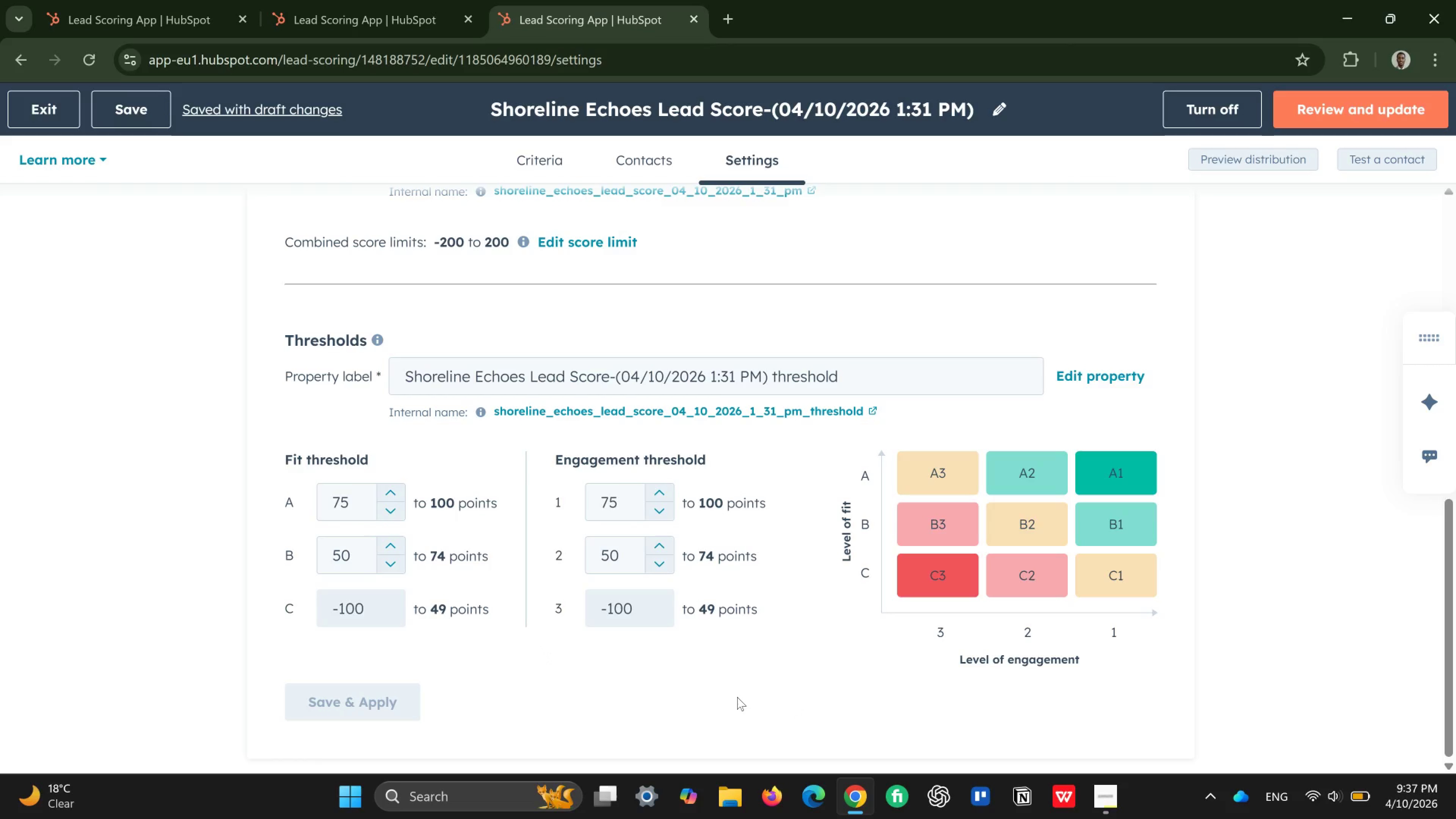 
scroll: coordinate [739, 696], scroll_direction: up, amount: 2.0
 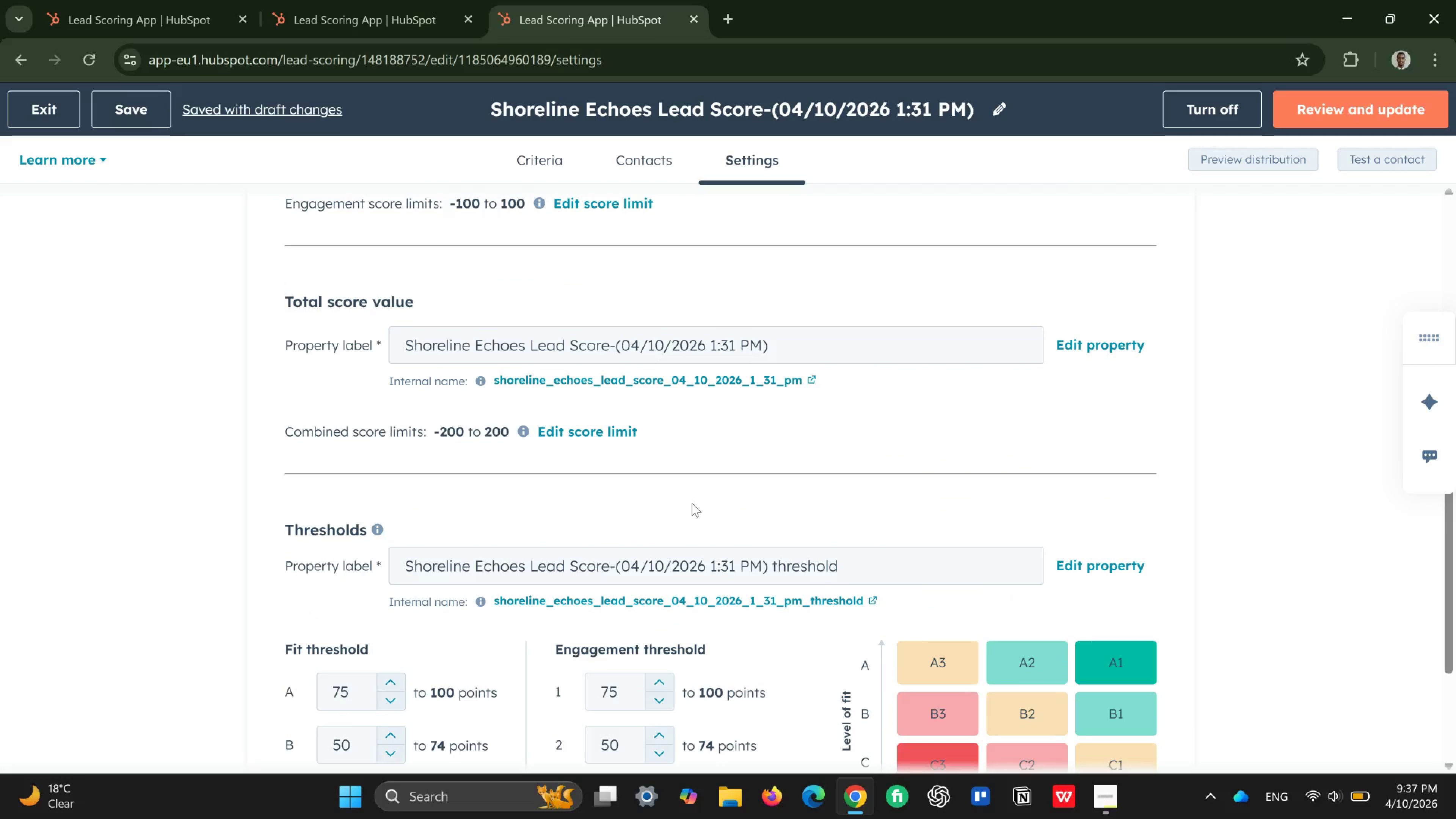 
wait(8.7)
 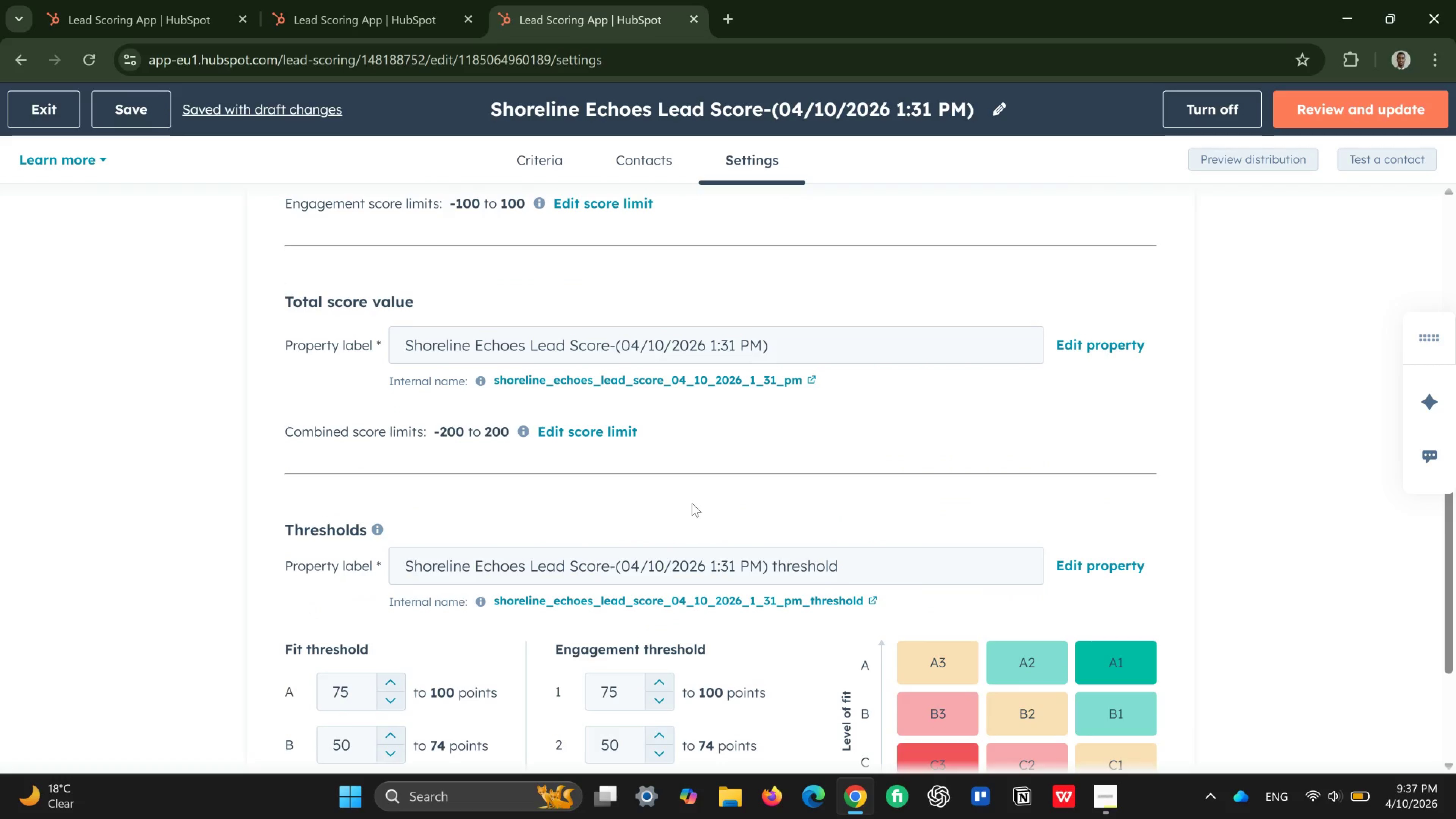 
scroll: coordinate [958, 436], scroll_direction: up, amount: 2.0
 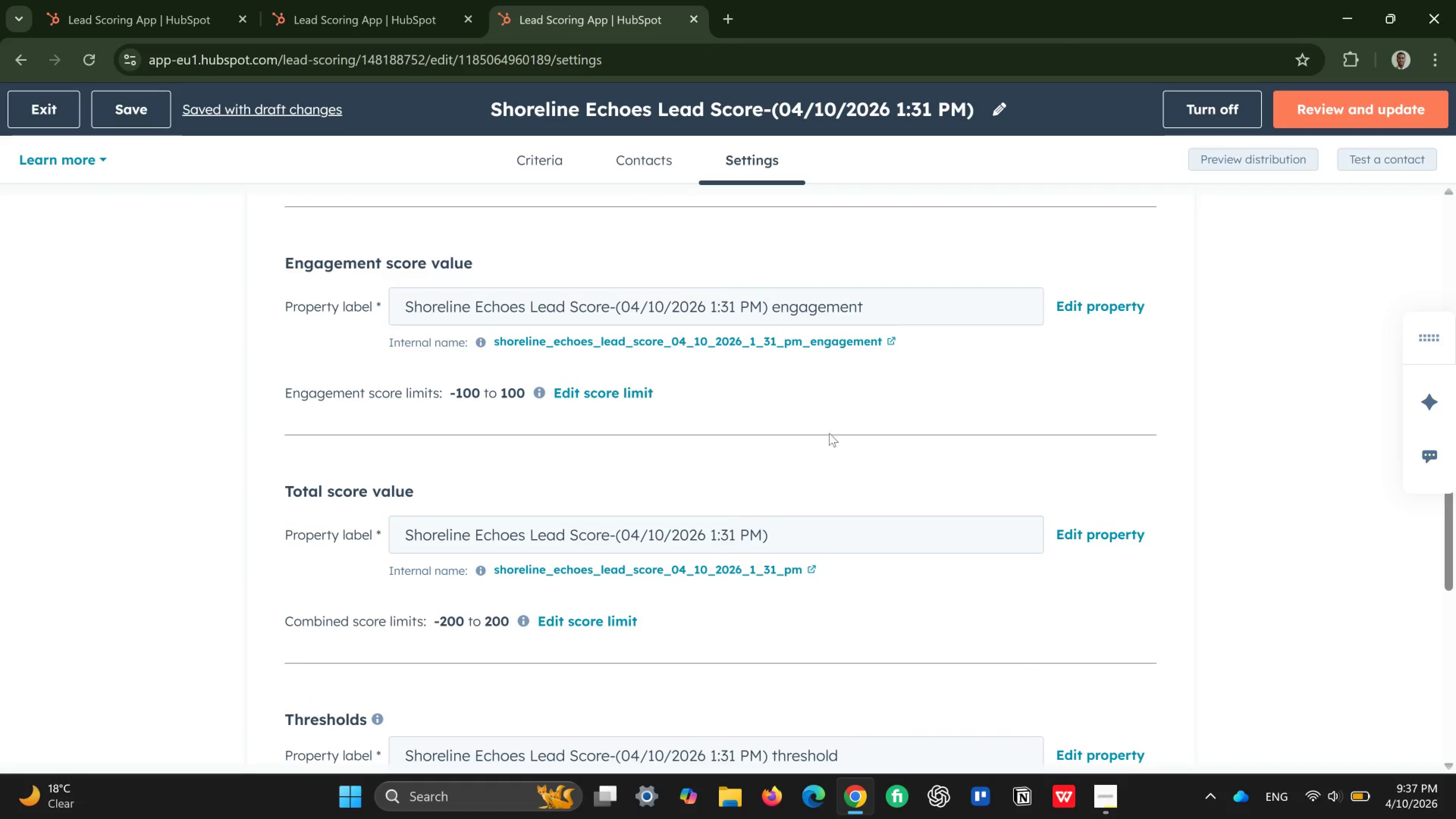 
wait(5.92)
 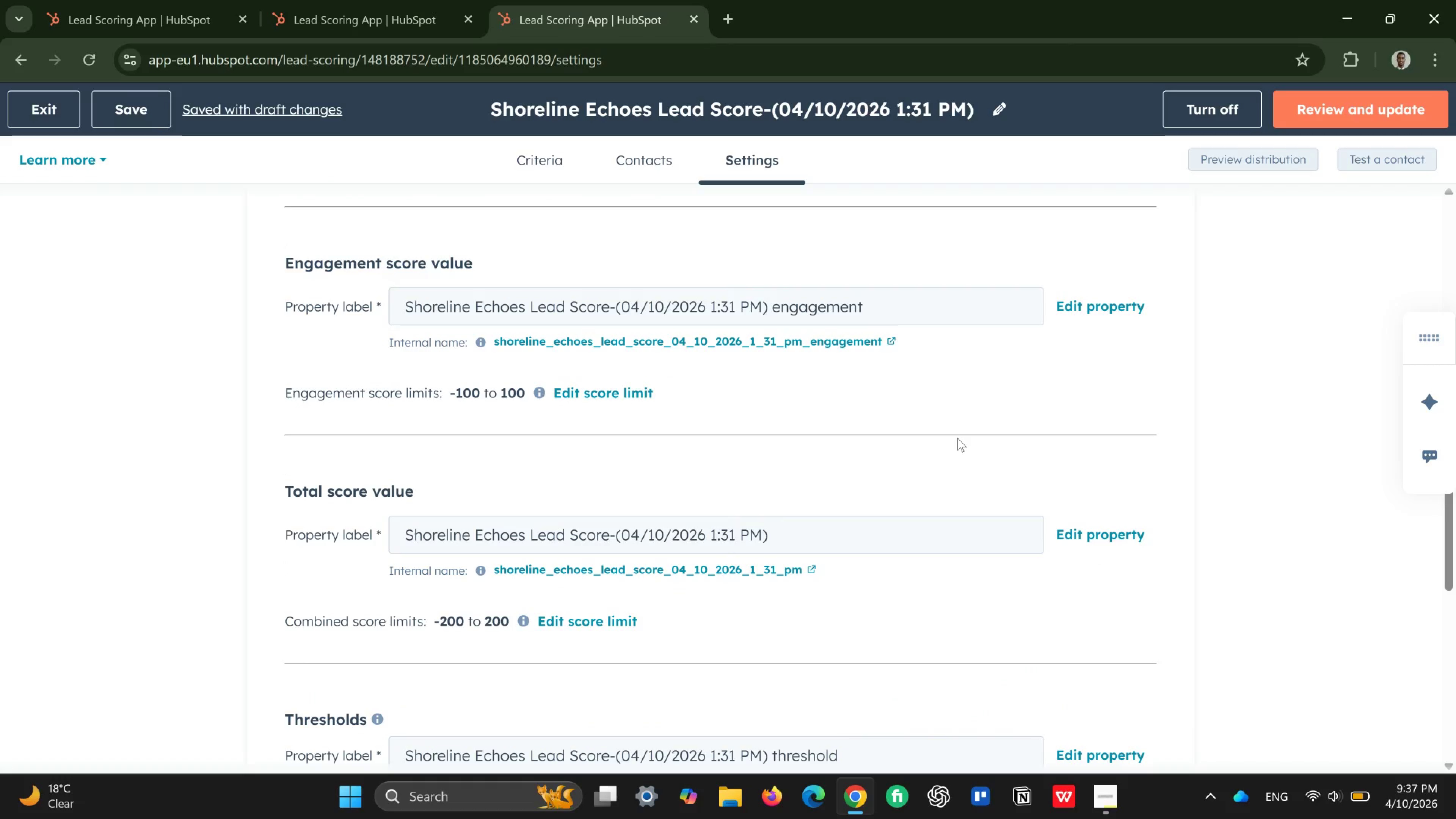 
scroll: coordinate [817, 442], scroll_direction: up, amount: 3.0
 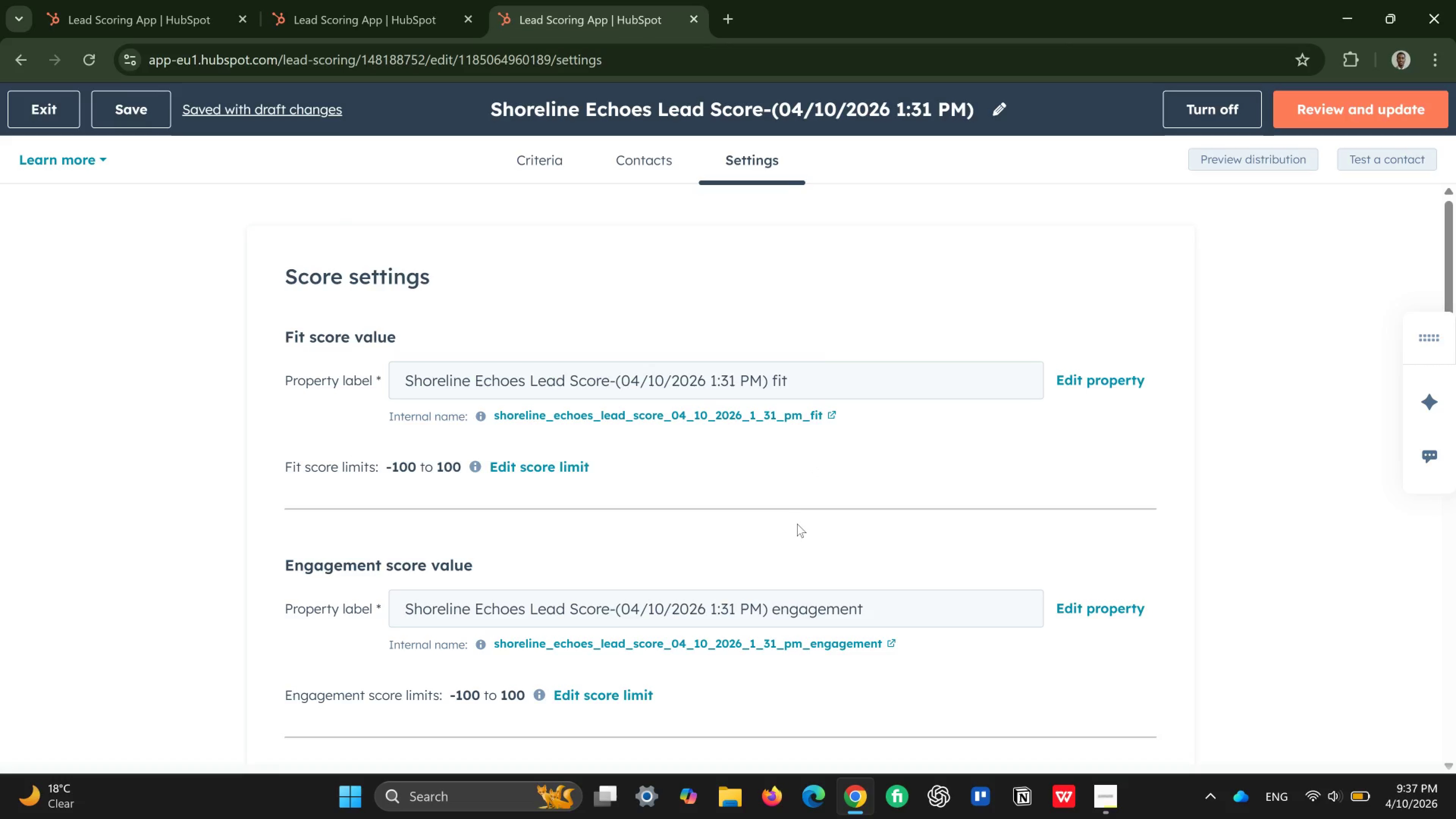 
scroll: coordinate [797, 524], scroll_direction: down, amount: 8.0
 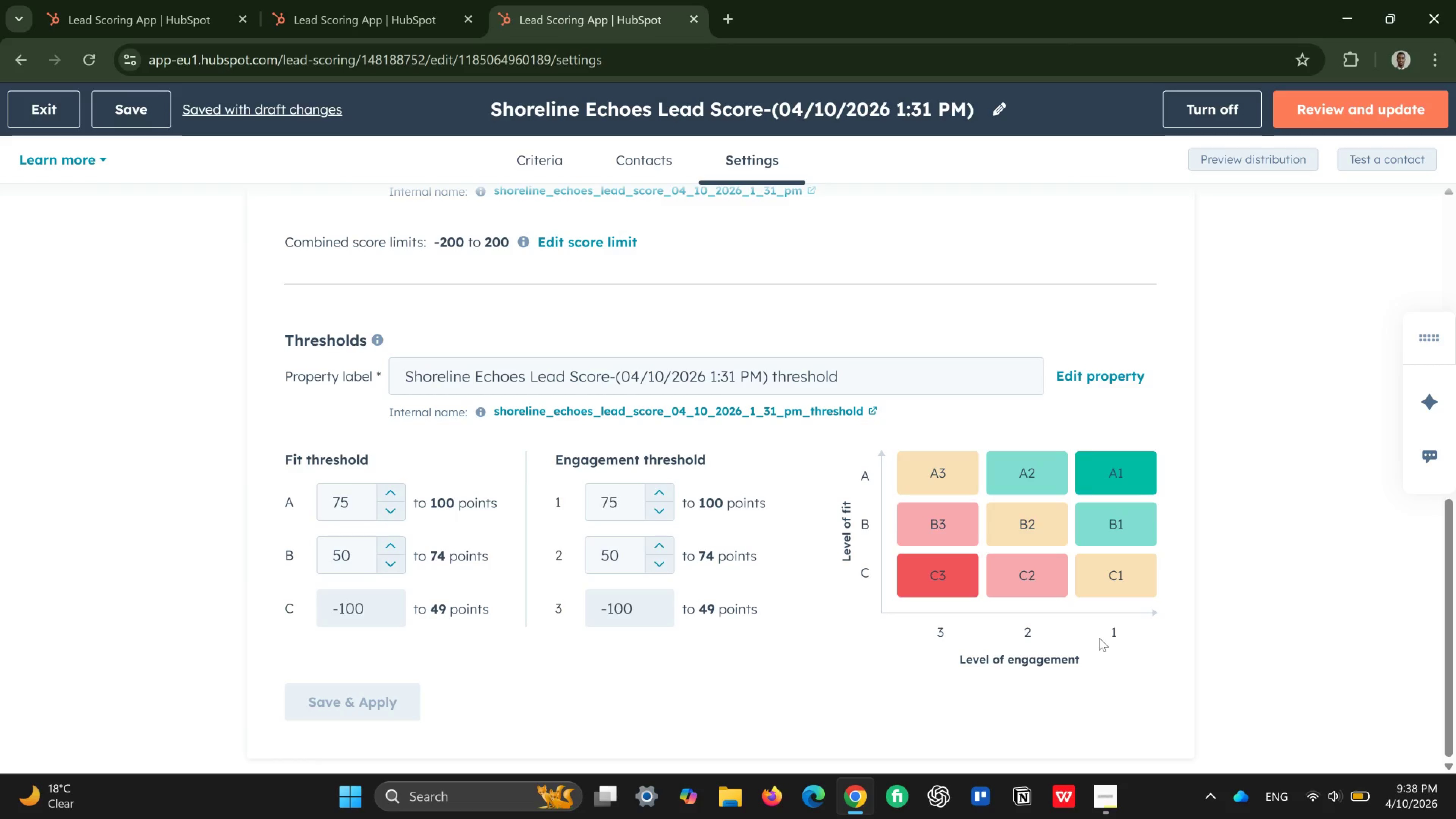 
wait(18.99)
 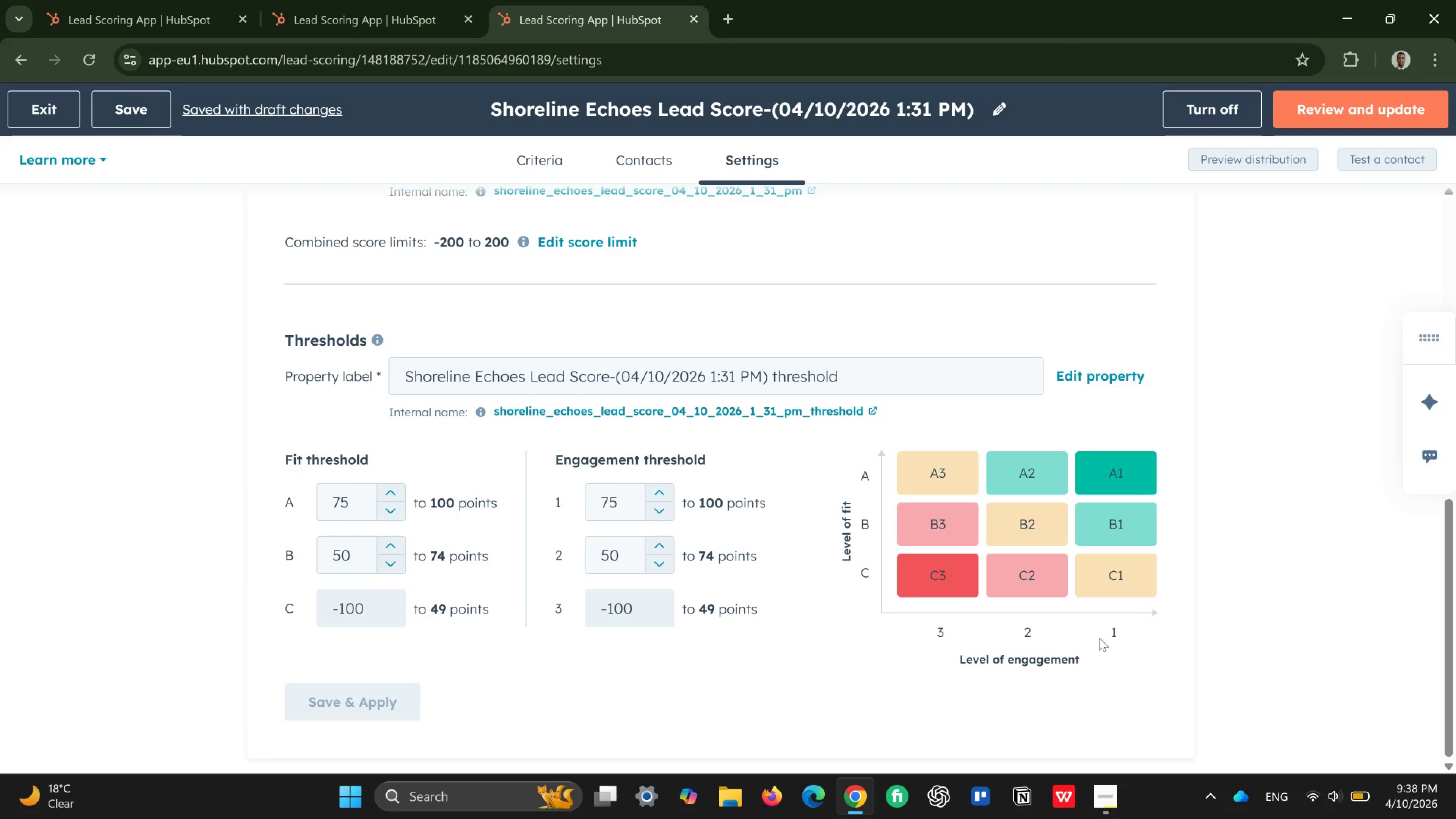 
left_click([352, 504])
 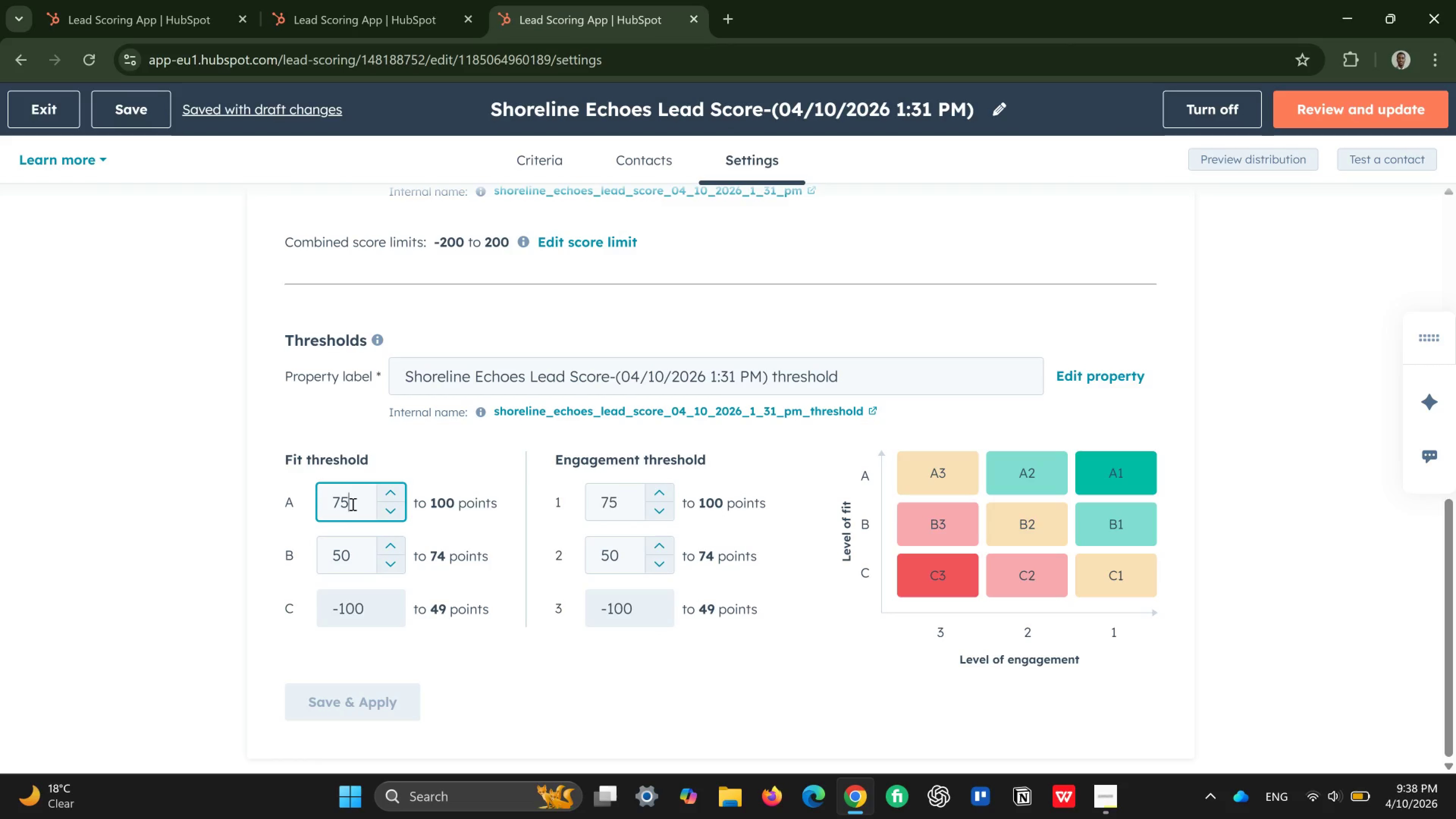 
key(Backspace)
key(Backspace)
type(20)
 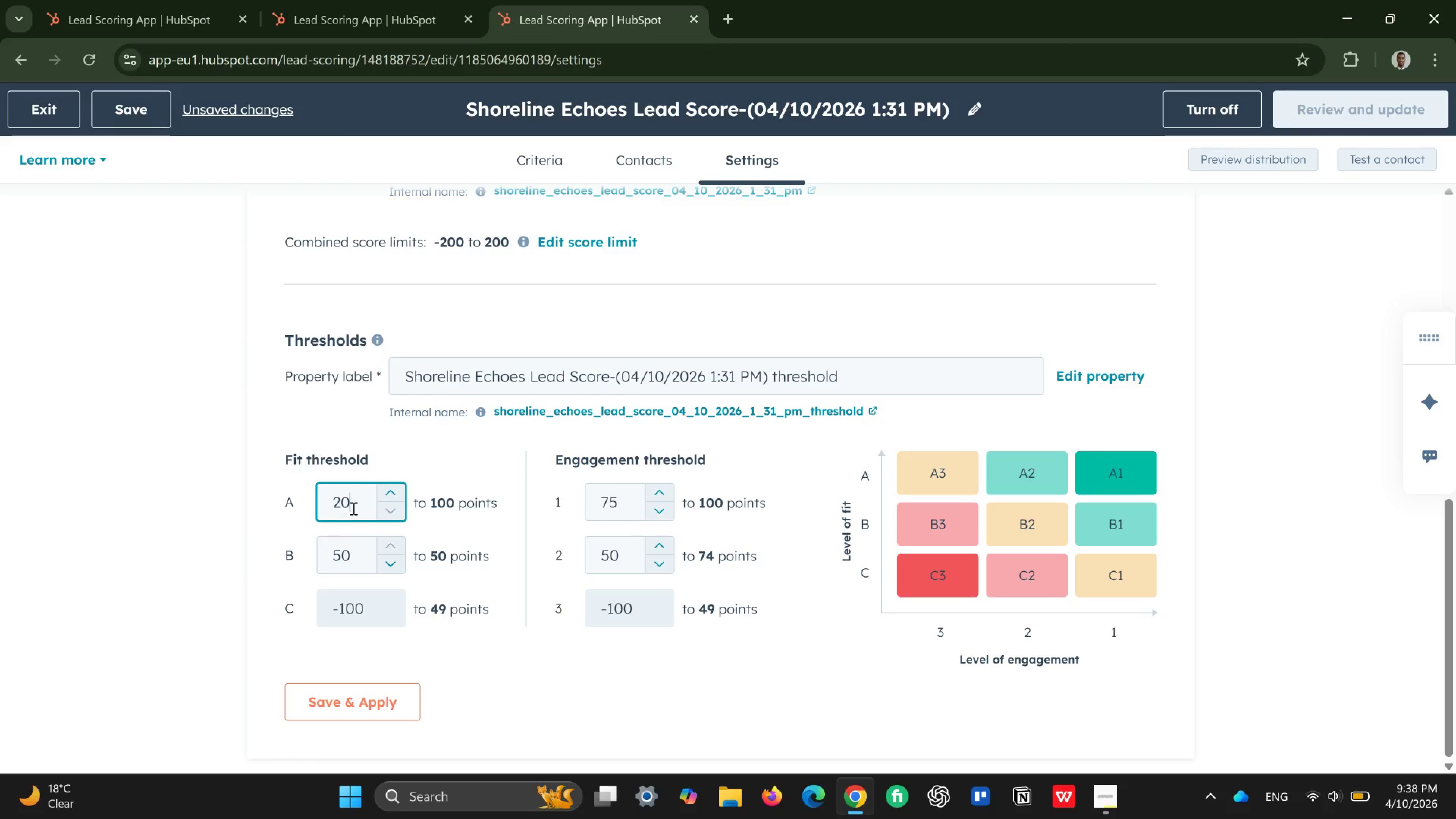 
left_click_drag(start_coordinate=[354, 556], to_coordinate=[314, 565])
 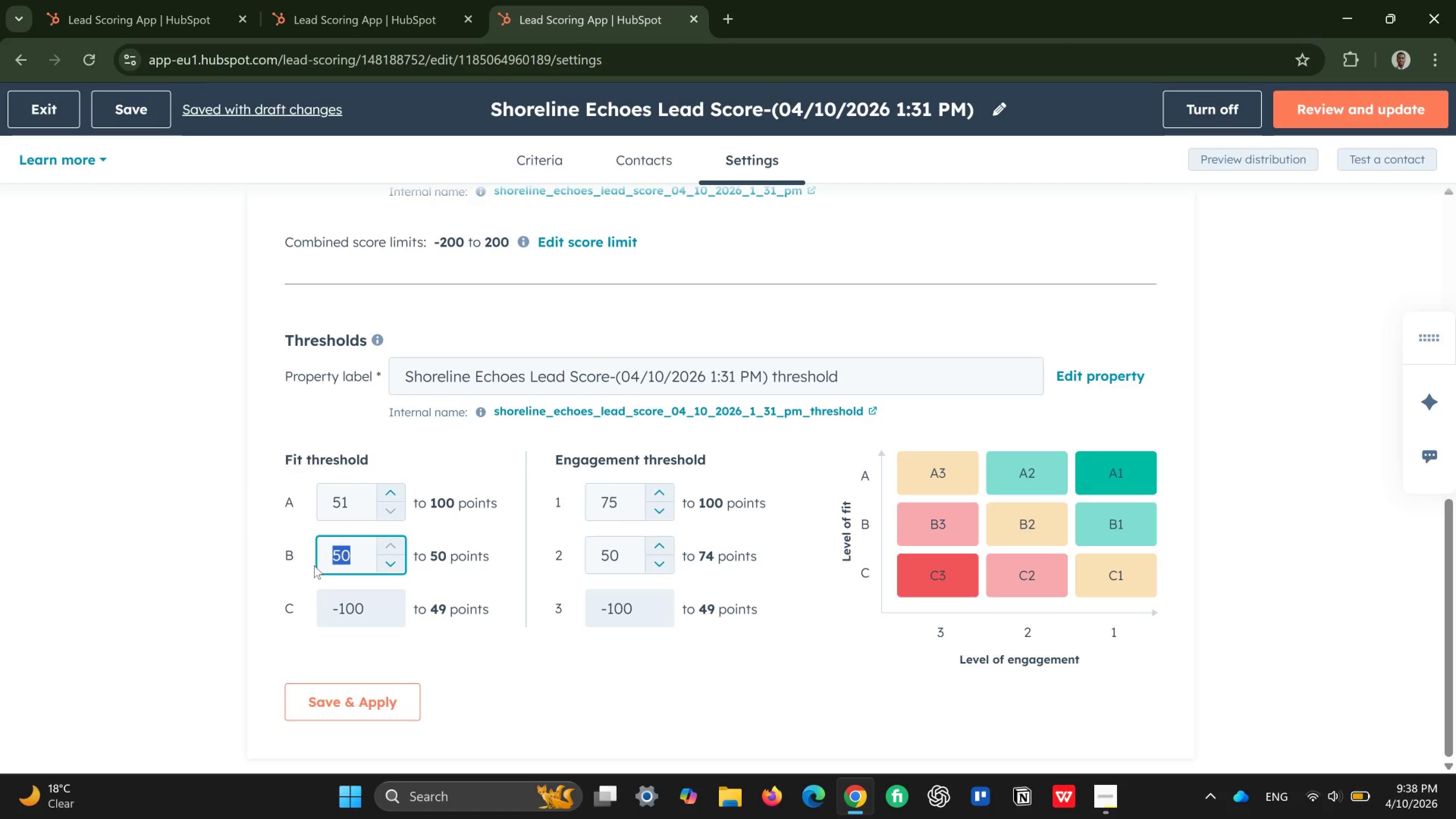 
wait(8.09)
 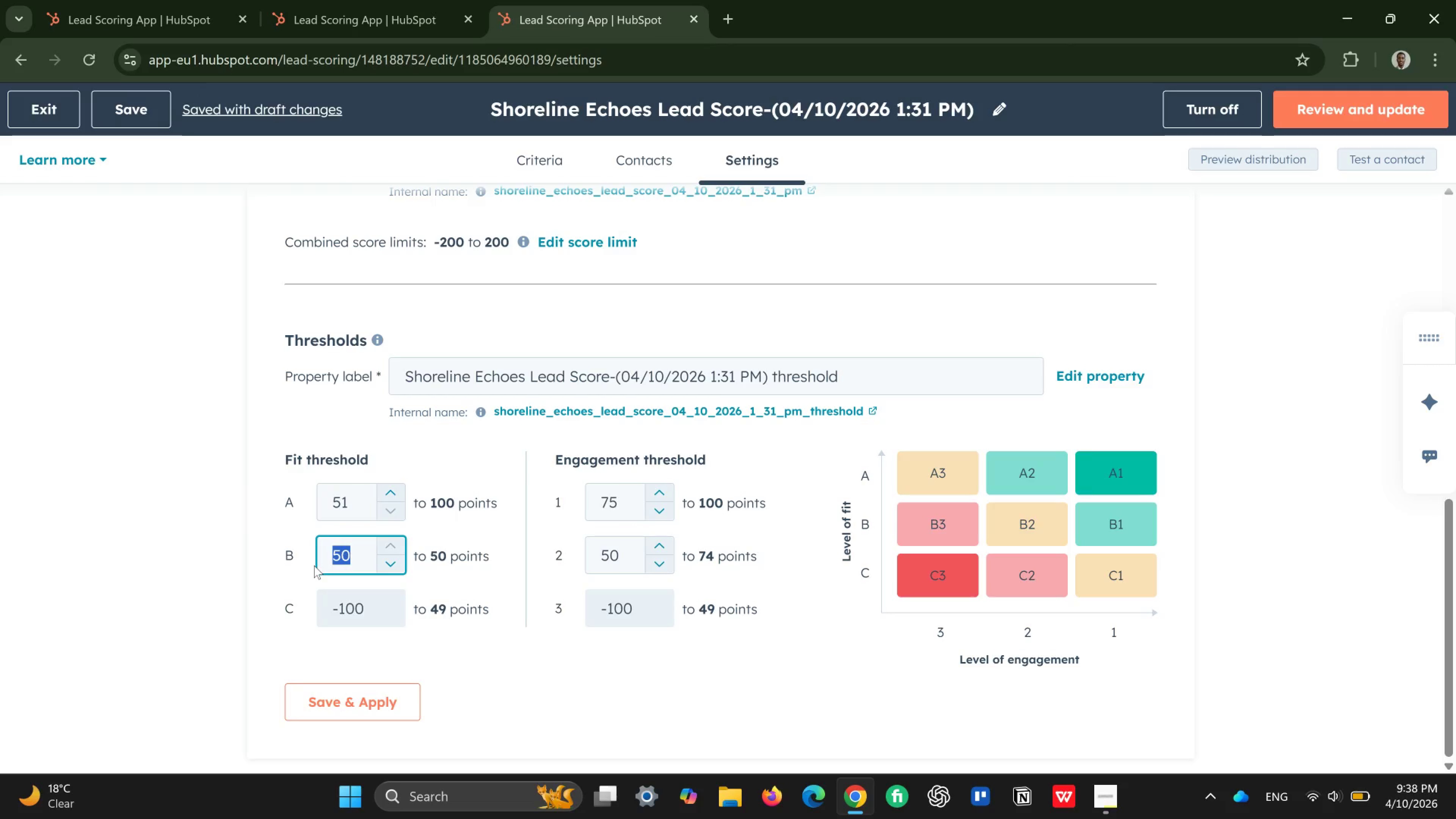 
key(1)
 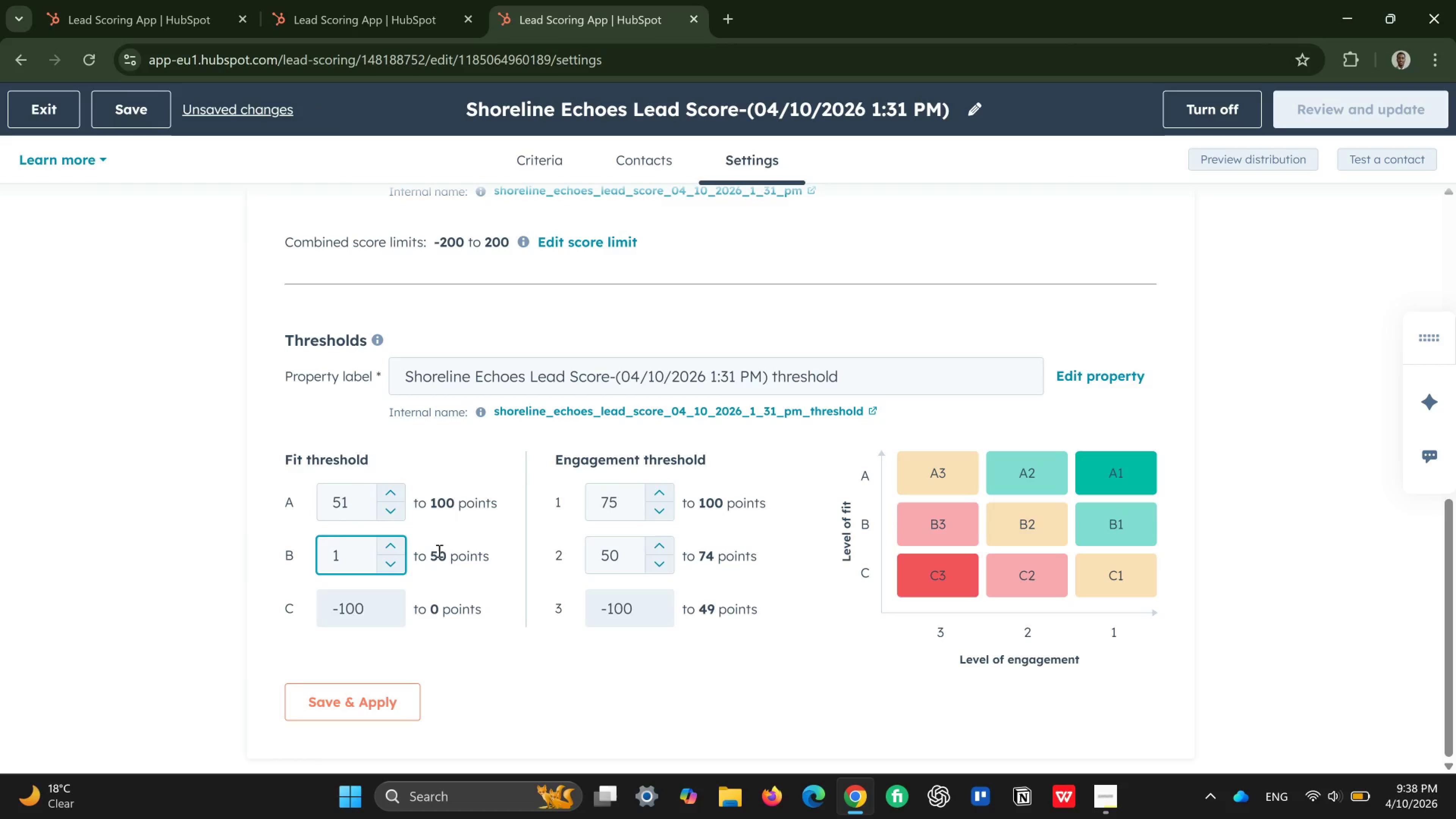 
left_click([443, 559])
 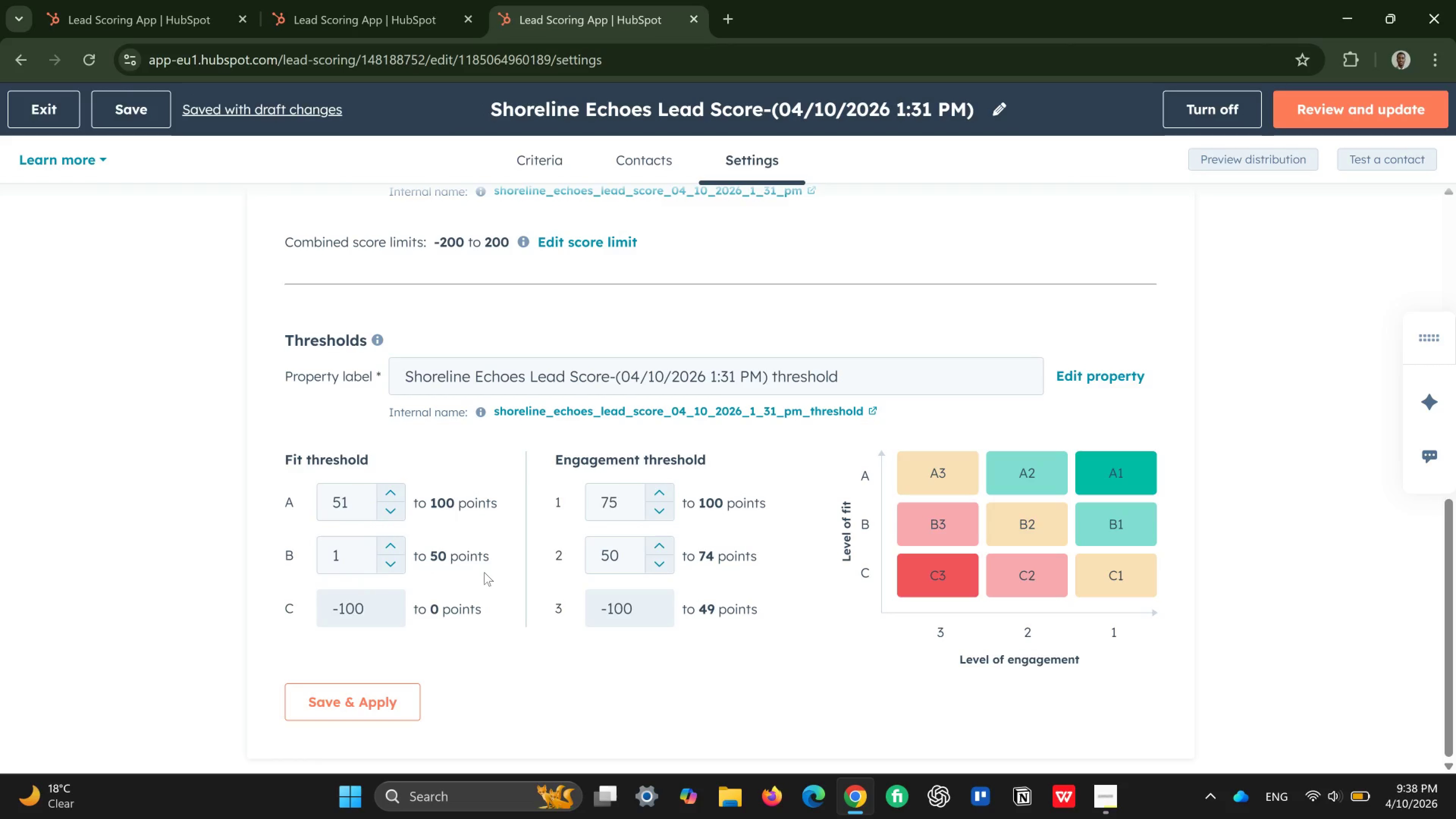 
left_click([354, 566])
 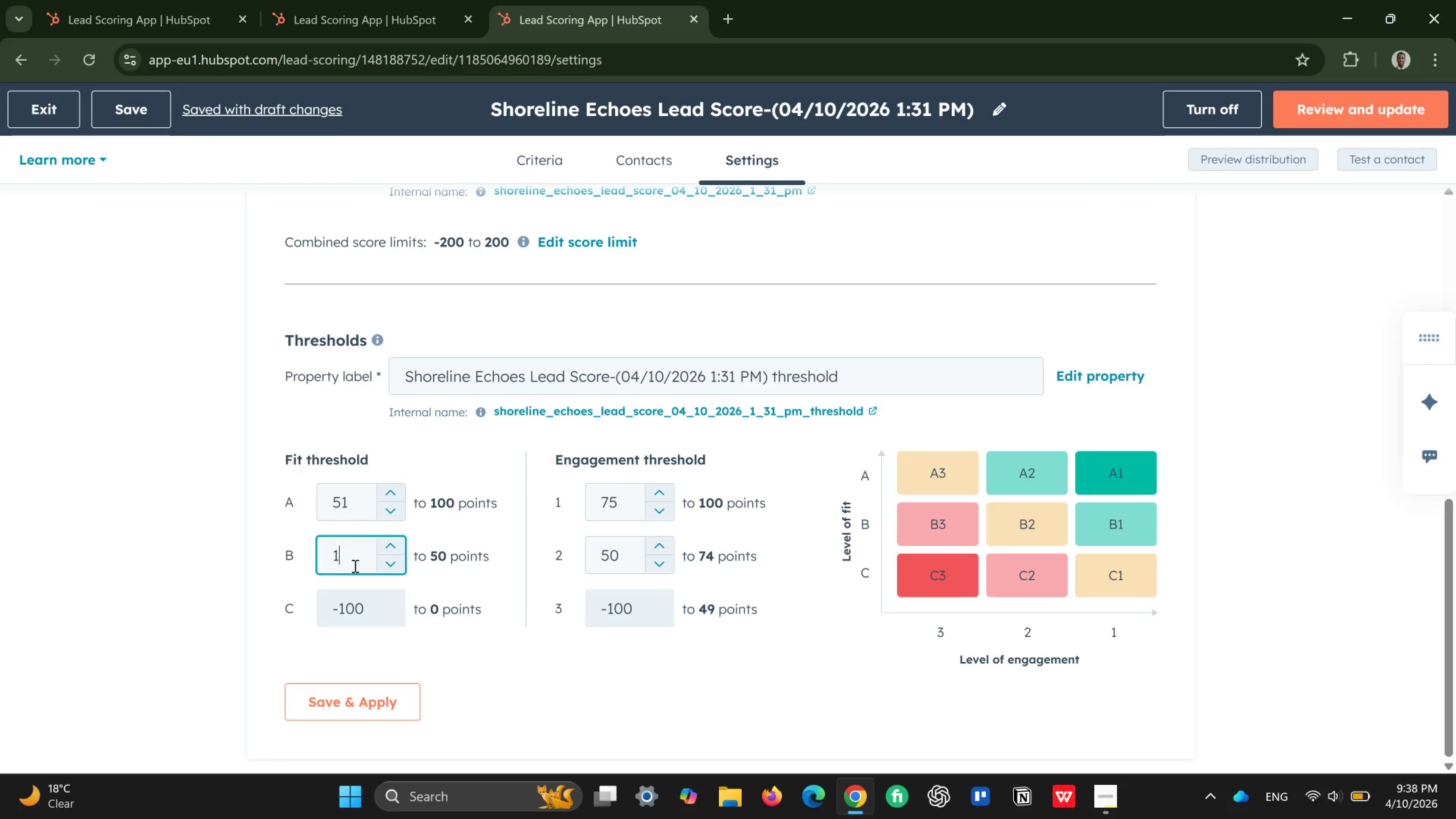 
key(0)
 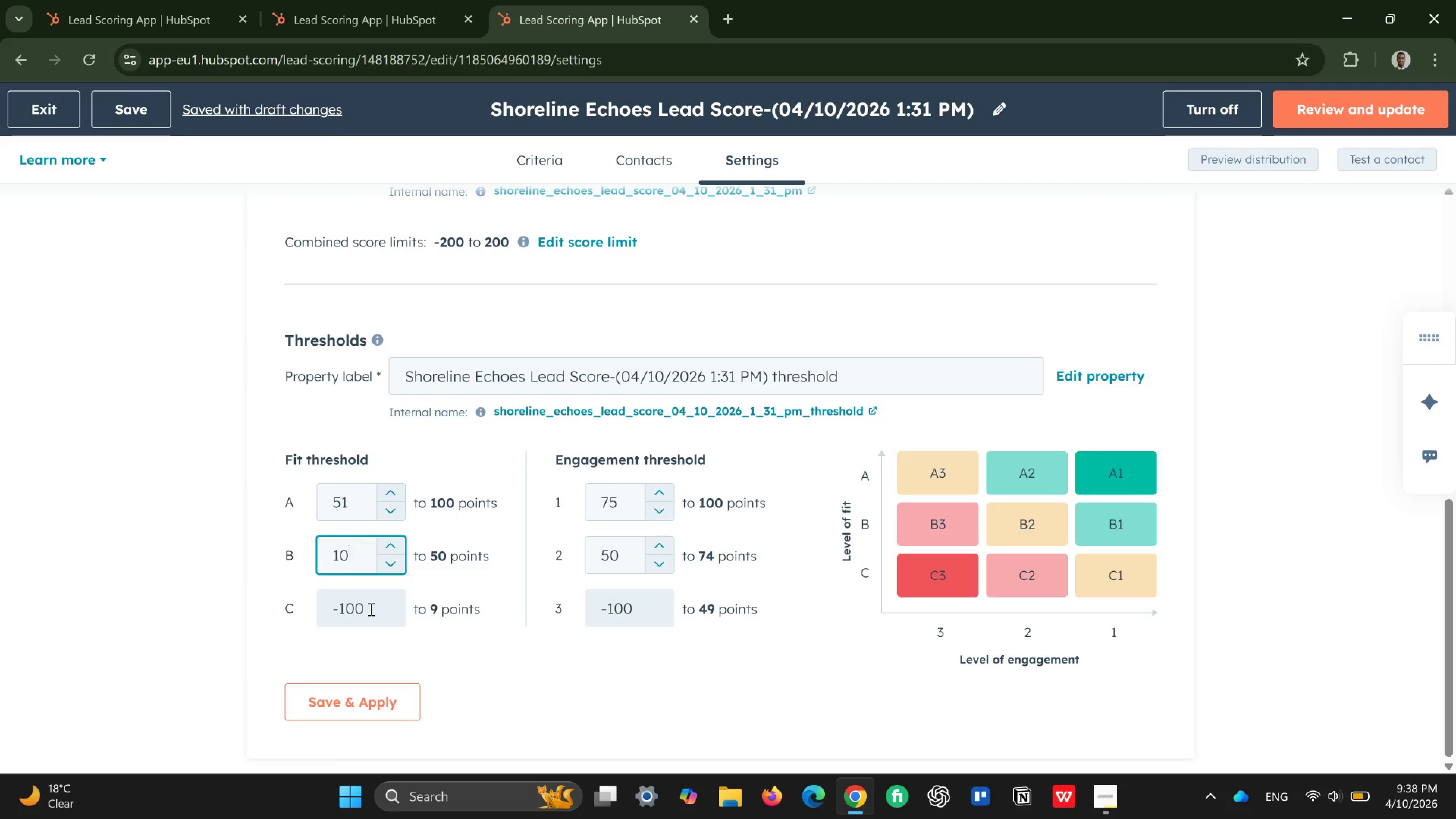 
wait(6.5)
 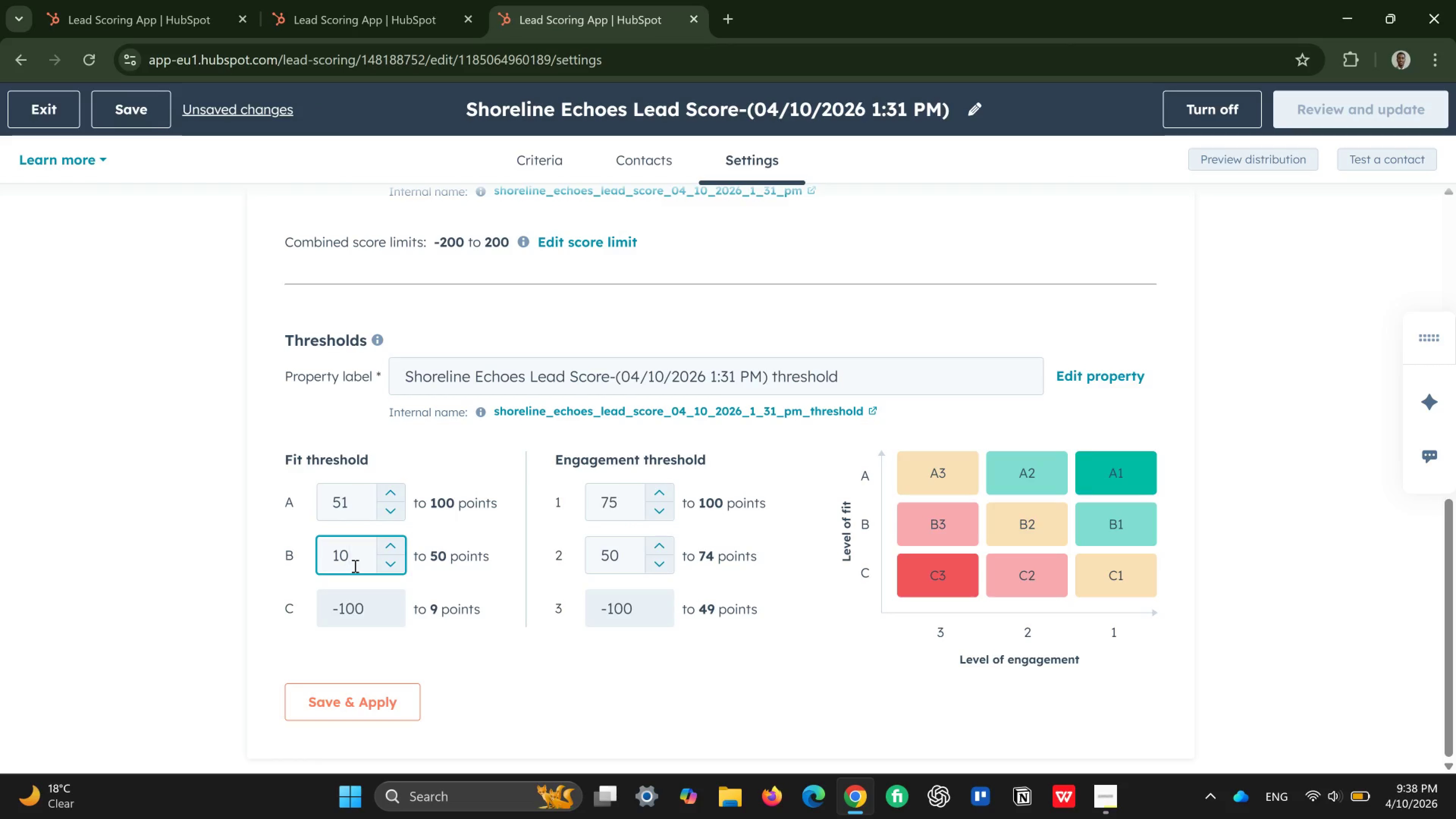 
left_click_drag(start_coordinate=[370, 609], to_coordinate=[324, 609])
 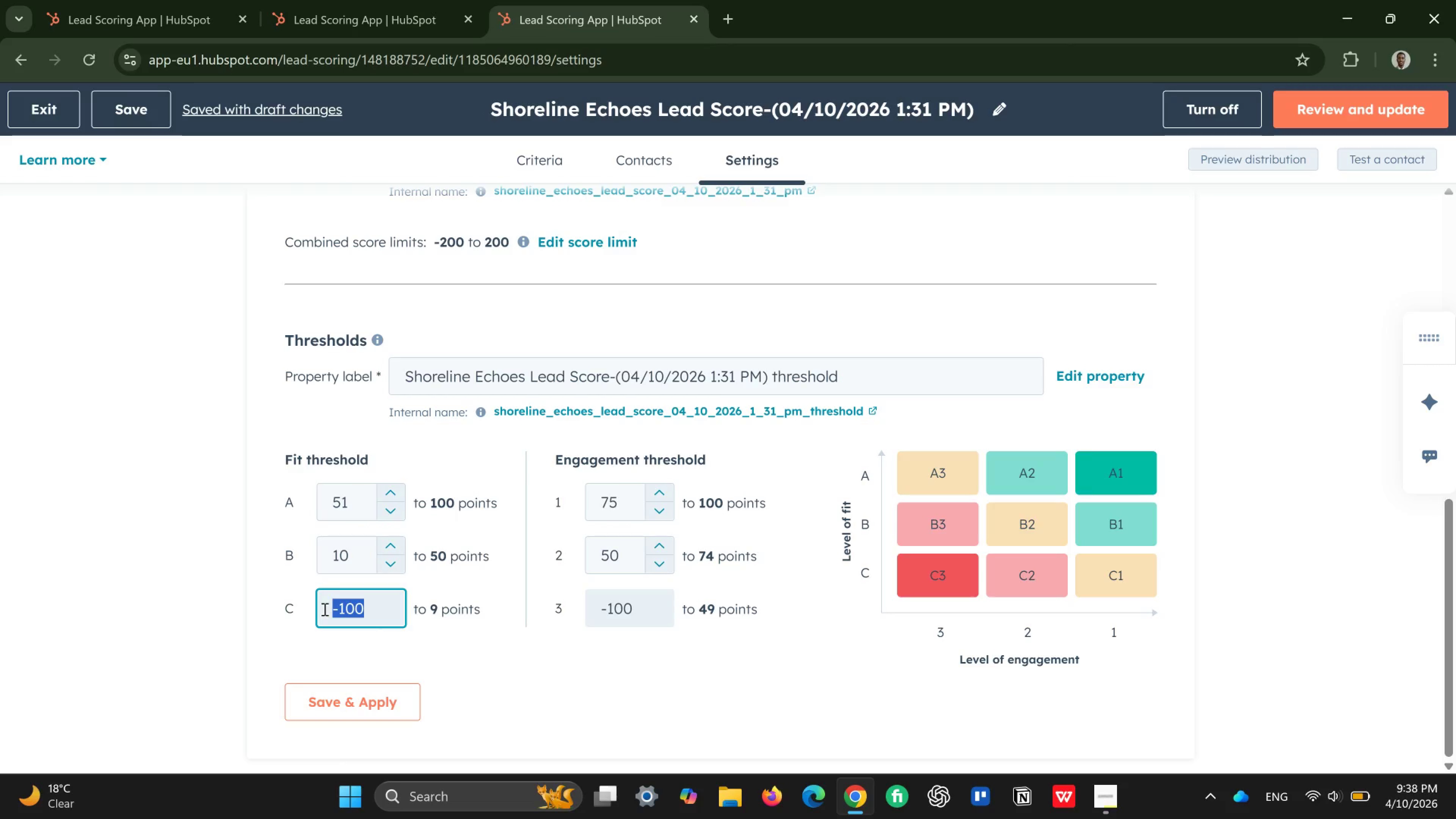 
key(1)
 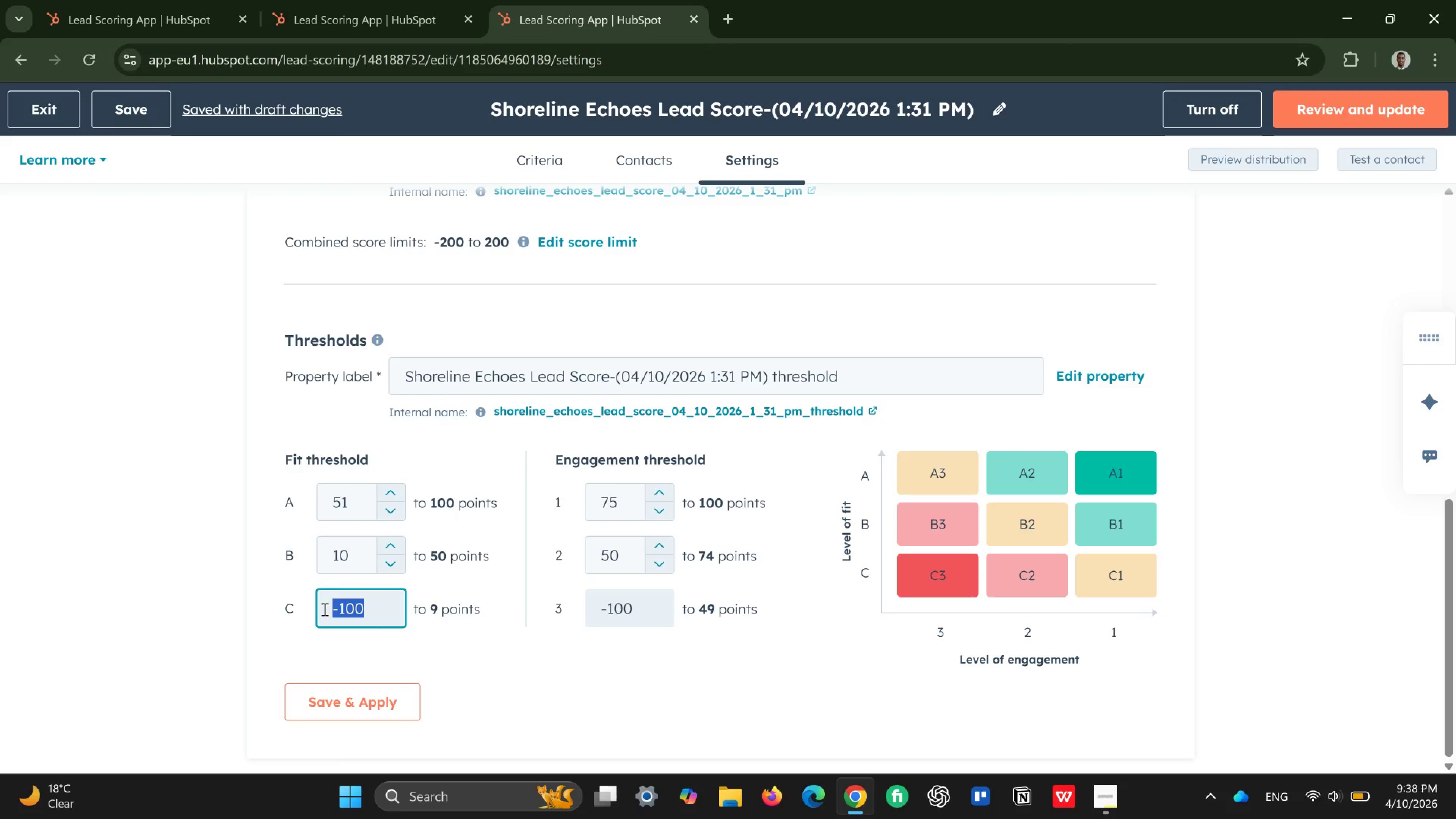 
key(1)
 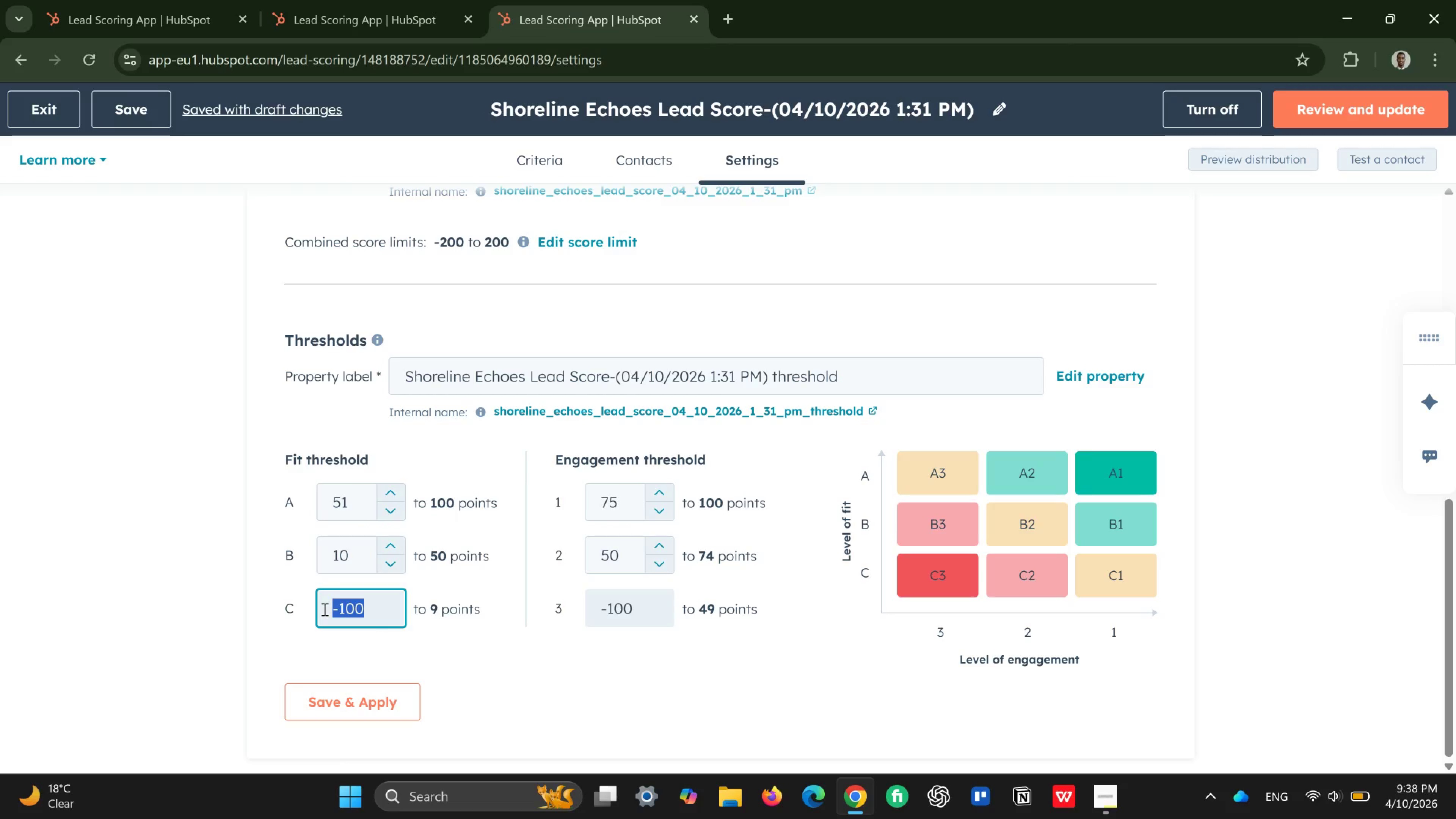 
key(Backspace)
 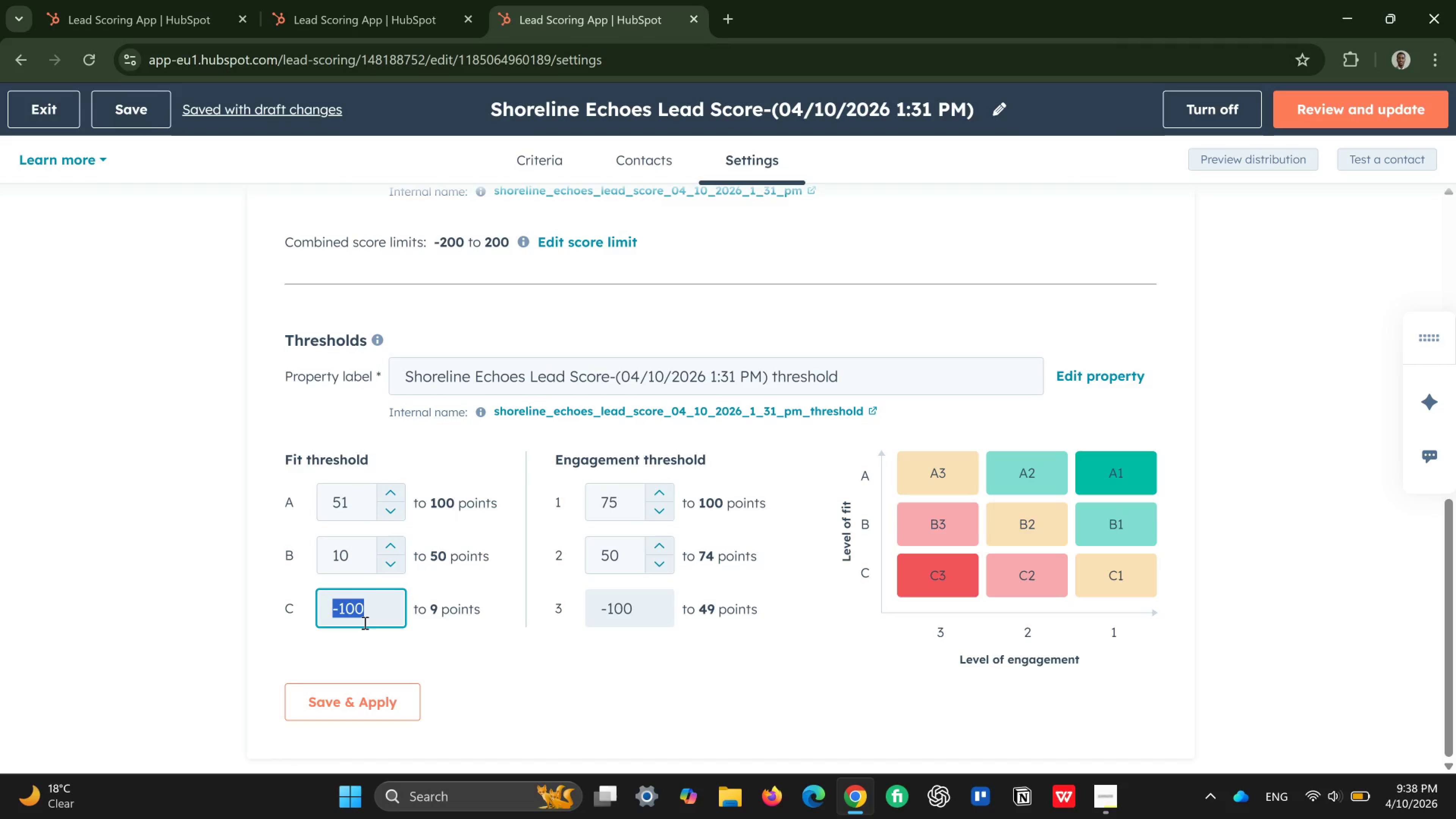 
left_click([364, 610])
 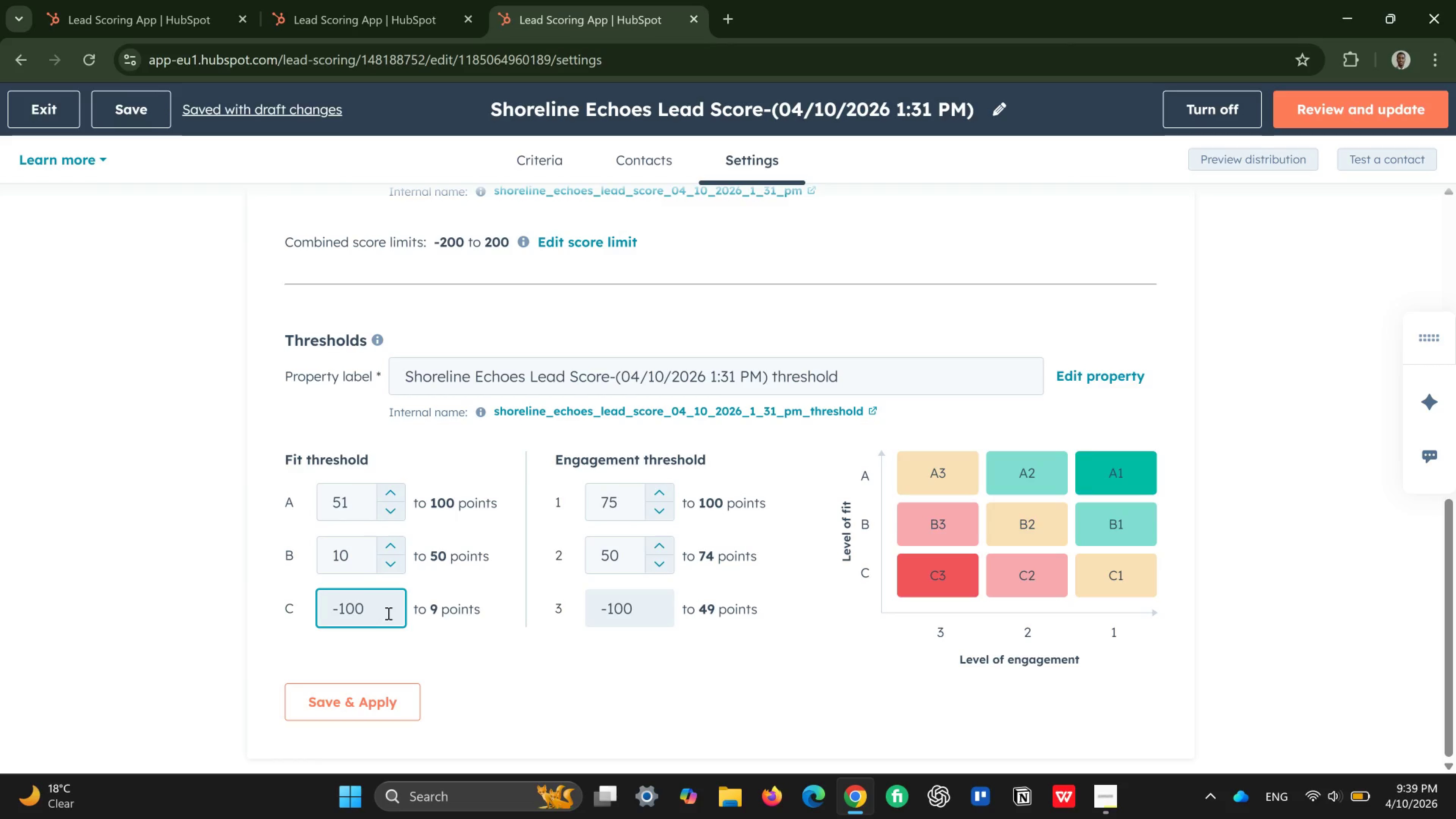 
left_click_drag(start_coordinate=[373, 611], to_coordinate=[333, 611])
 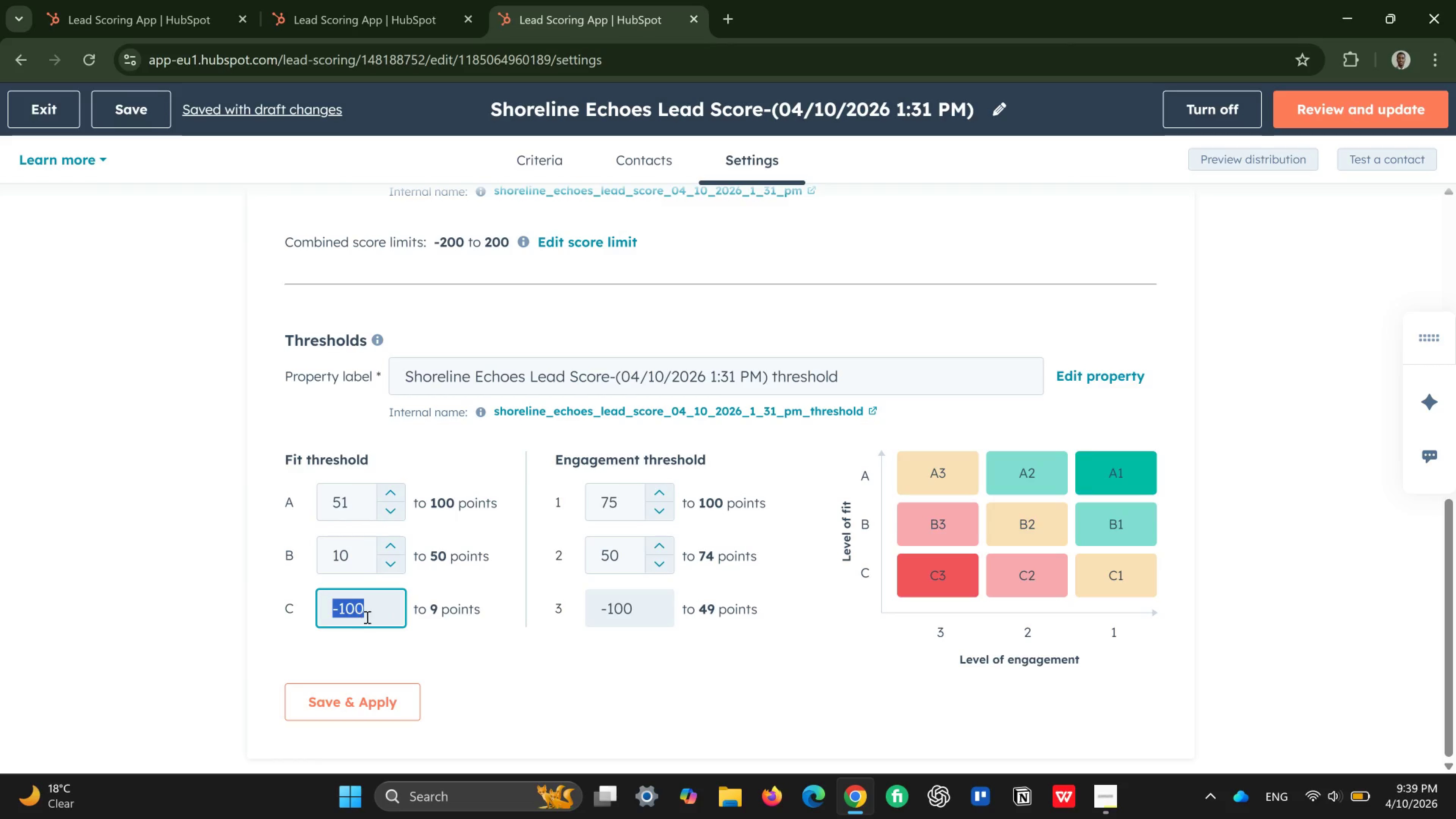 
left_click([367, 617])
 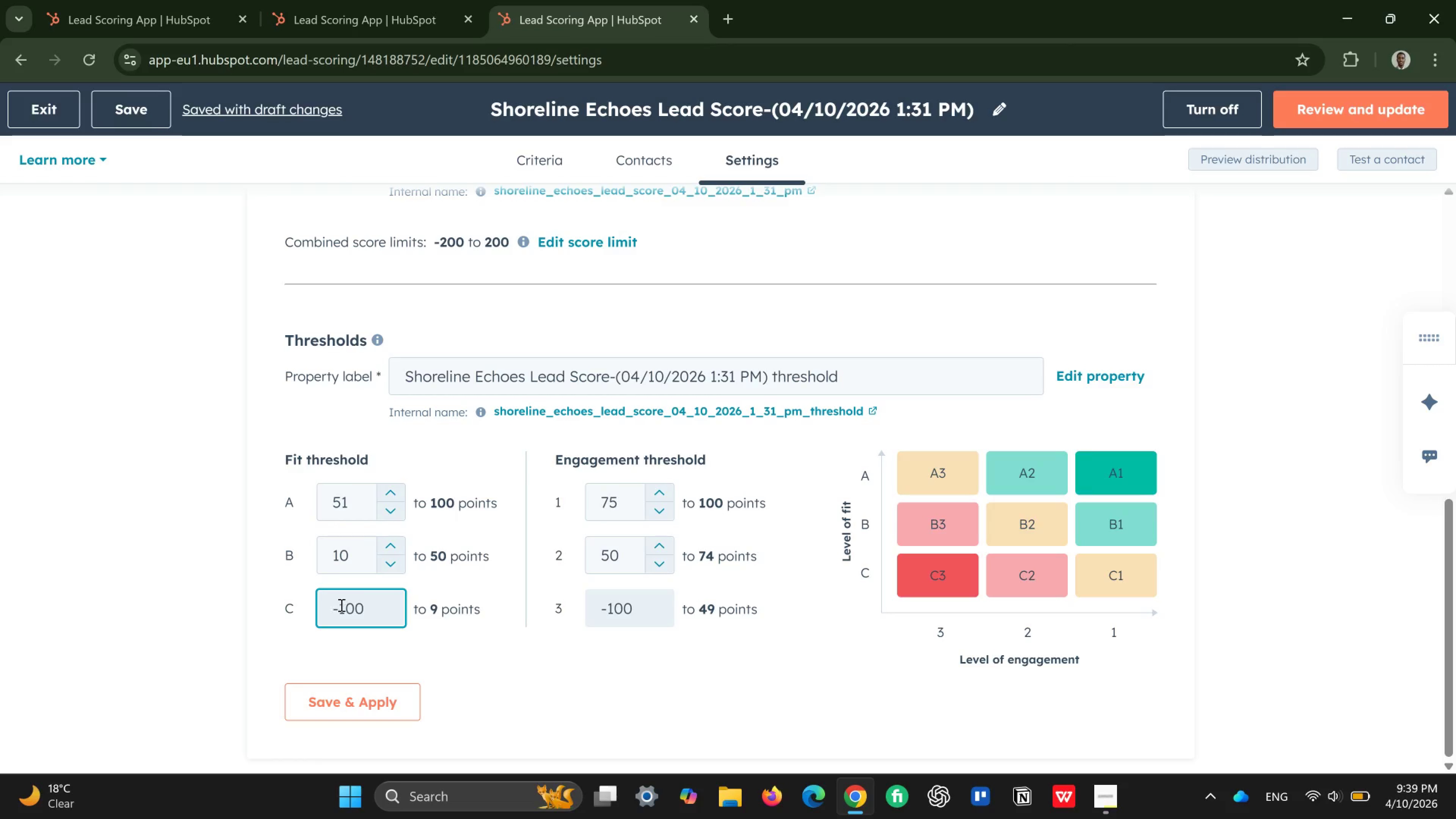 
wait(16.74)
 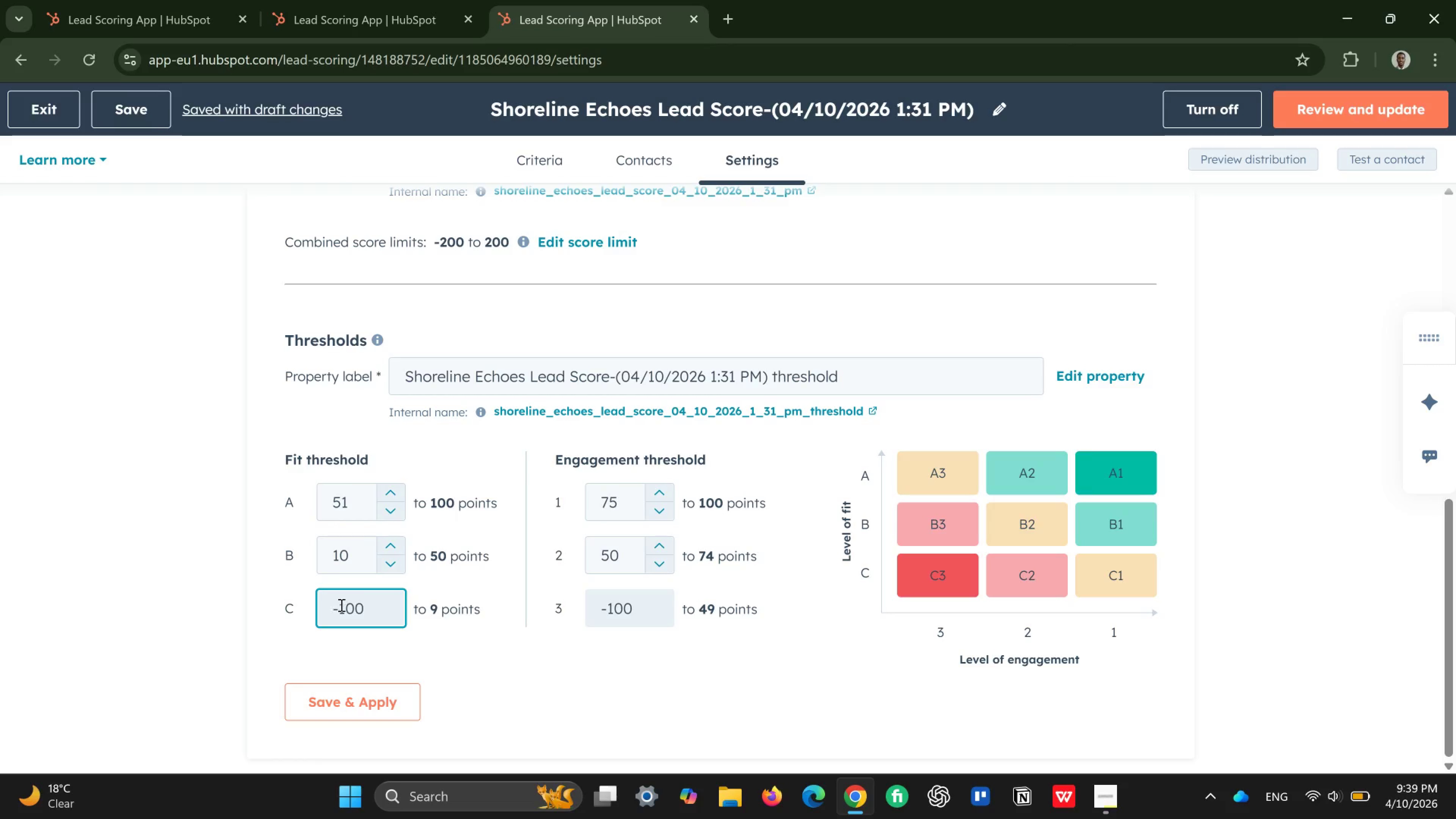 
left_click_drag(start_coordinate=[625, 489], to_coordinate=[578, 522])
 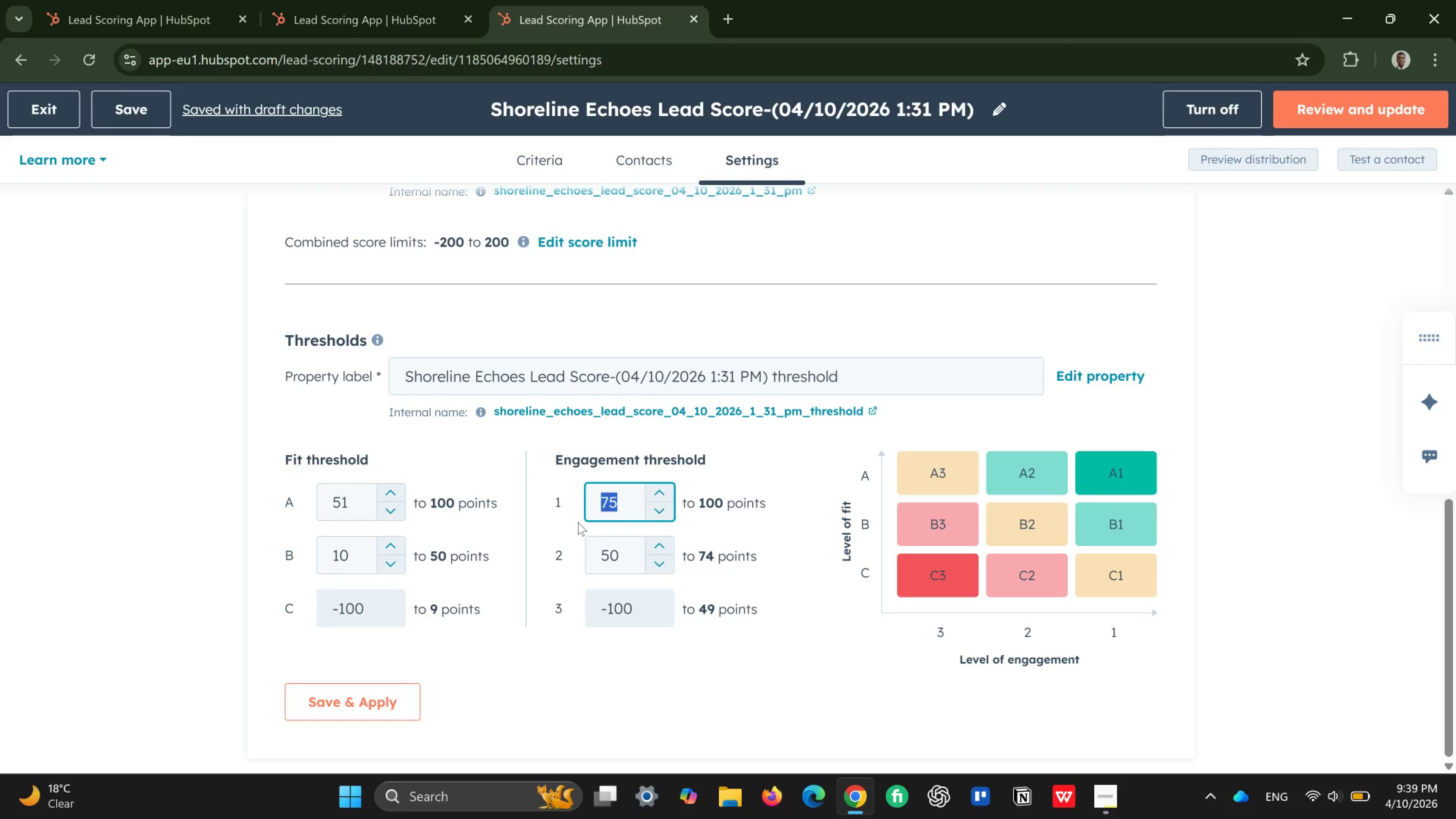 
type(35)
 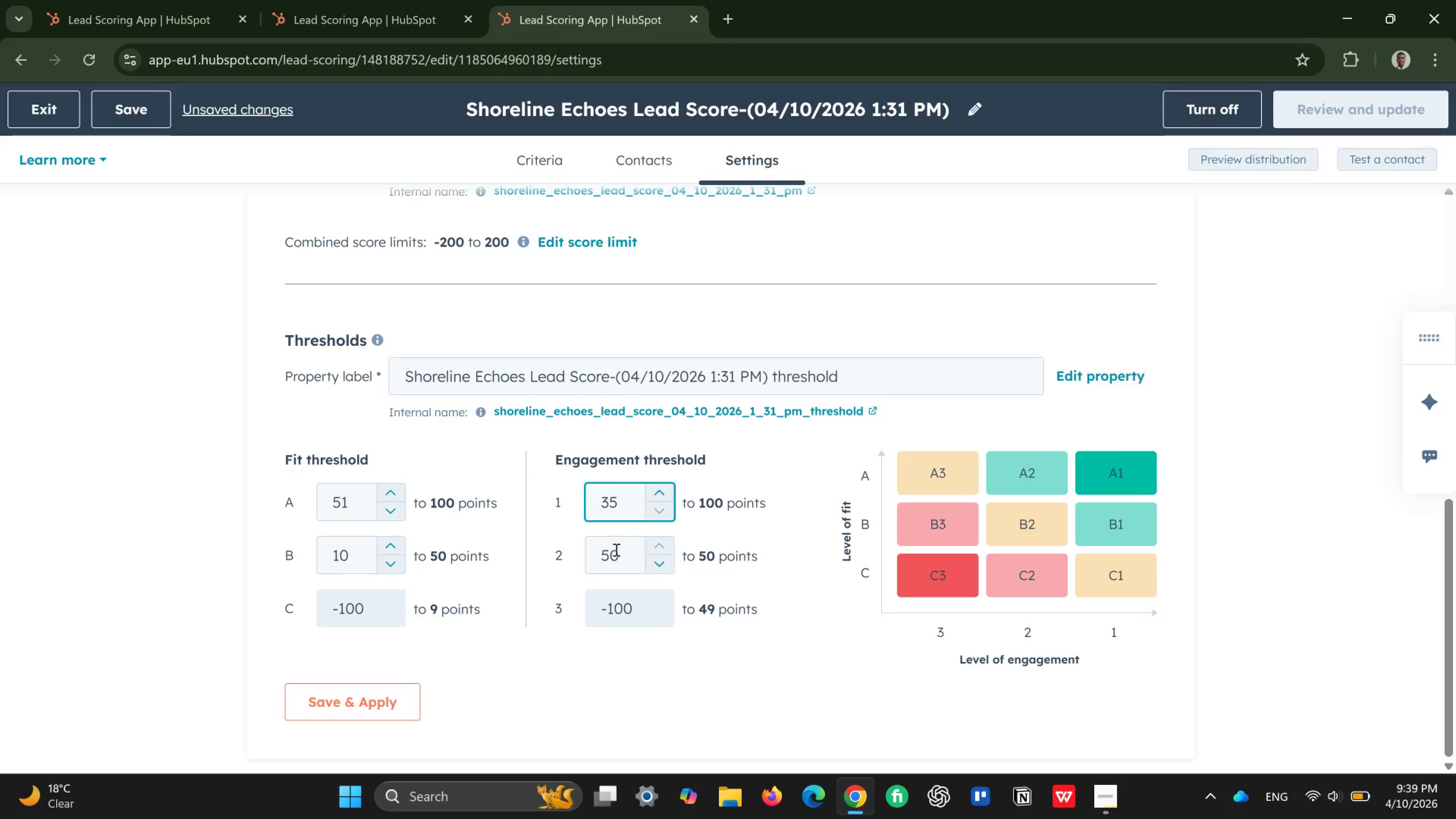 
left_click_drag(start_coordinate=[618, 551], to_coordinate=[595, 562])
 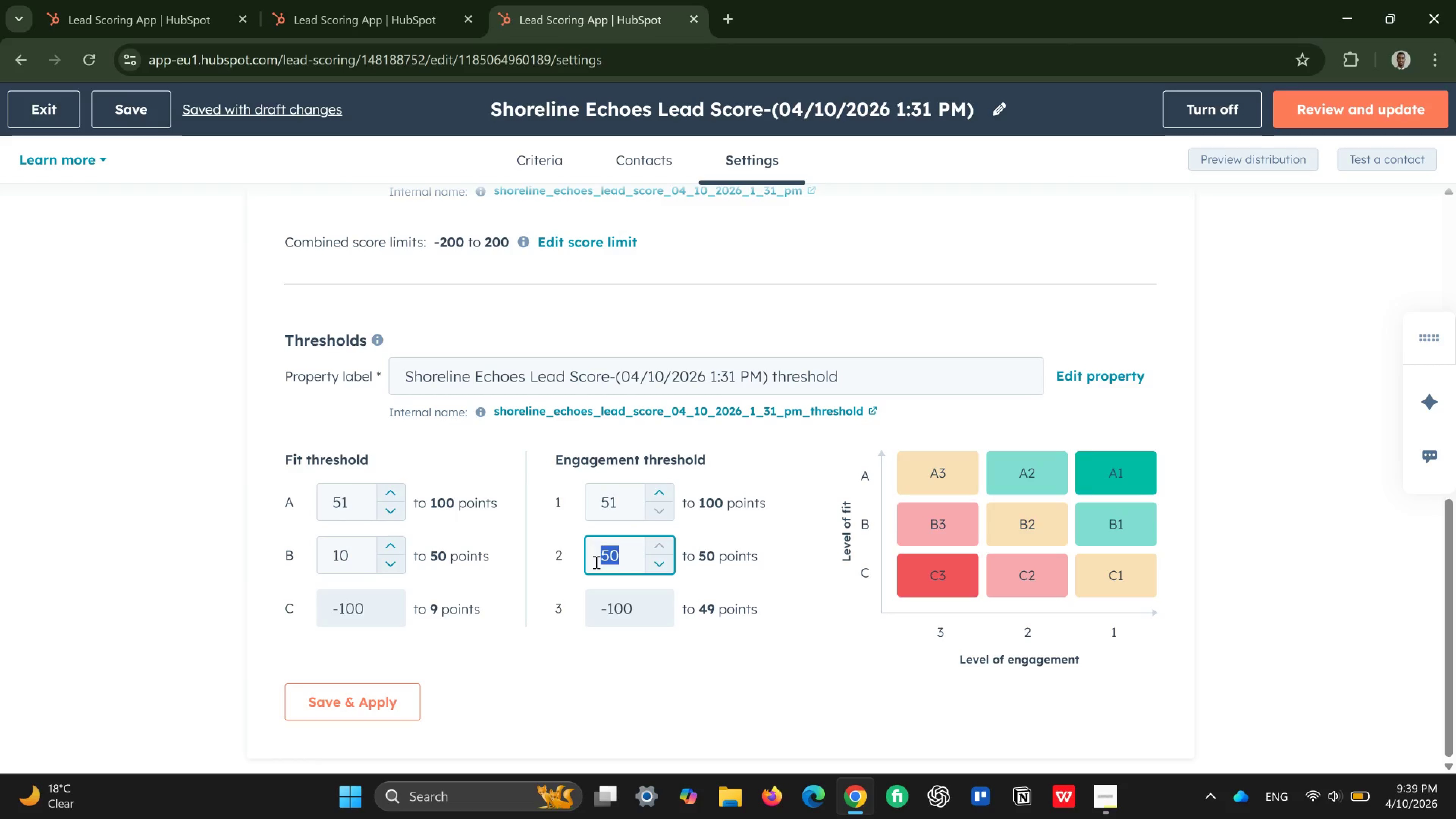 
type(15)
 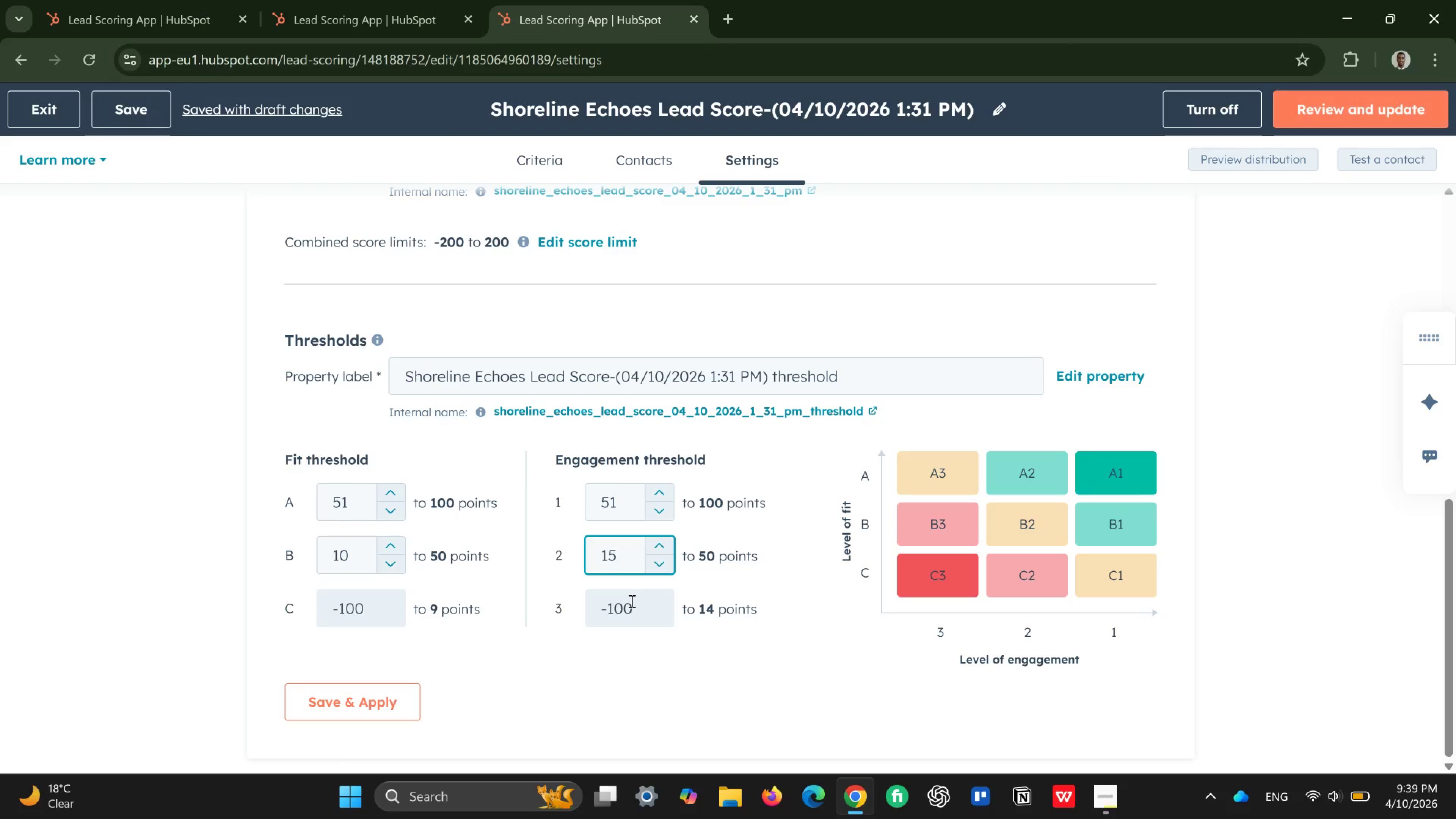 
wait(6.41)
 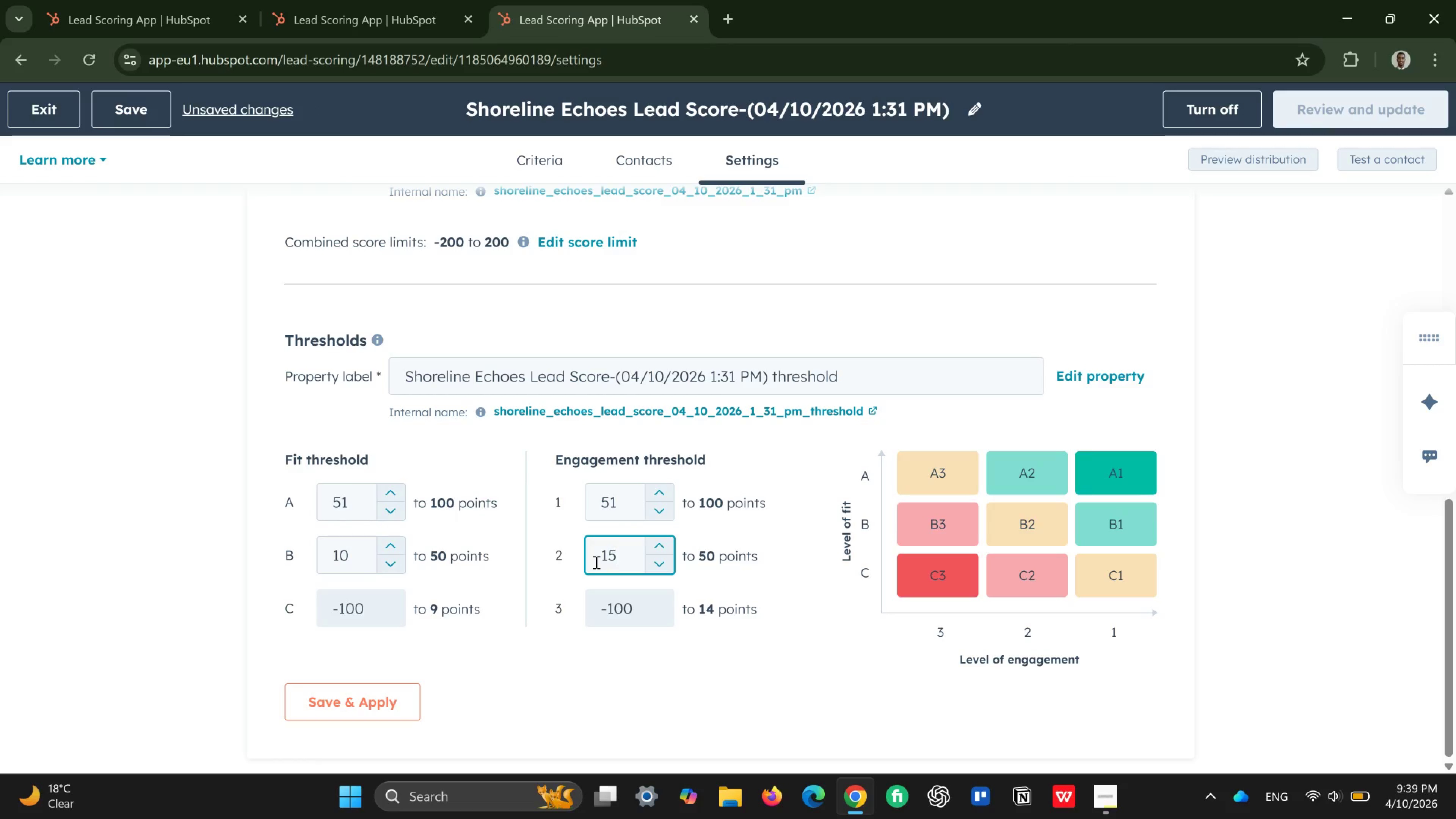 
left_click_drag(start_coordinate=[634, 609], to_coordinate=[606, 621])
 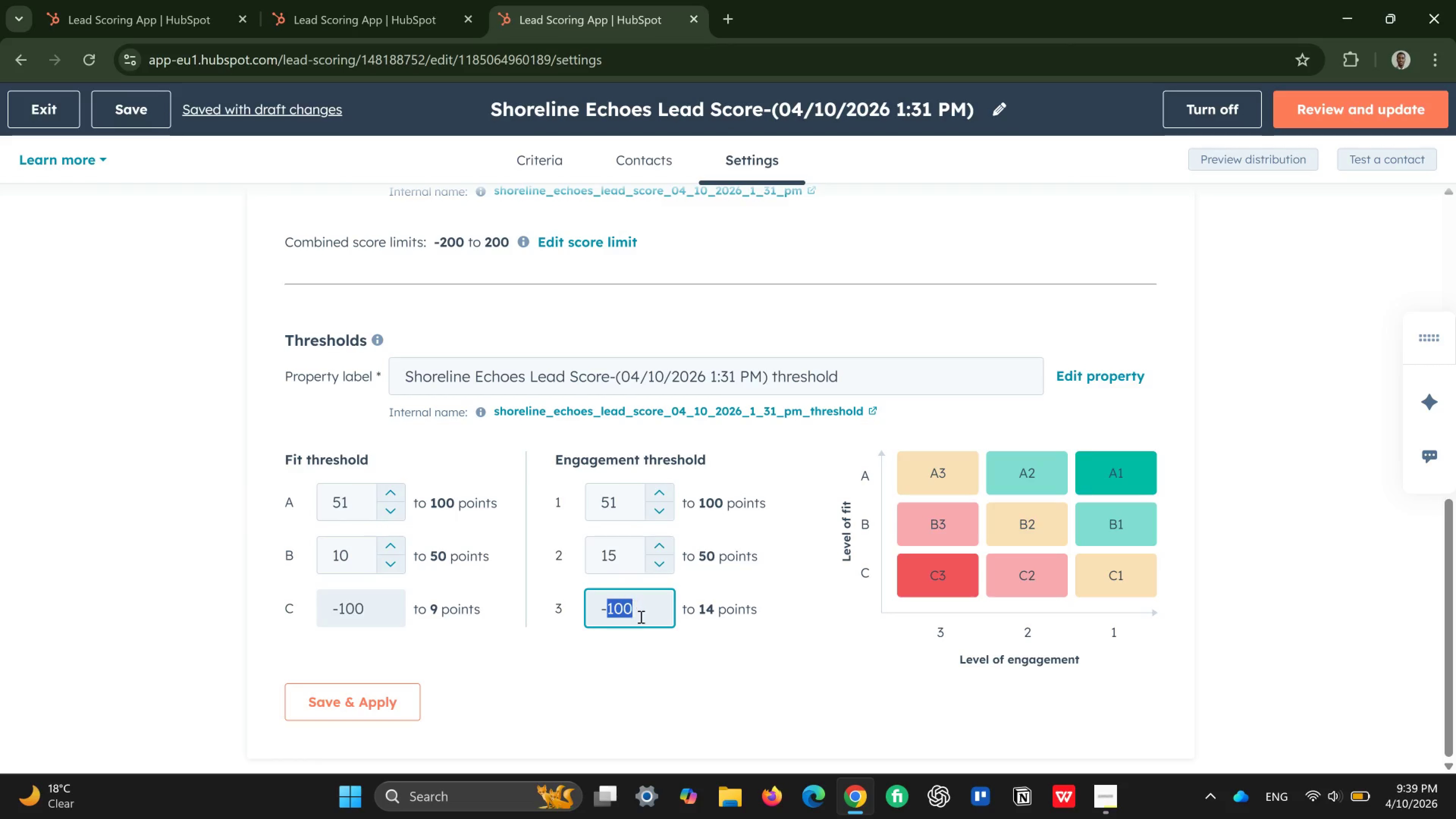 
left_click([640, 615])
 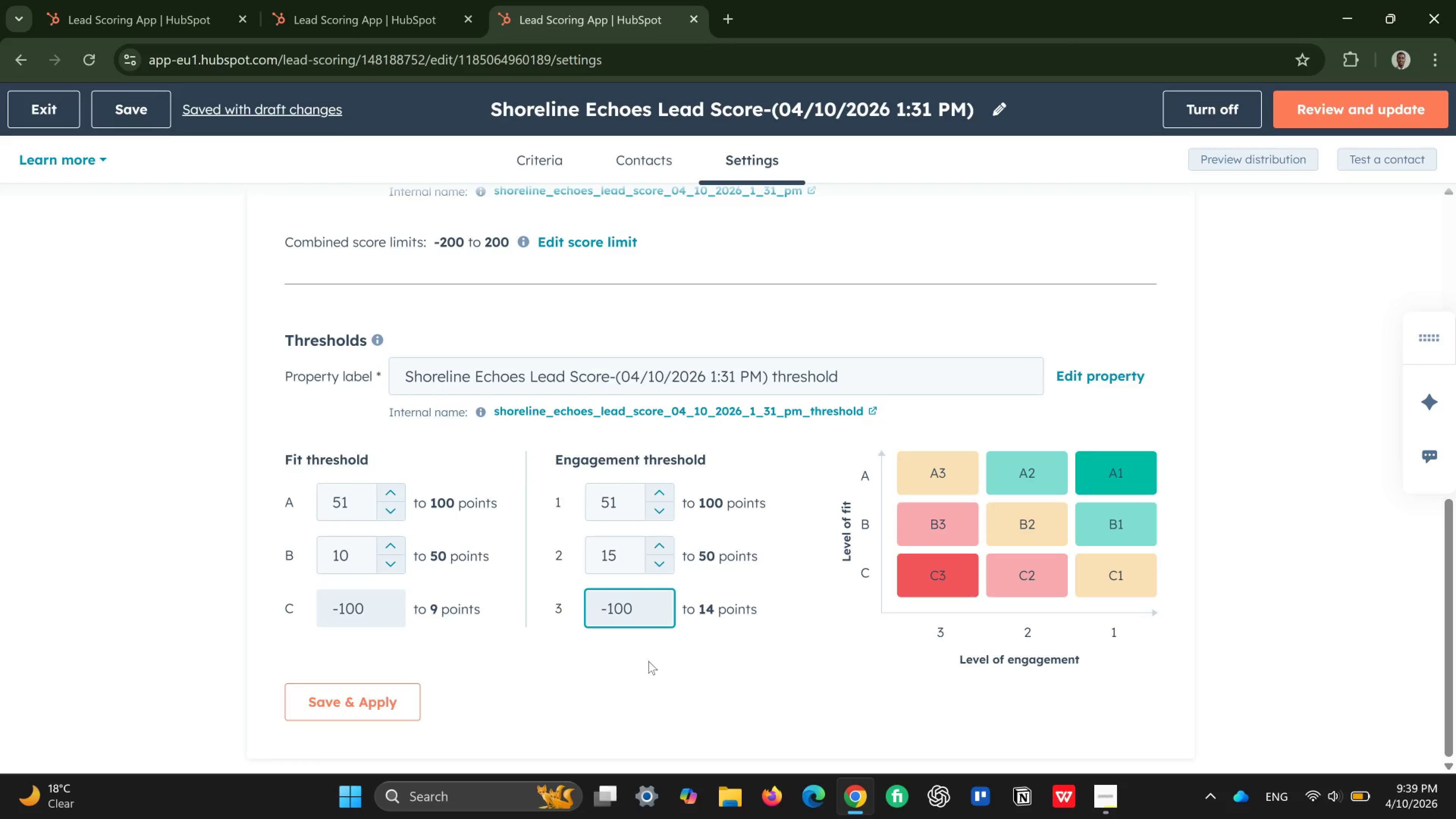 
left_click([648, 661])
 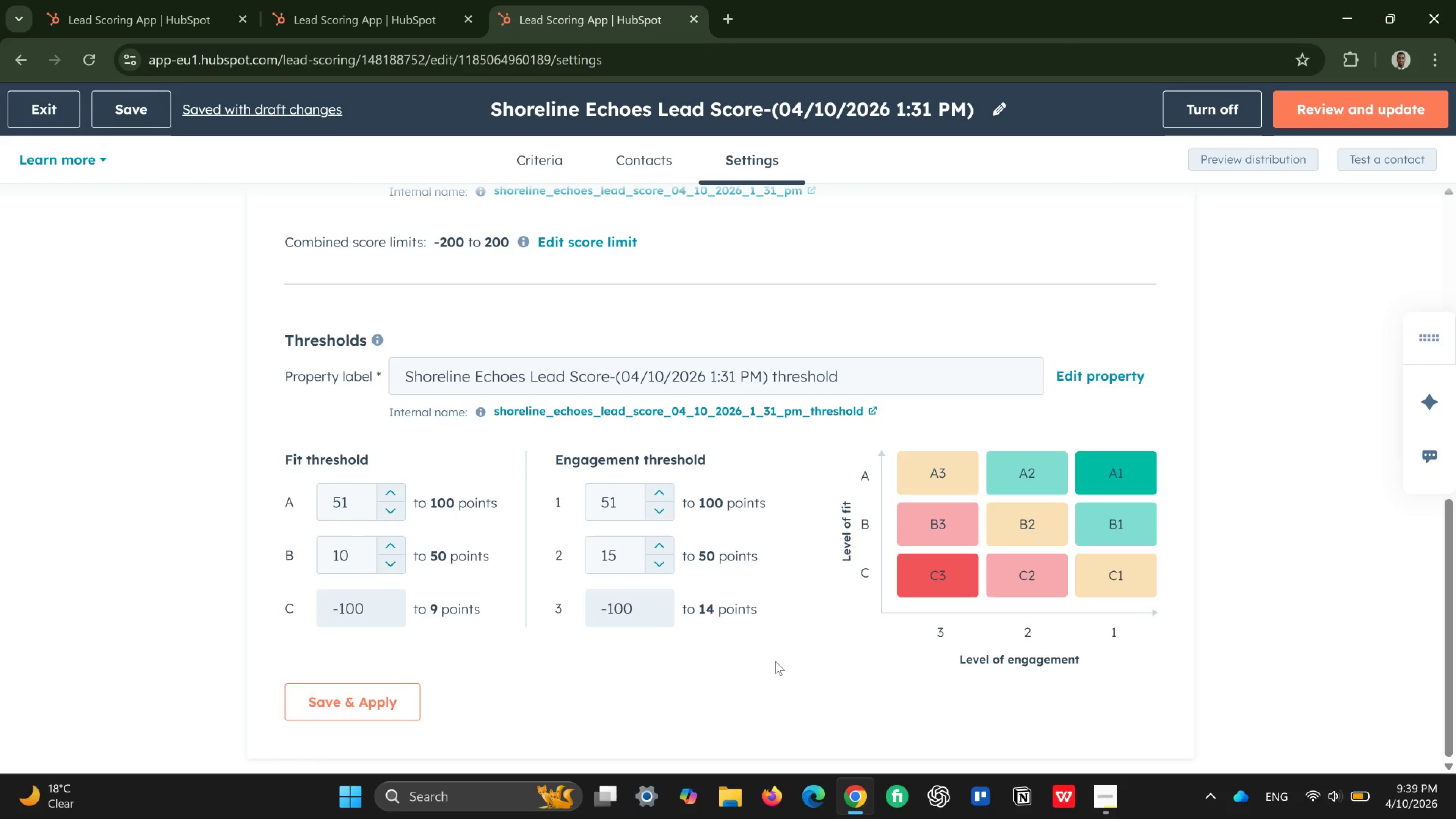 
scroll: coordinate [775, 661], scroll_direction: down, amount: 3.0
 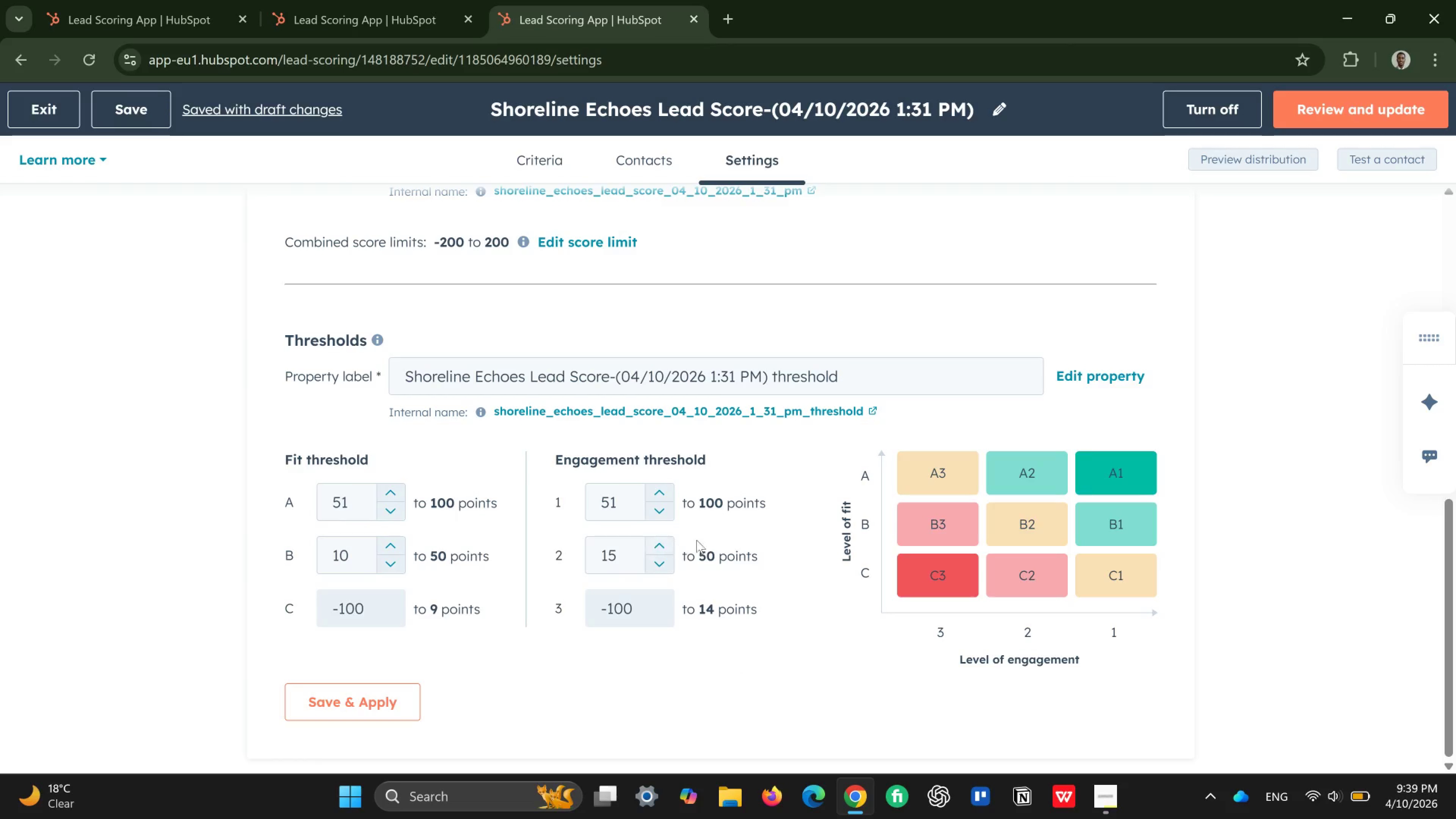 
scroll: coordinate [702, 537], scroll_direction: up, amount: 3.0
 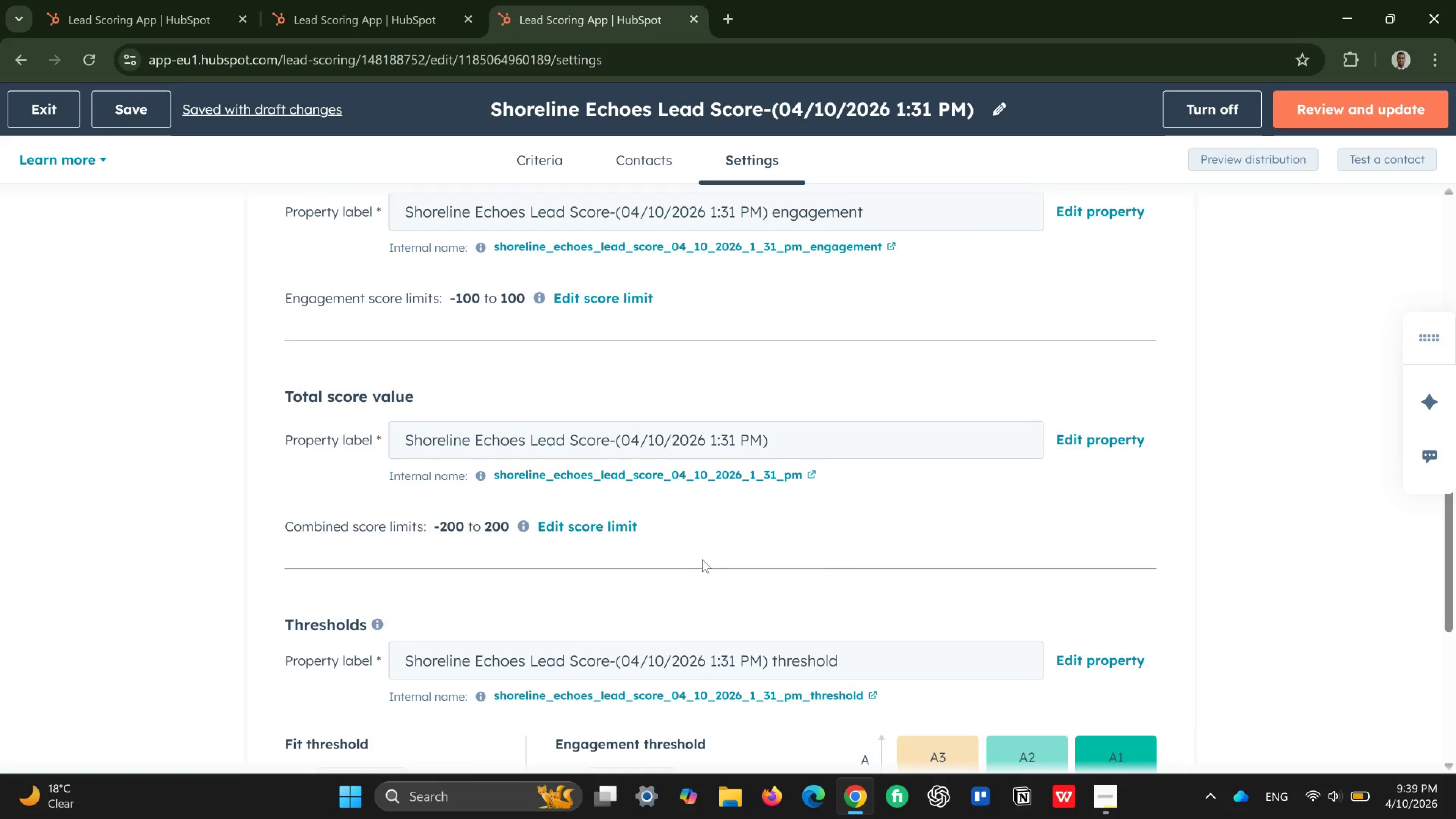 
scroll: coordinate [702, 560], scroll_direction: down, amount: 5.0
 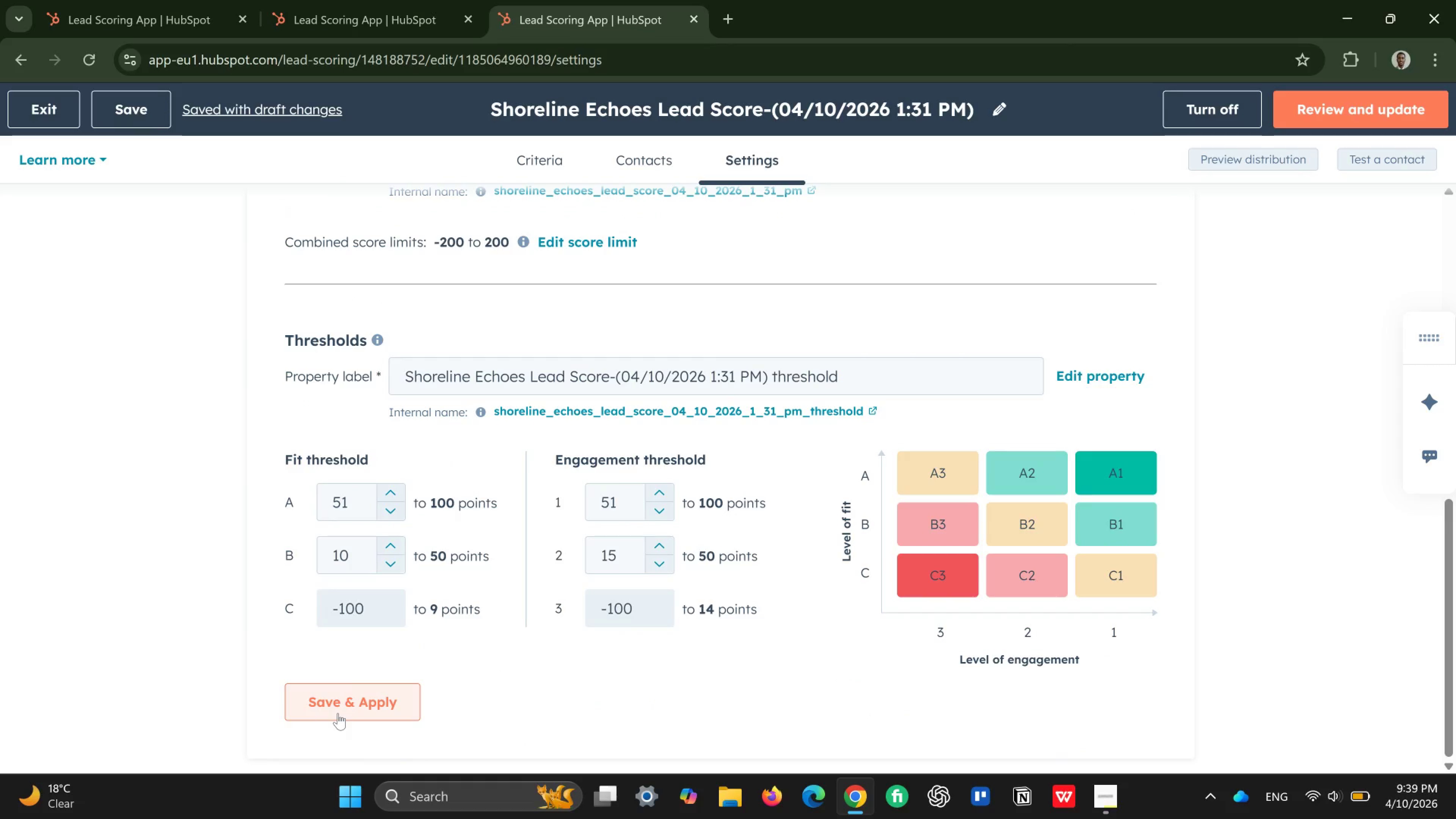 
left_click([338, 713])
 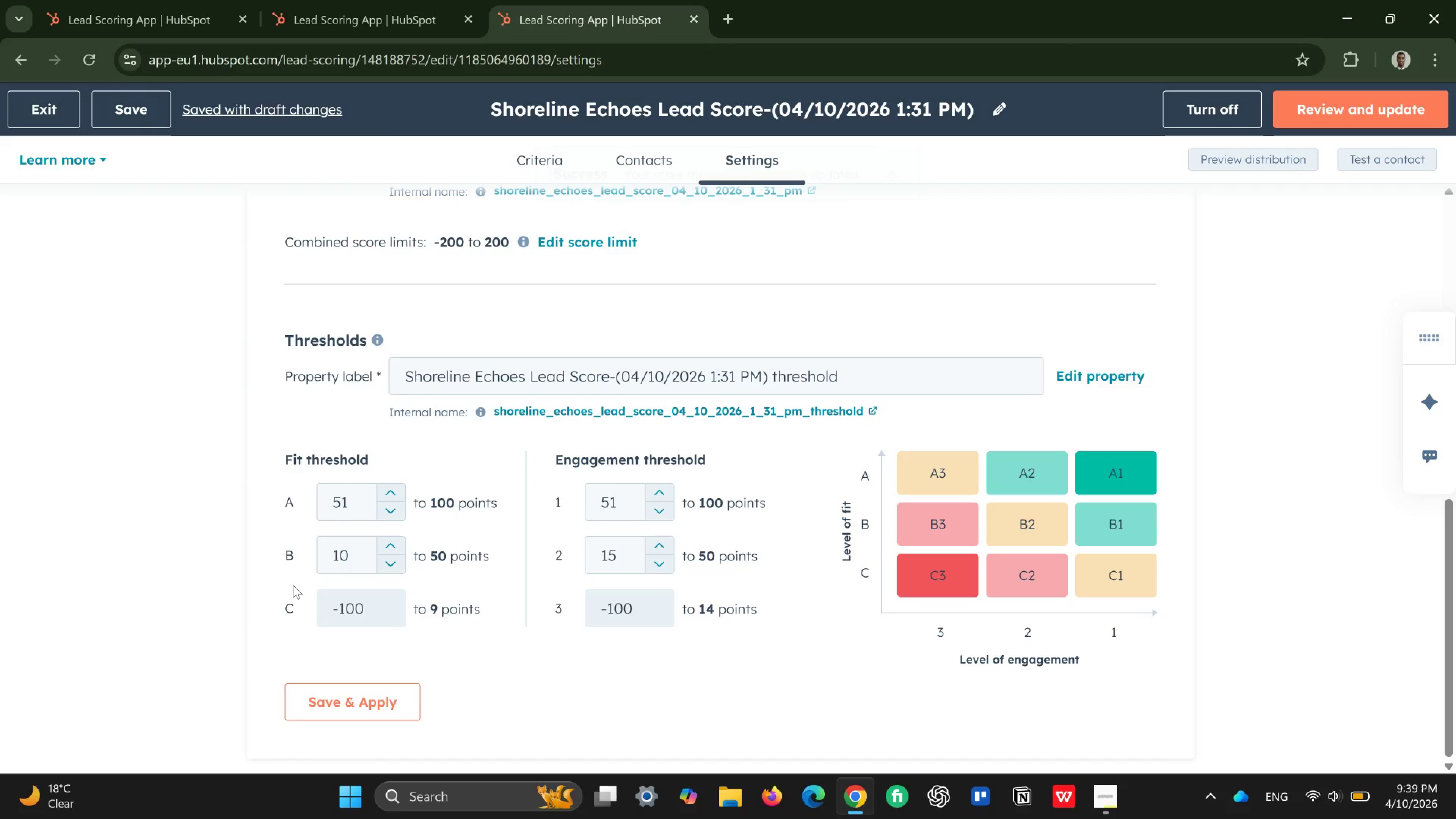 
wait(6.56)
 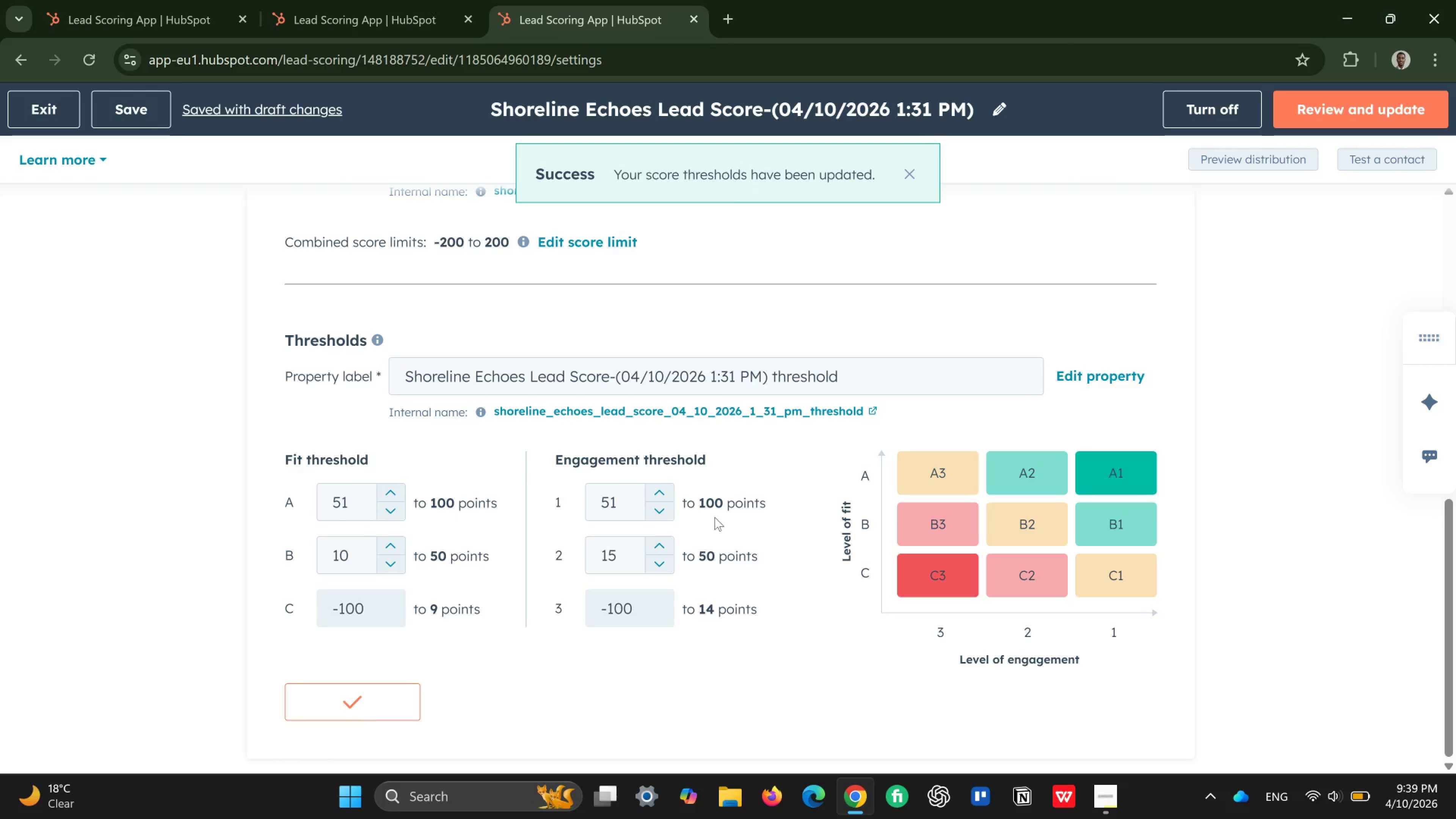 
left_click([354, 704])
 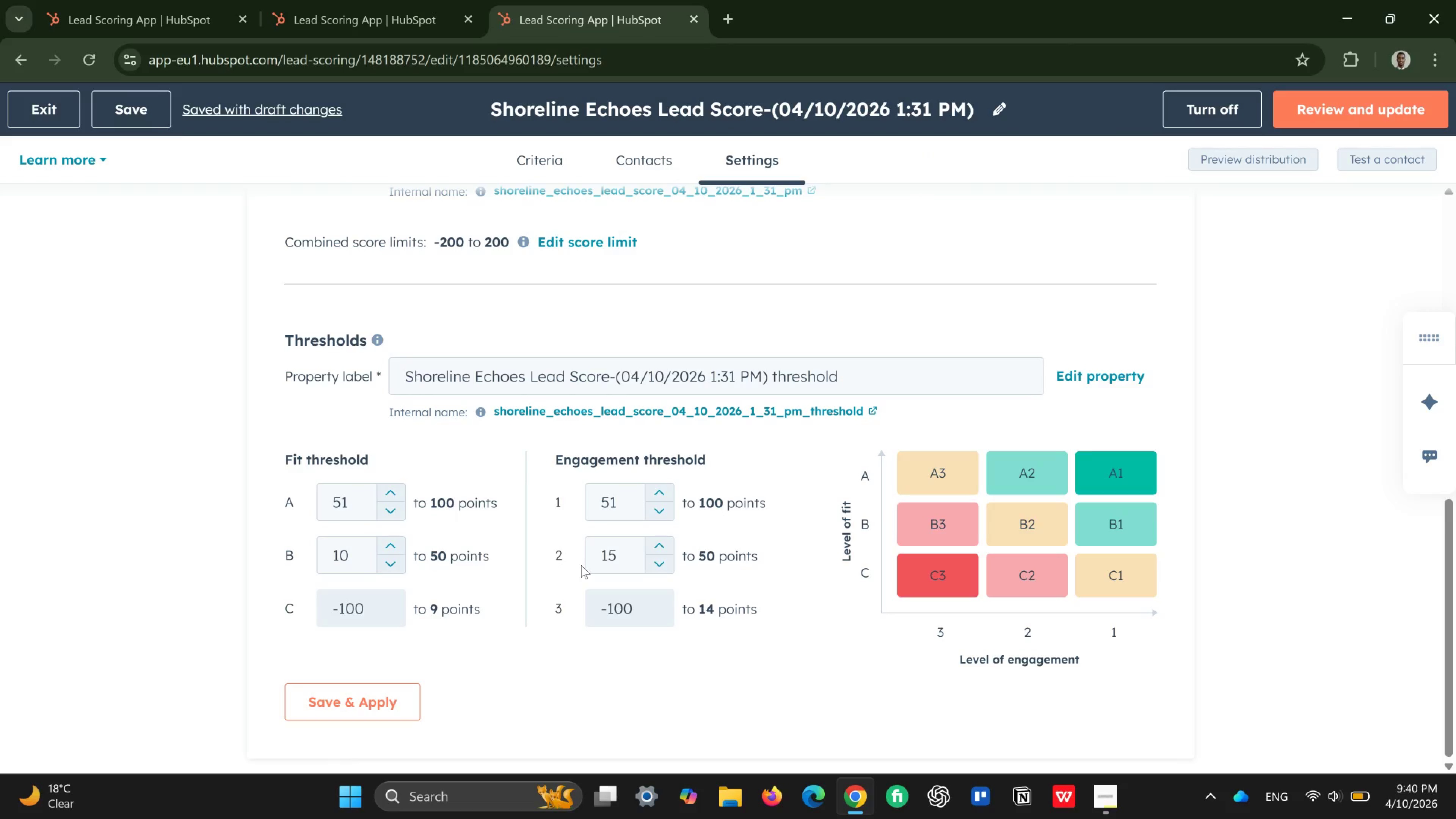 
wait(21.88)
 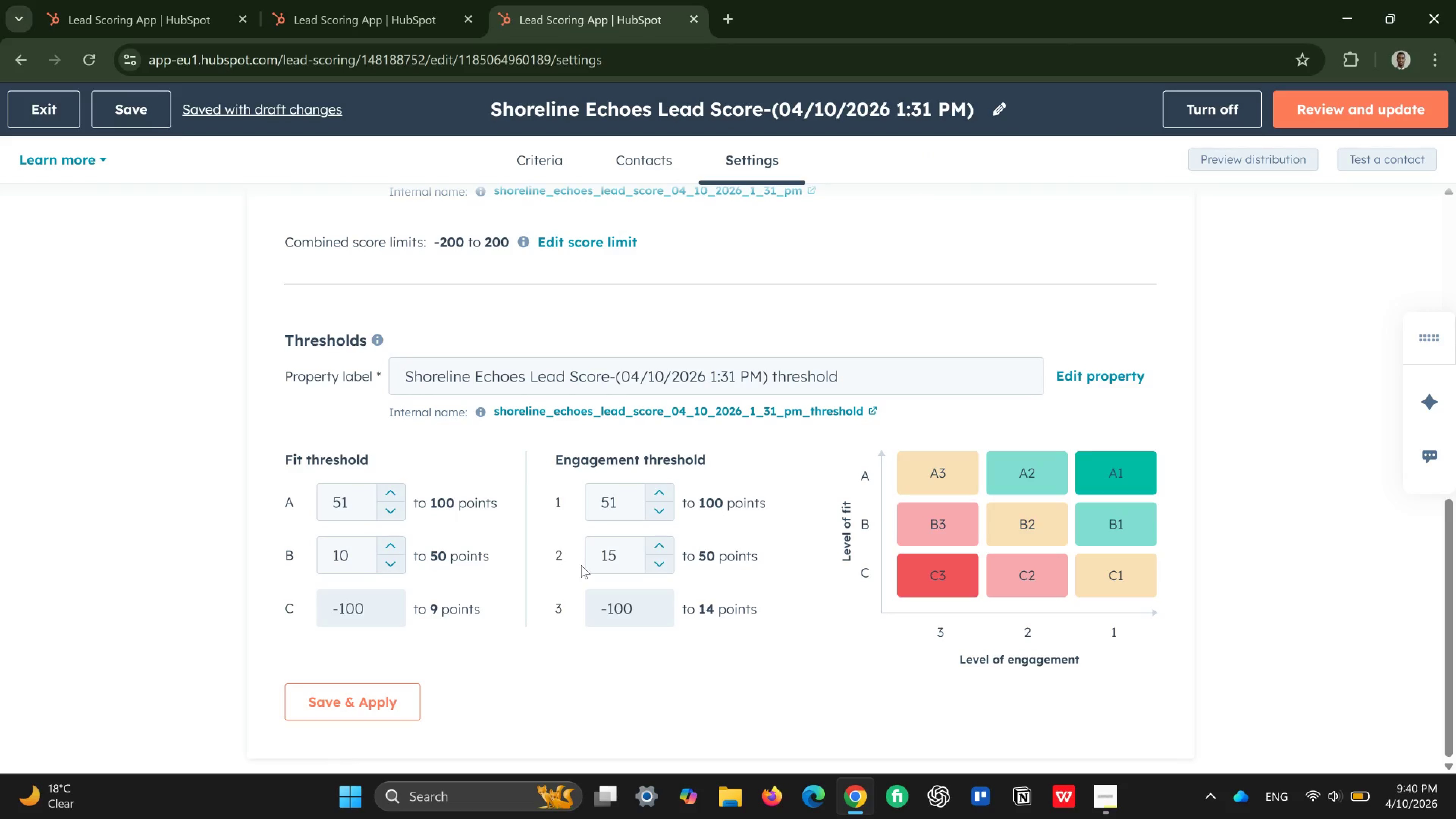 
scroll: coordinate [549, 573], scroll_direction: up, amount: 8.0
 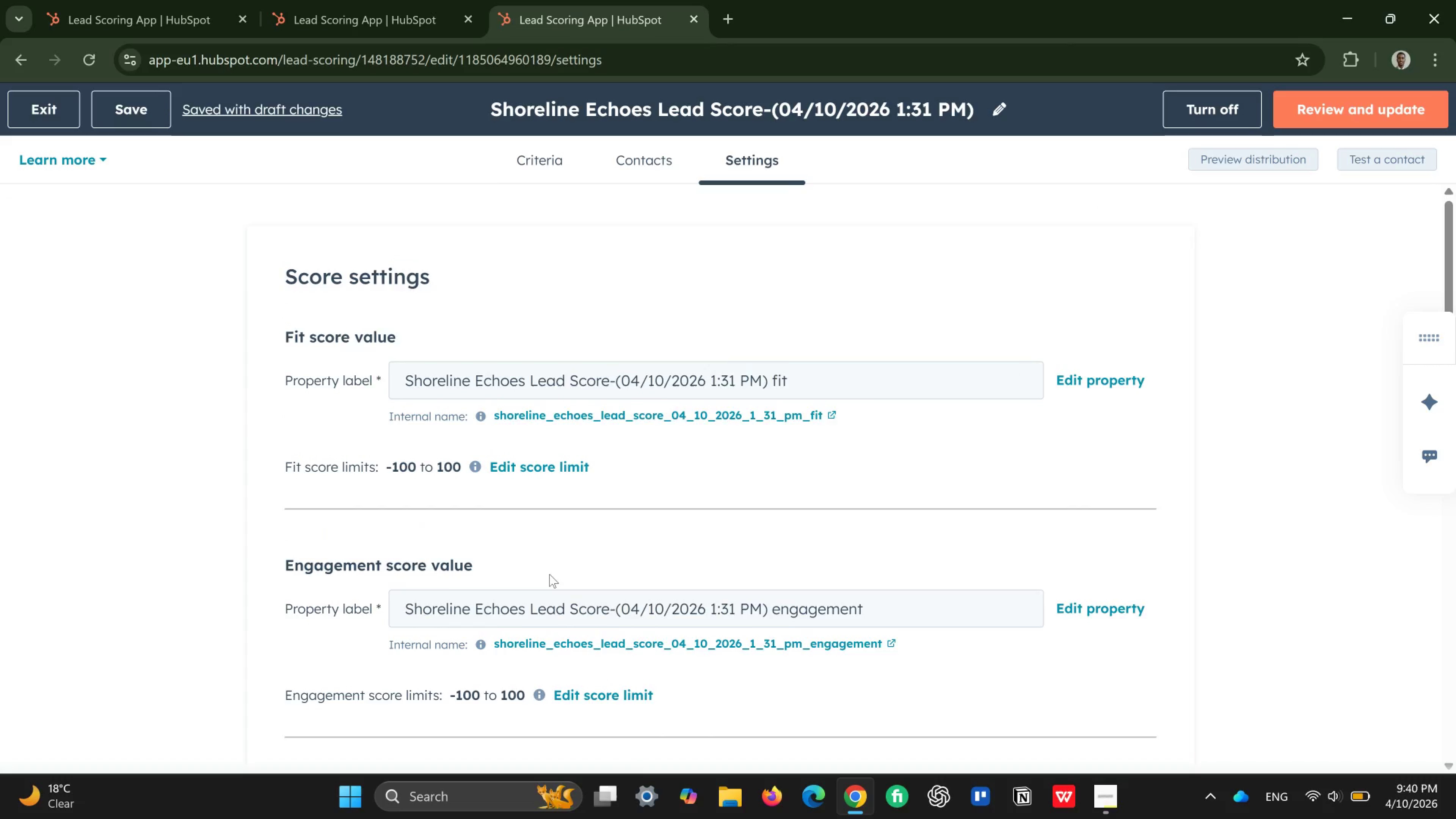 
scroll: coordinate [549, 574], scroll_direction: down, amount: 9.0
 